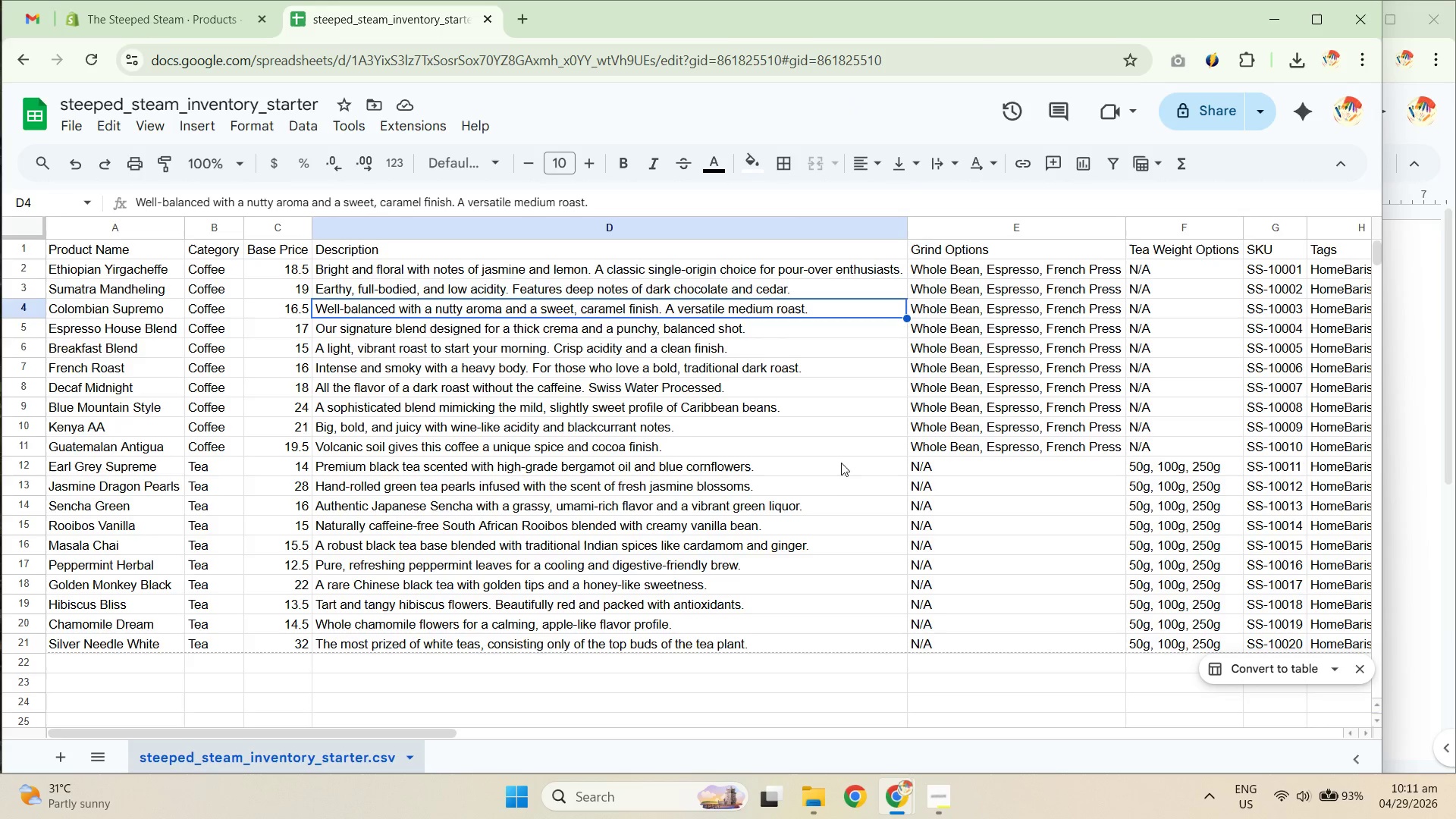 
left_click([150, 23])
 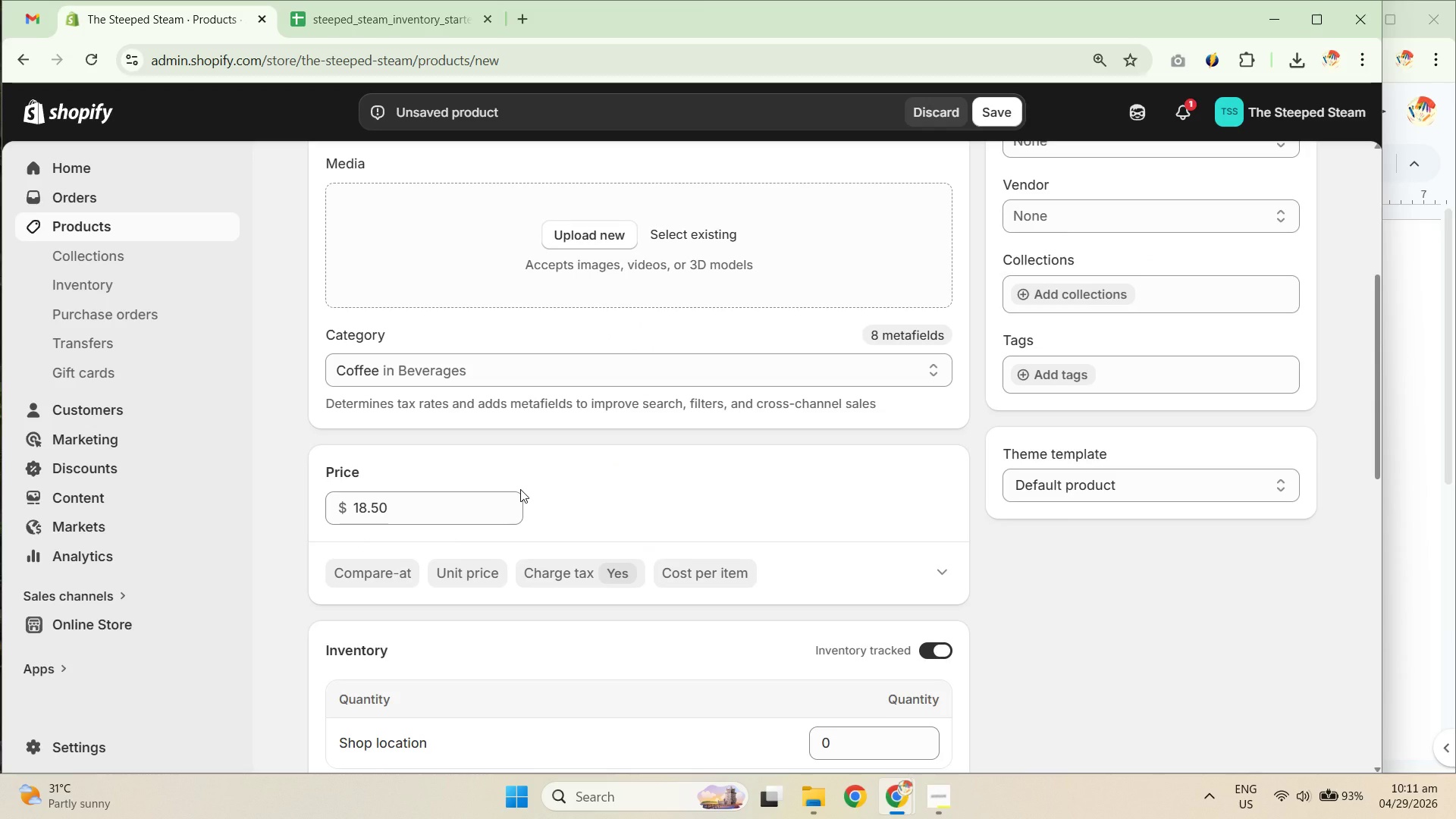 
scroll: coordinate [596, 557], scroll_direction: down, amount: 12.0
 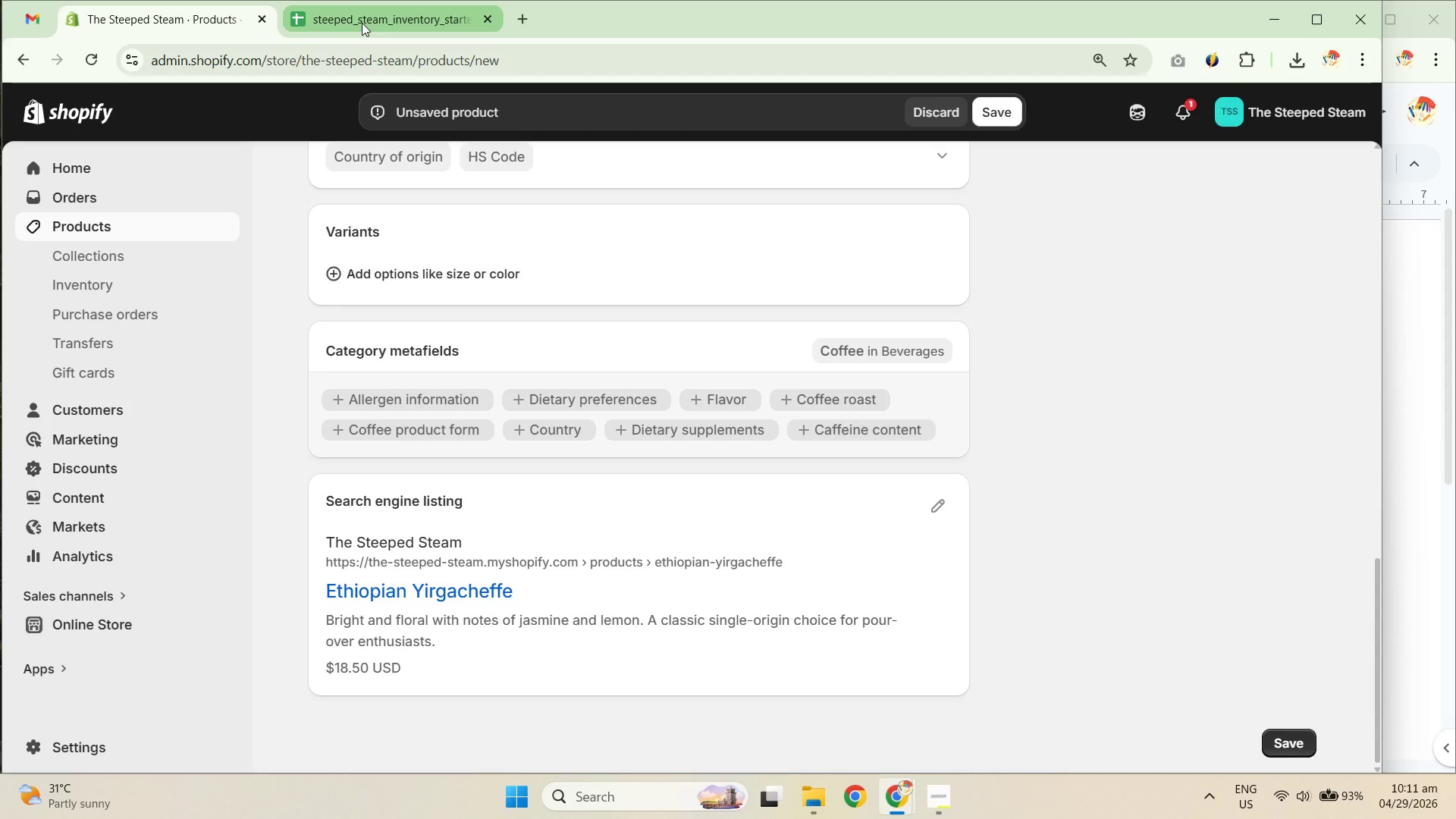 
left_click([362, 27])
 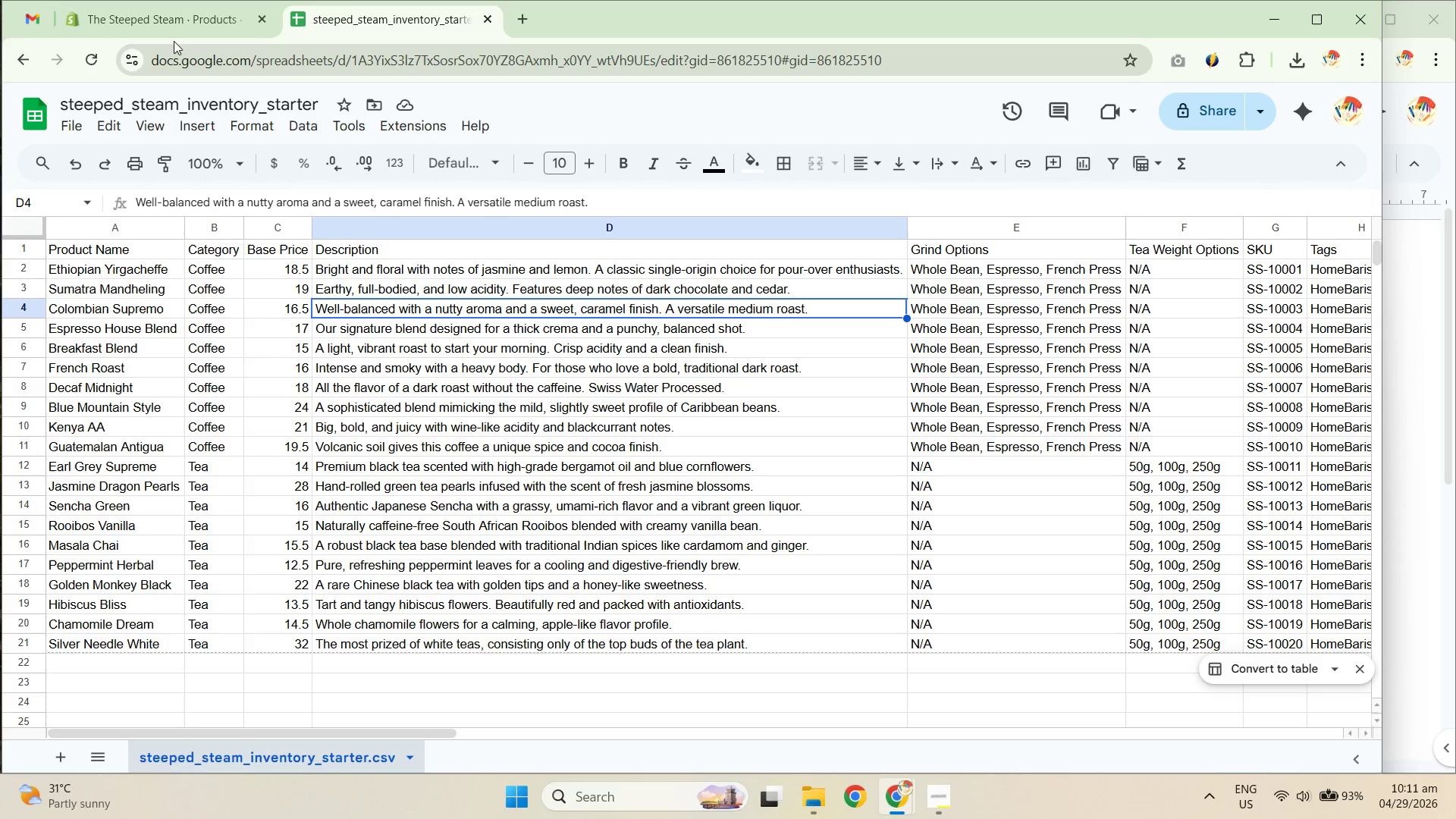 
scroll: coordinate [556, 560], scroll_direction: up, amount: 9.0
 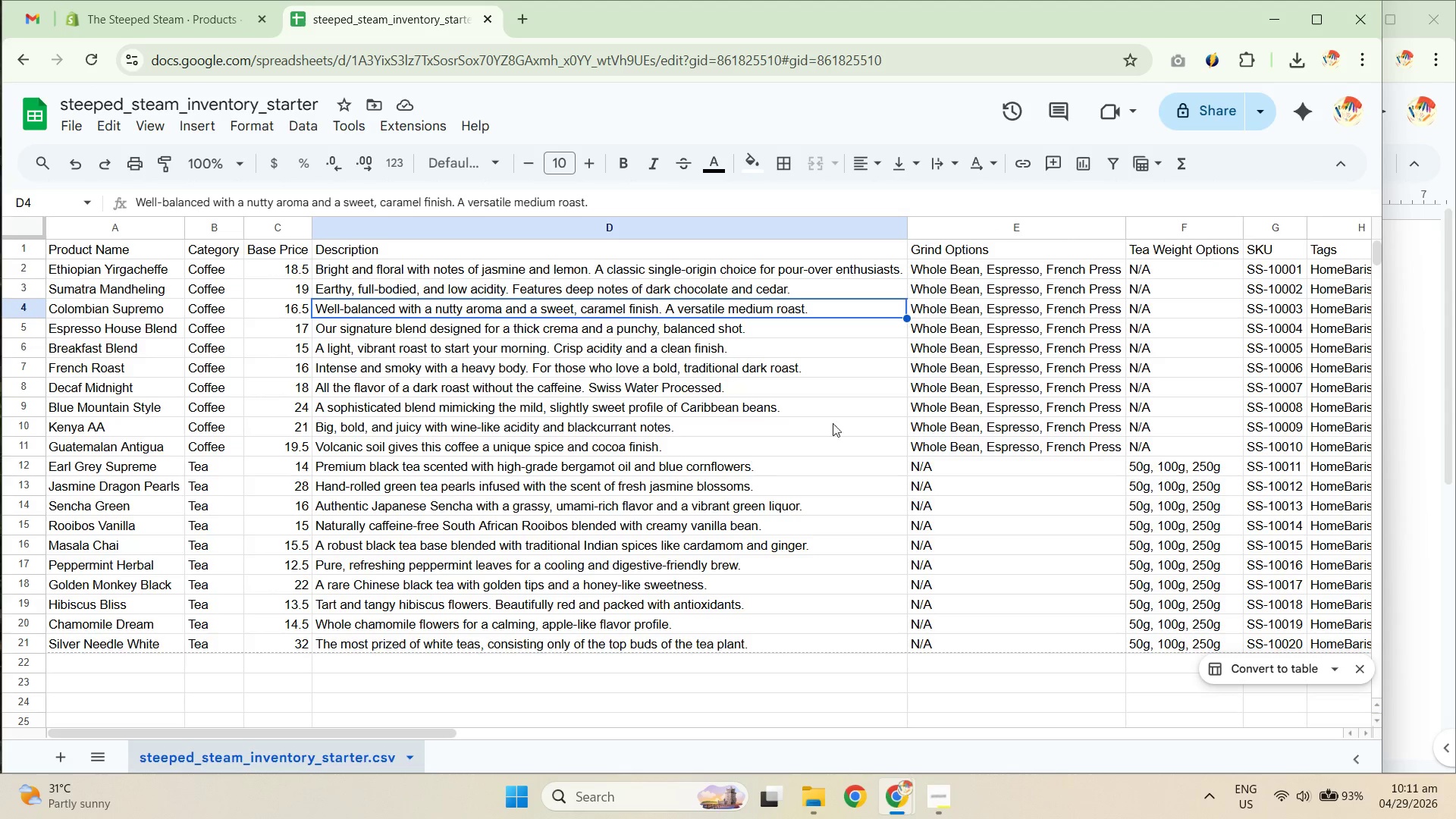 
left_click([958, 254])
 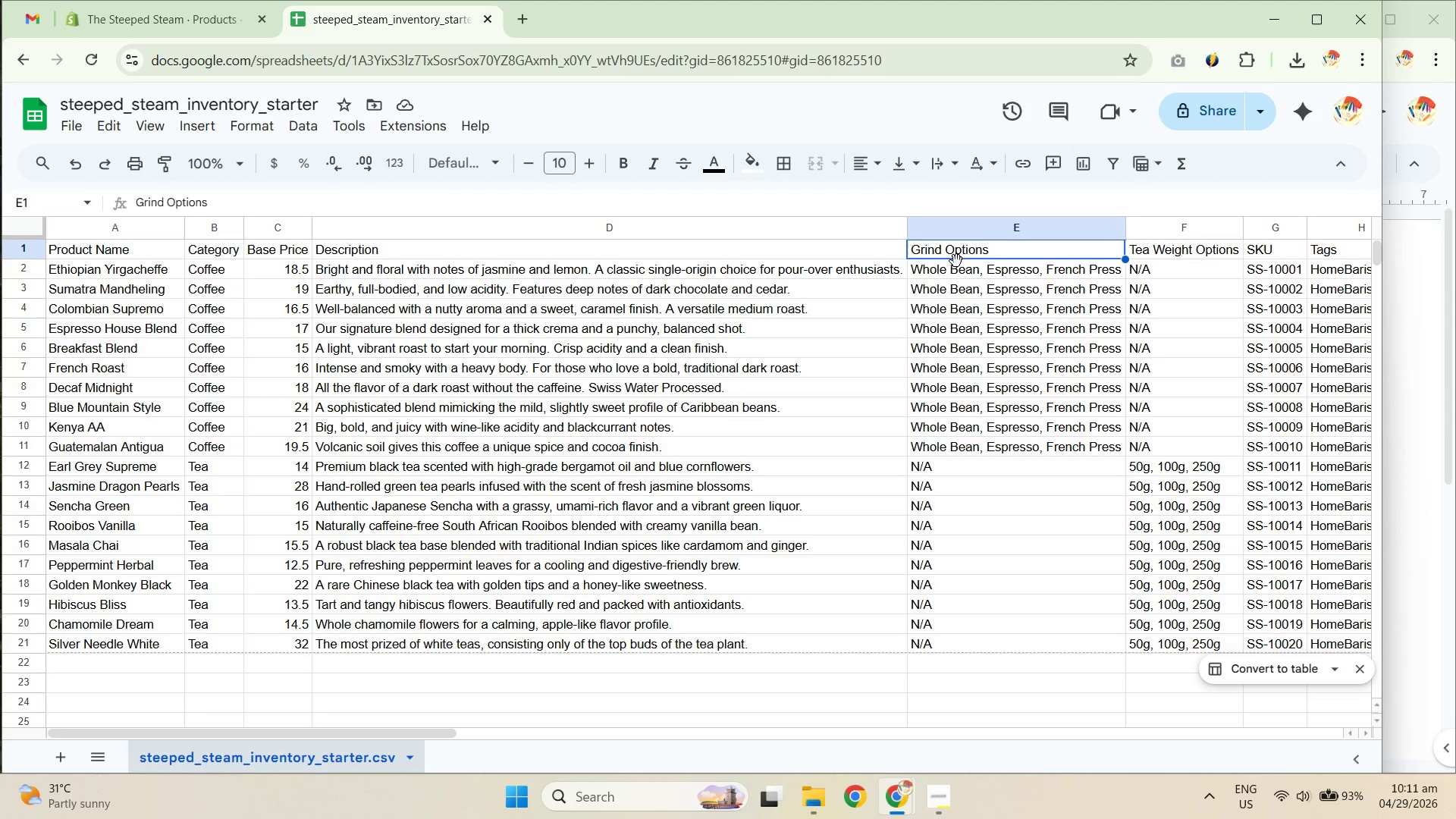 
double_click([956, 261])
 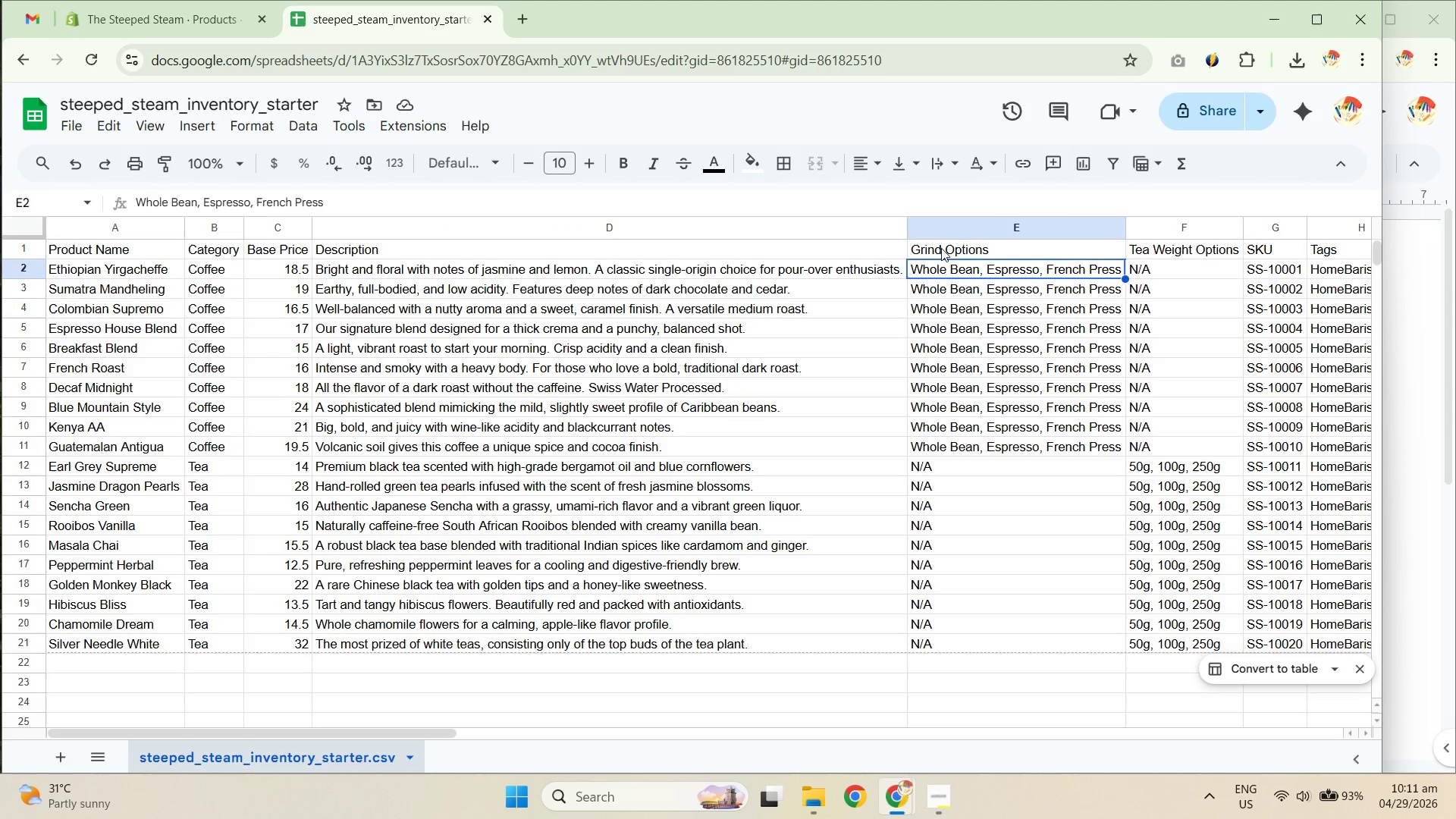 
triple_click([938, 246])
 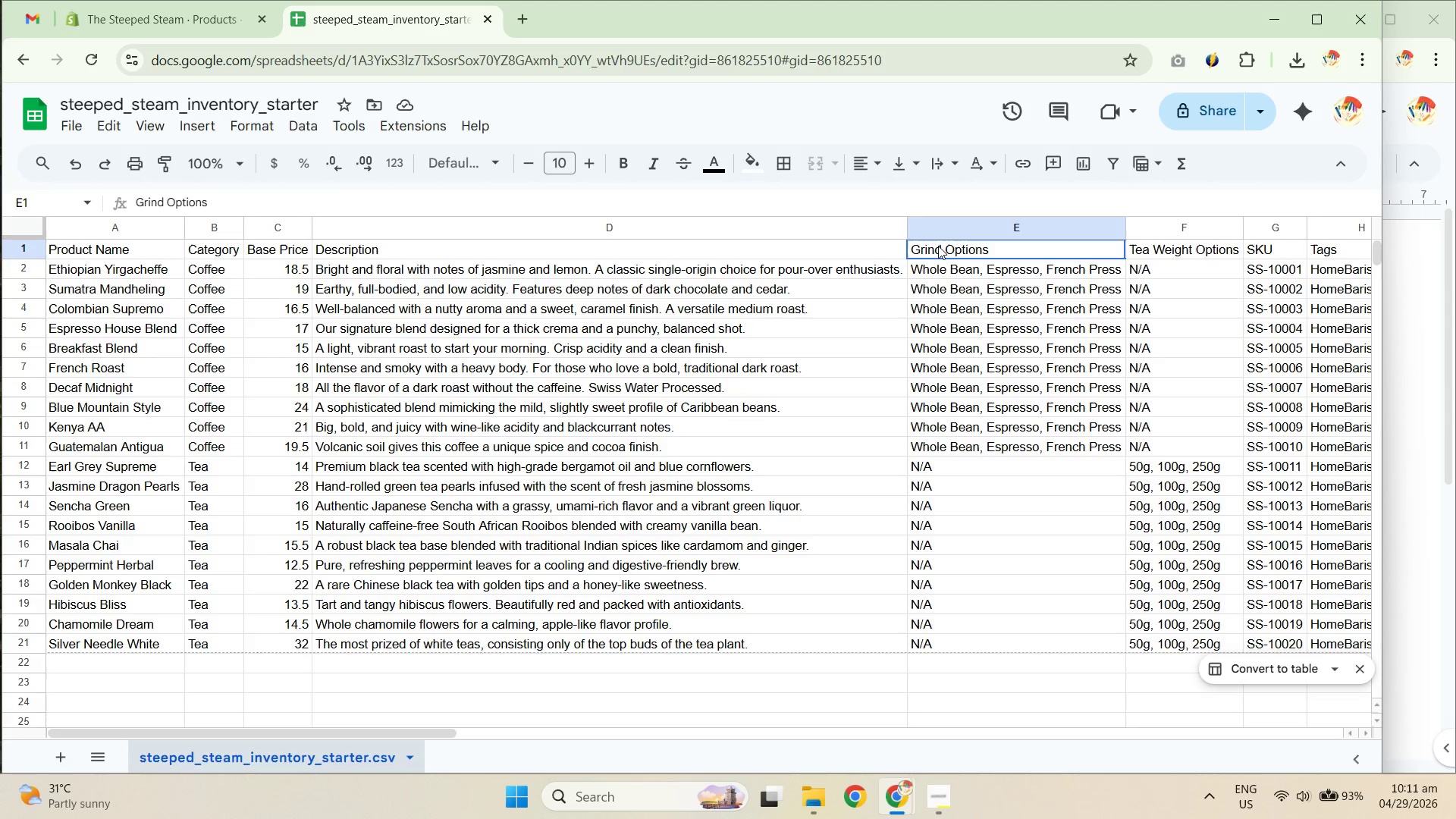 
triple_click([938, 246])
 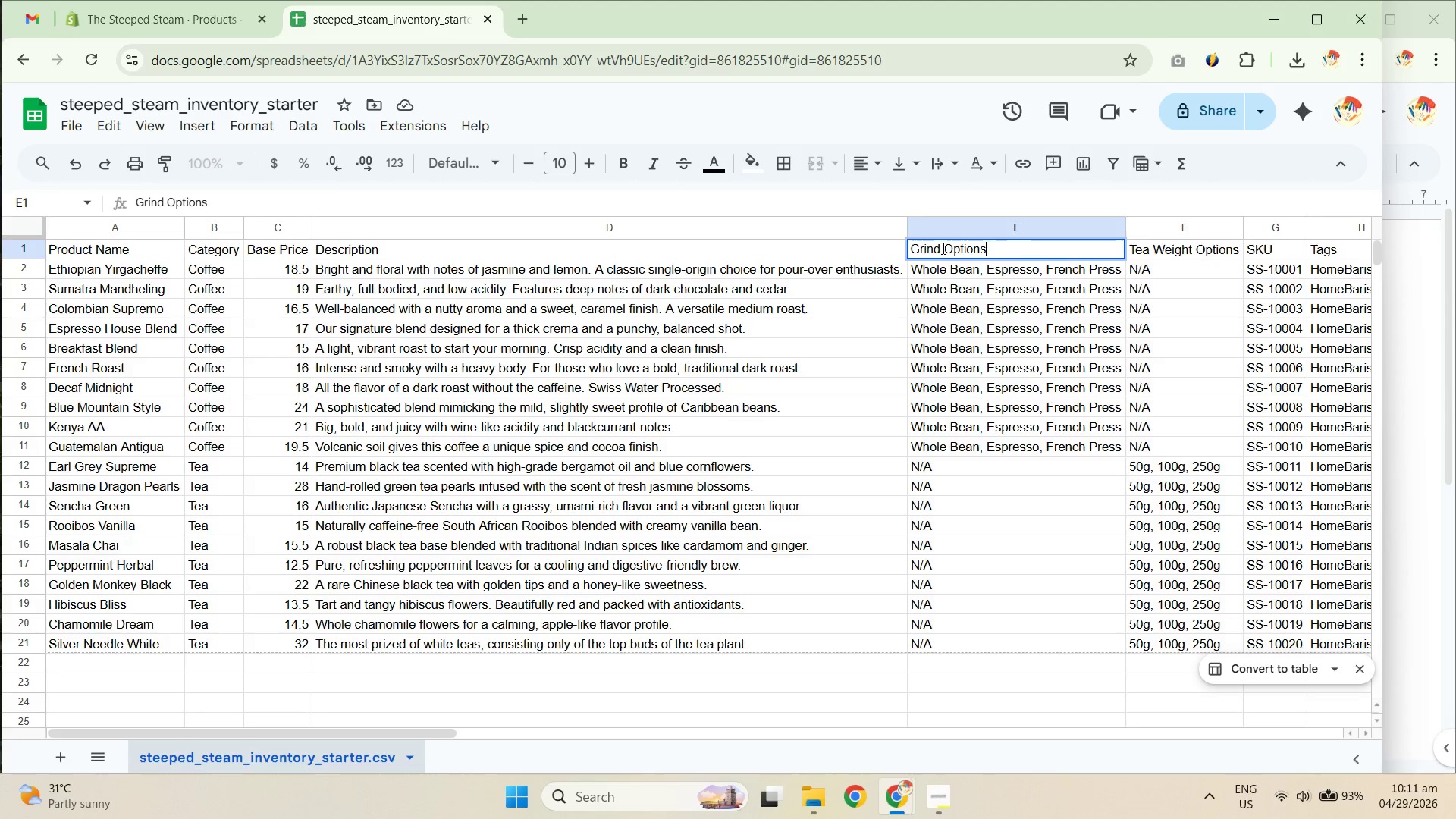 
left_click_drag(start_coordinate=[942, 248], to_coordinate=[906, 248])
 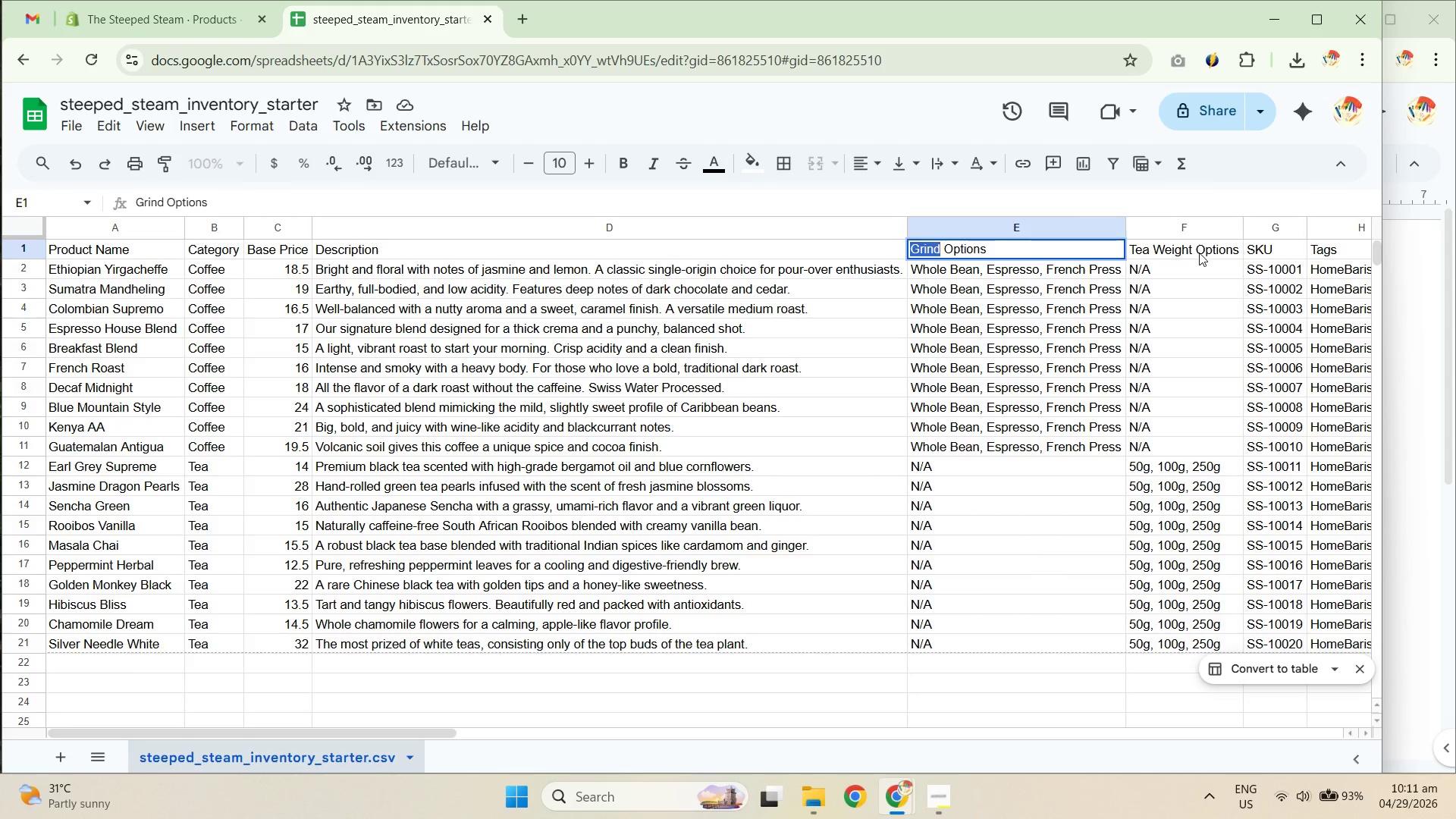 
double_click([1197, 250])
 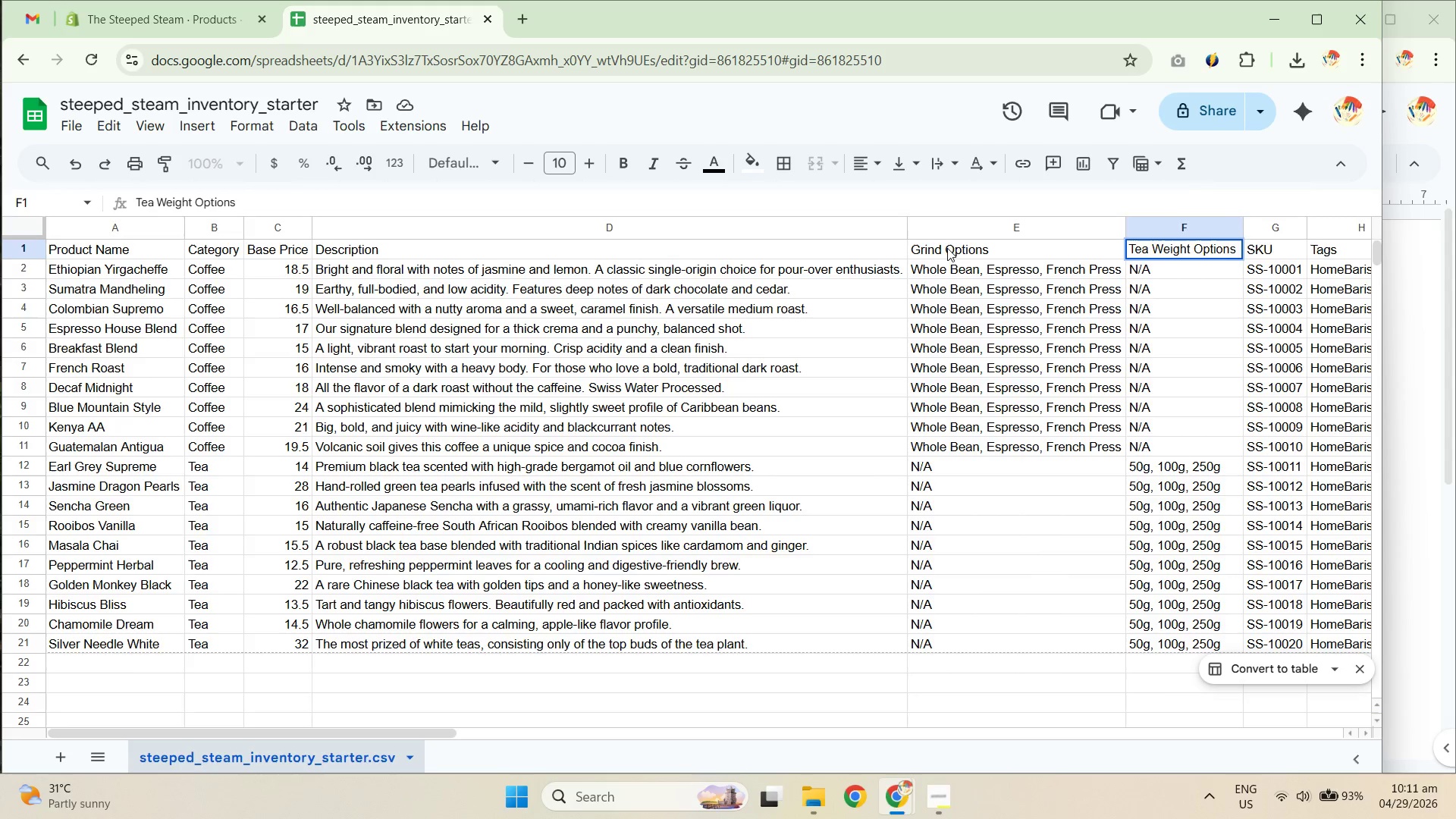 
double_click([945, 248])
 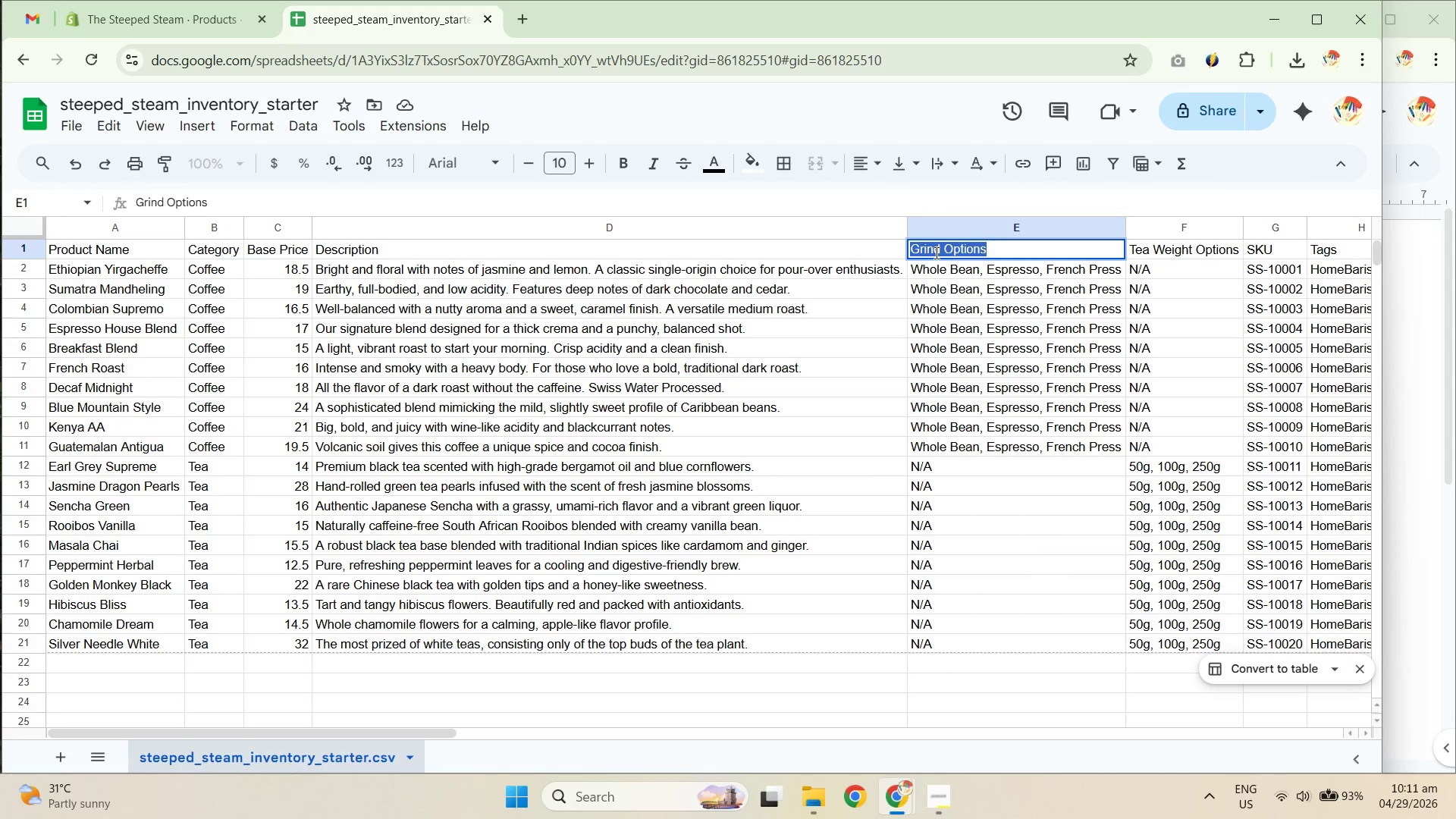 
triple_click([927, 254])
 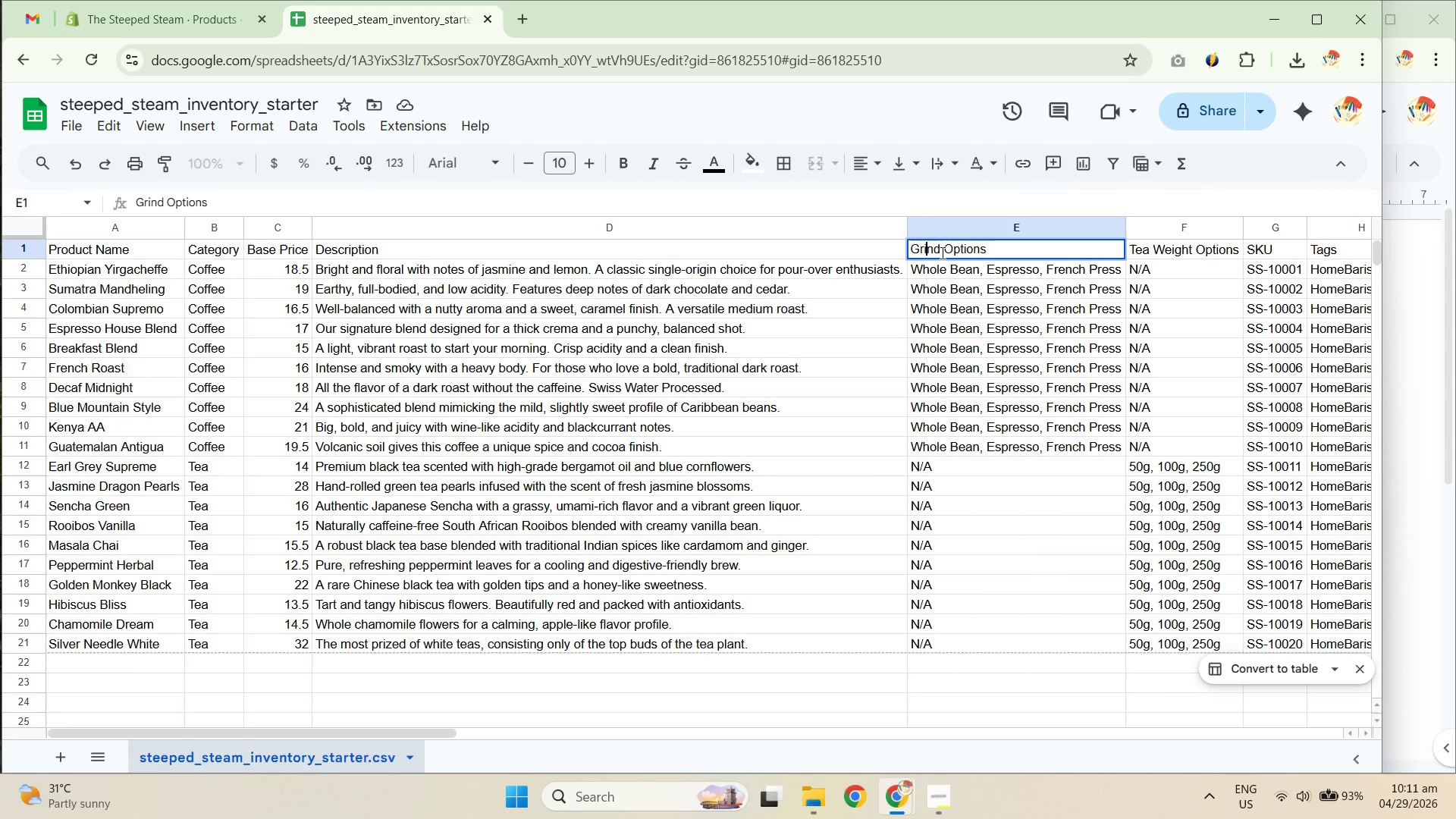 
left_click_drag(start_coordinate=[942, 250], to_coordinate=[882, 246])
 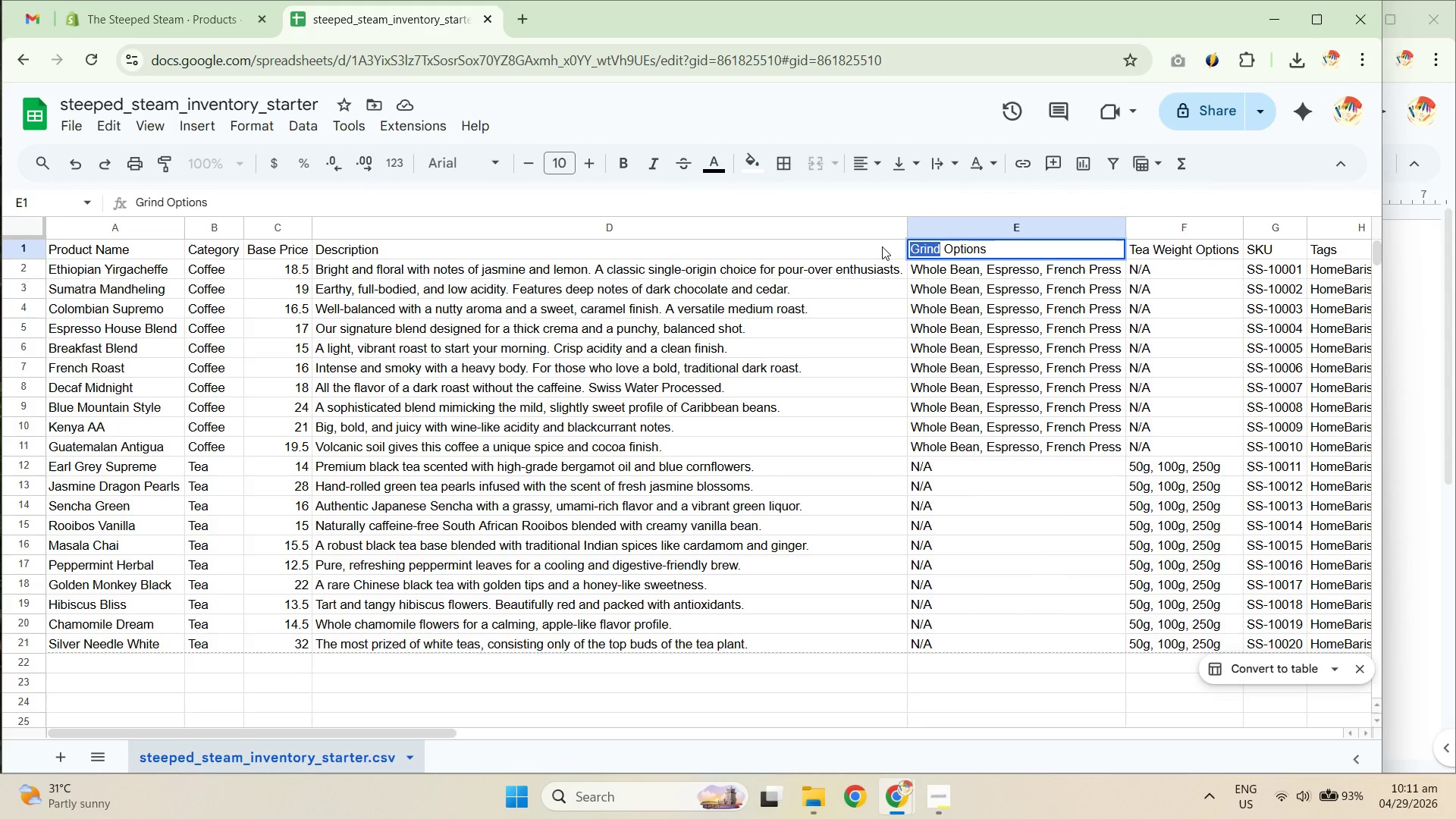 
key(Control+C)
 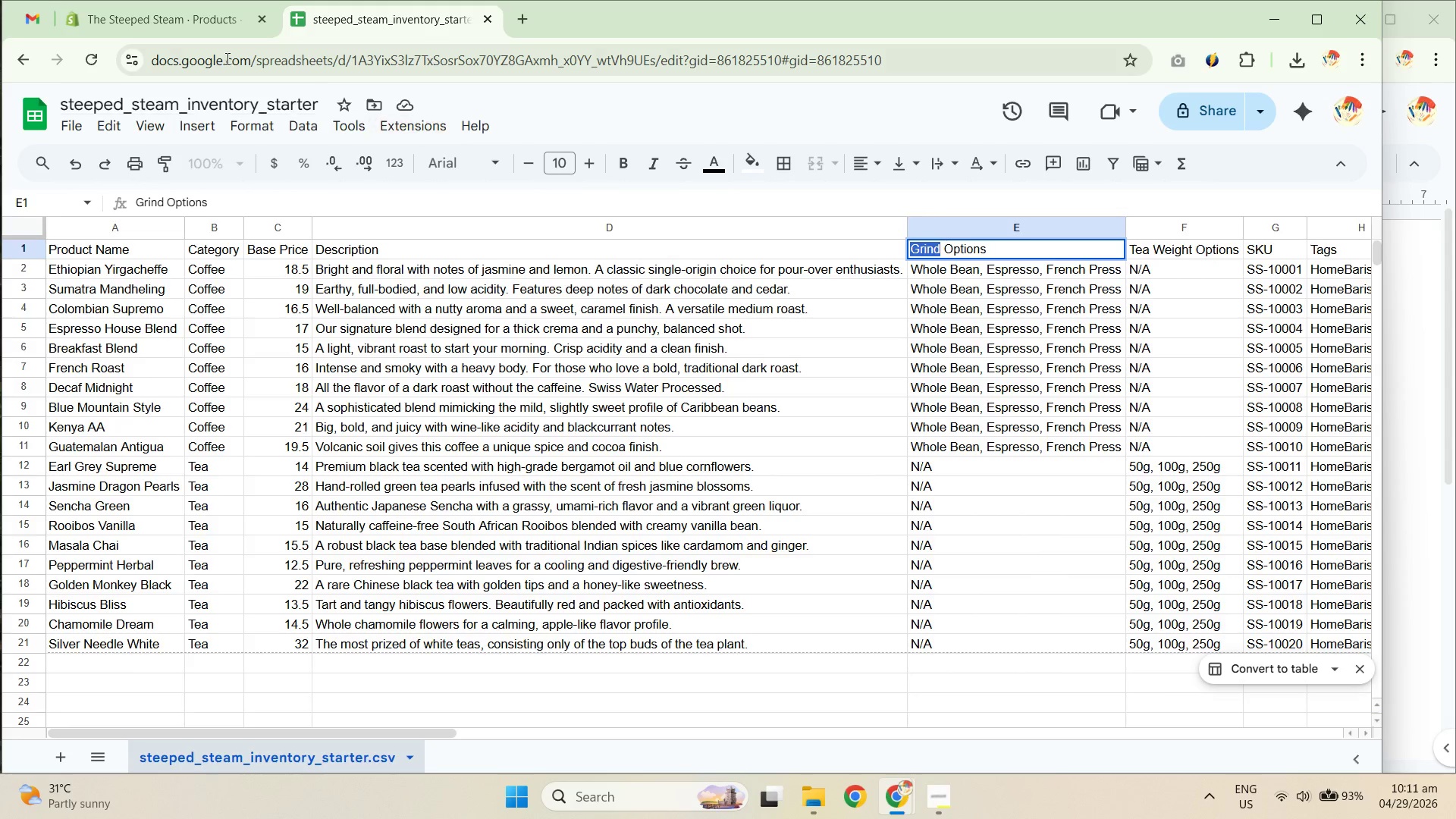 
key(Control+C)
 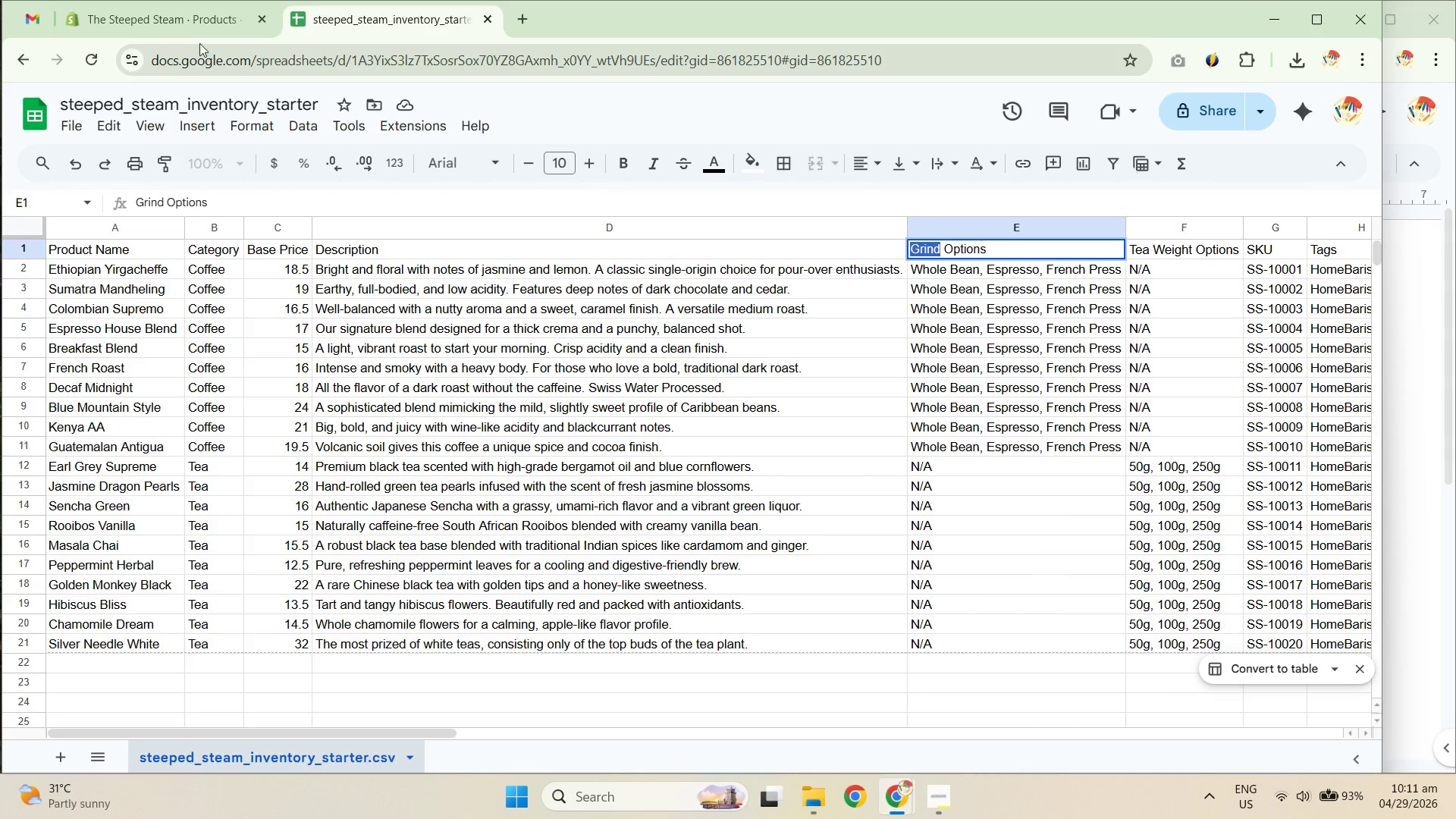 
key(Control+C)
 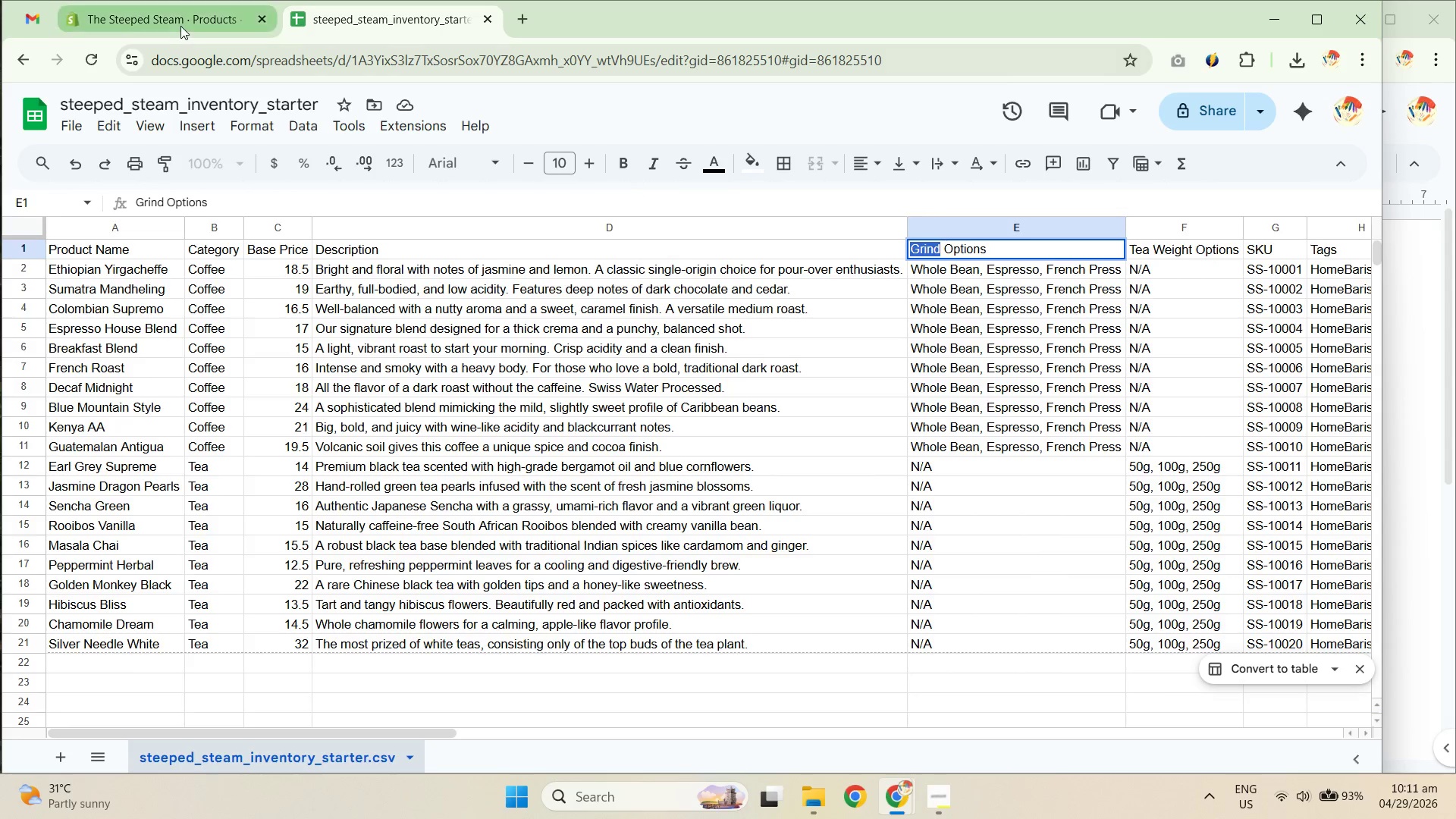 
left_click_drag(start_coordinate=[179, 26], to_coordinate=[175, 26])
 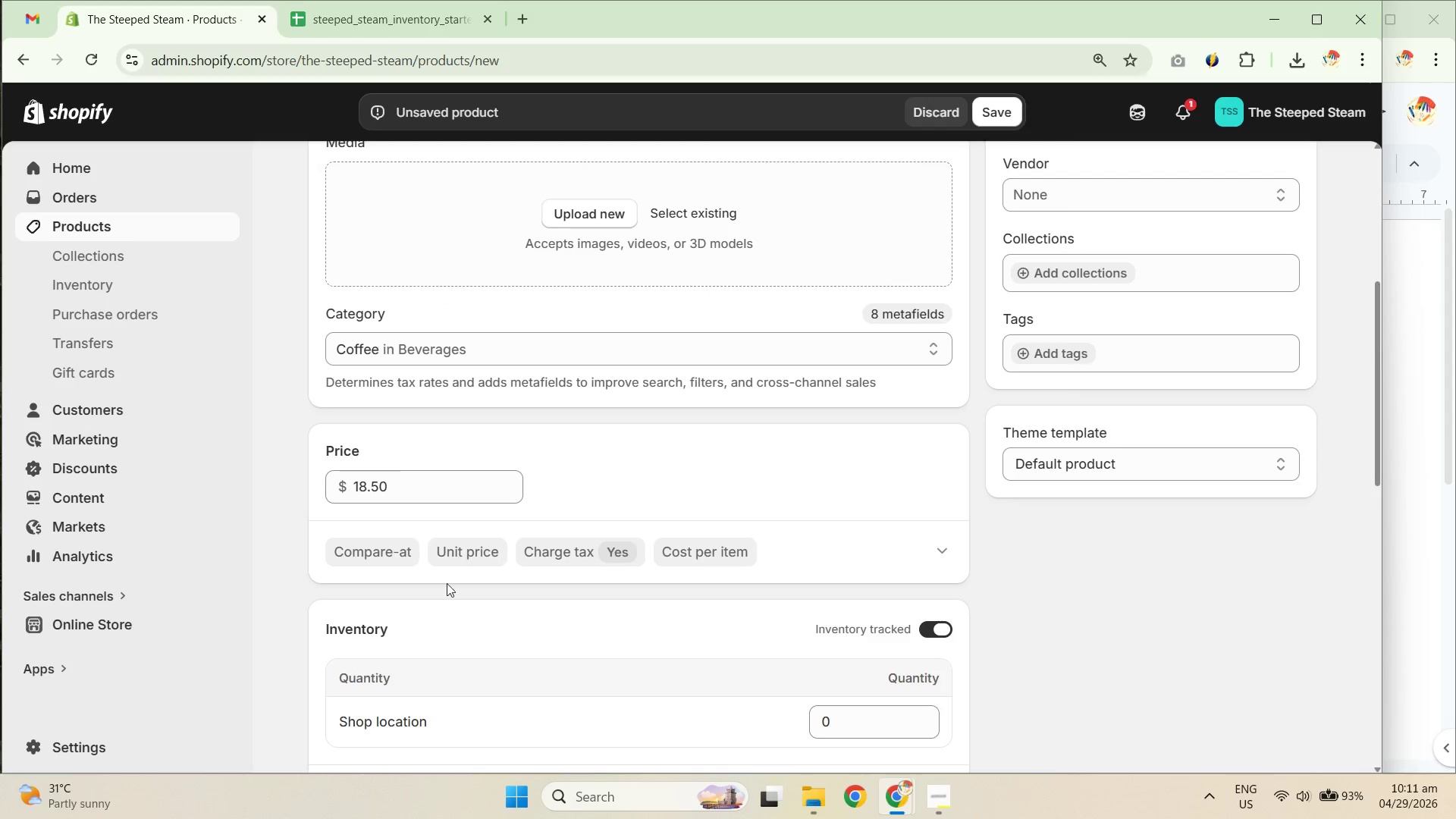 
scroll: coordinate [562, 502], scroll_direction: down, amount: 3.0
 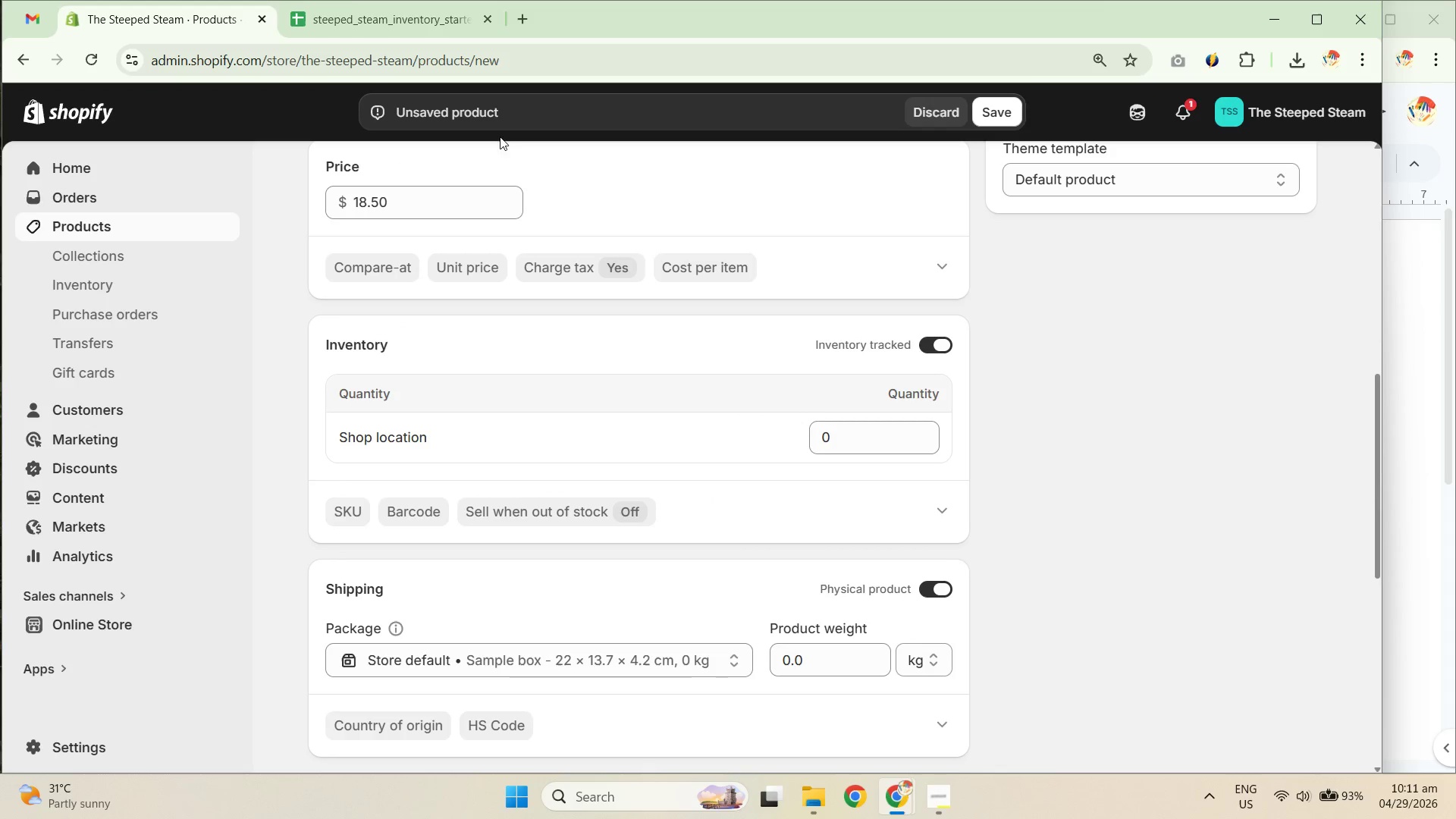 
left_click([343, 25])
 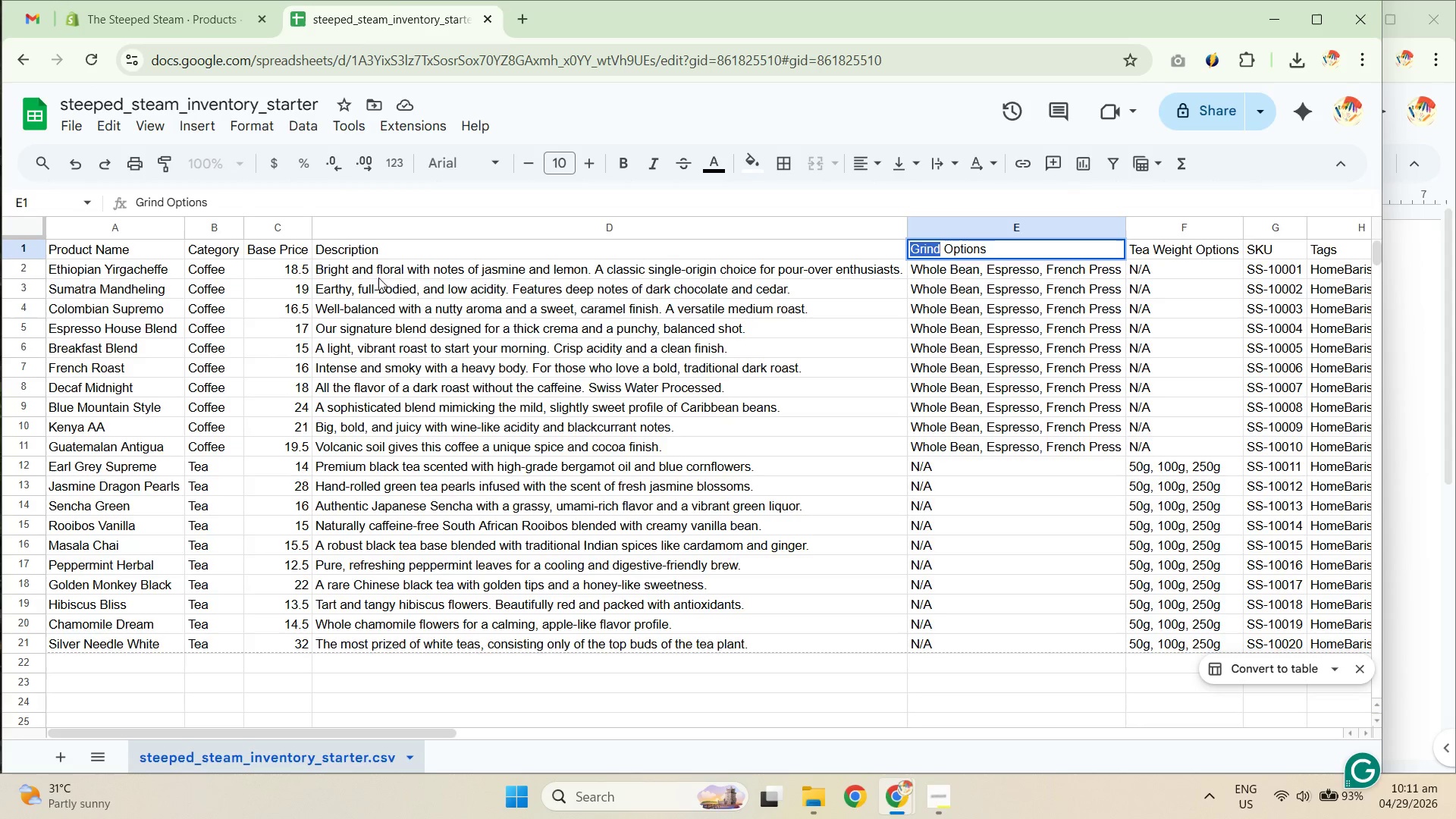 
left_click_drag(start_coordinate=[355, 260], to_coordinate=[350, 263])
 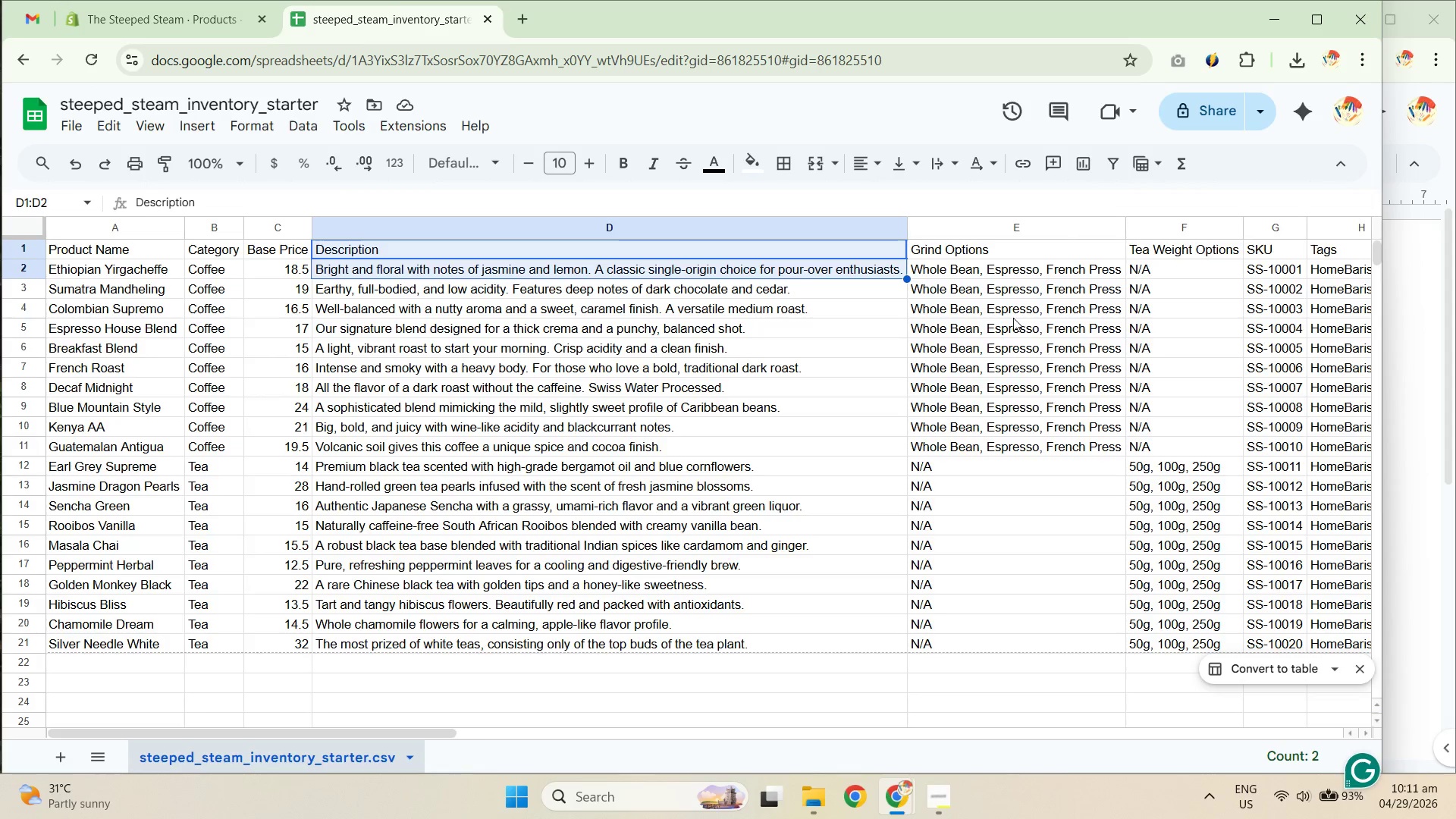 
key(ArrowRight)
 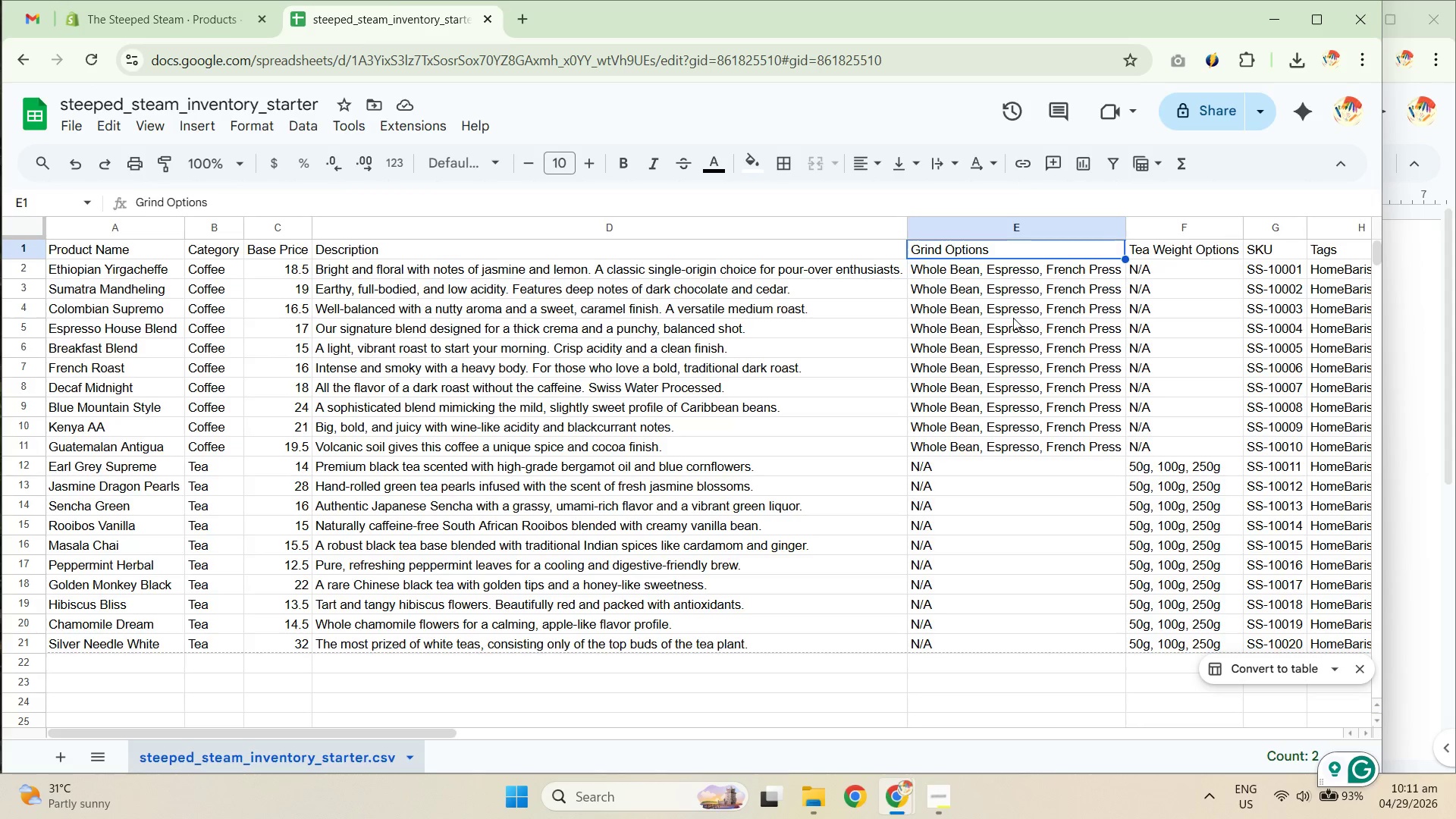 
key(ArrowRight)
 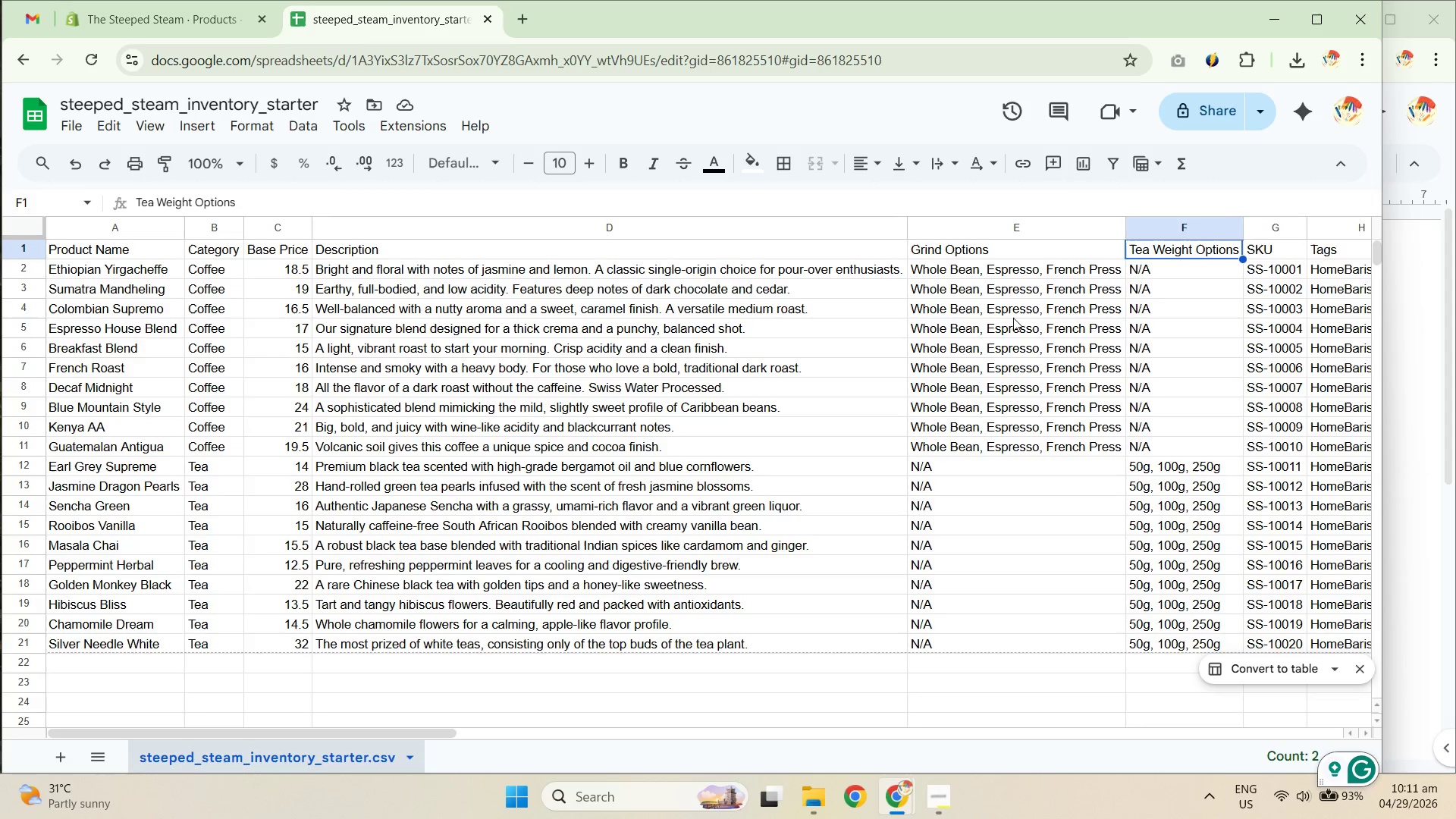 
key(ArrowRight)
 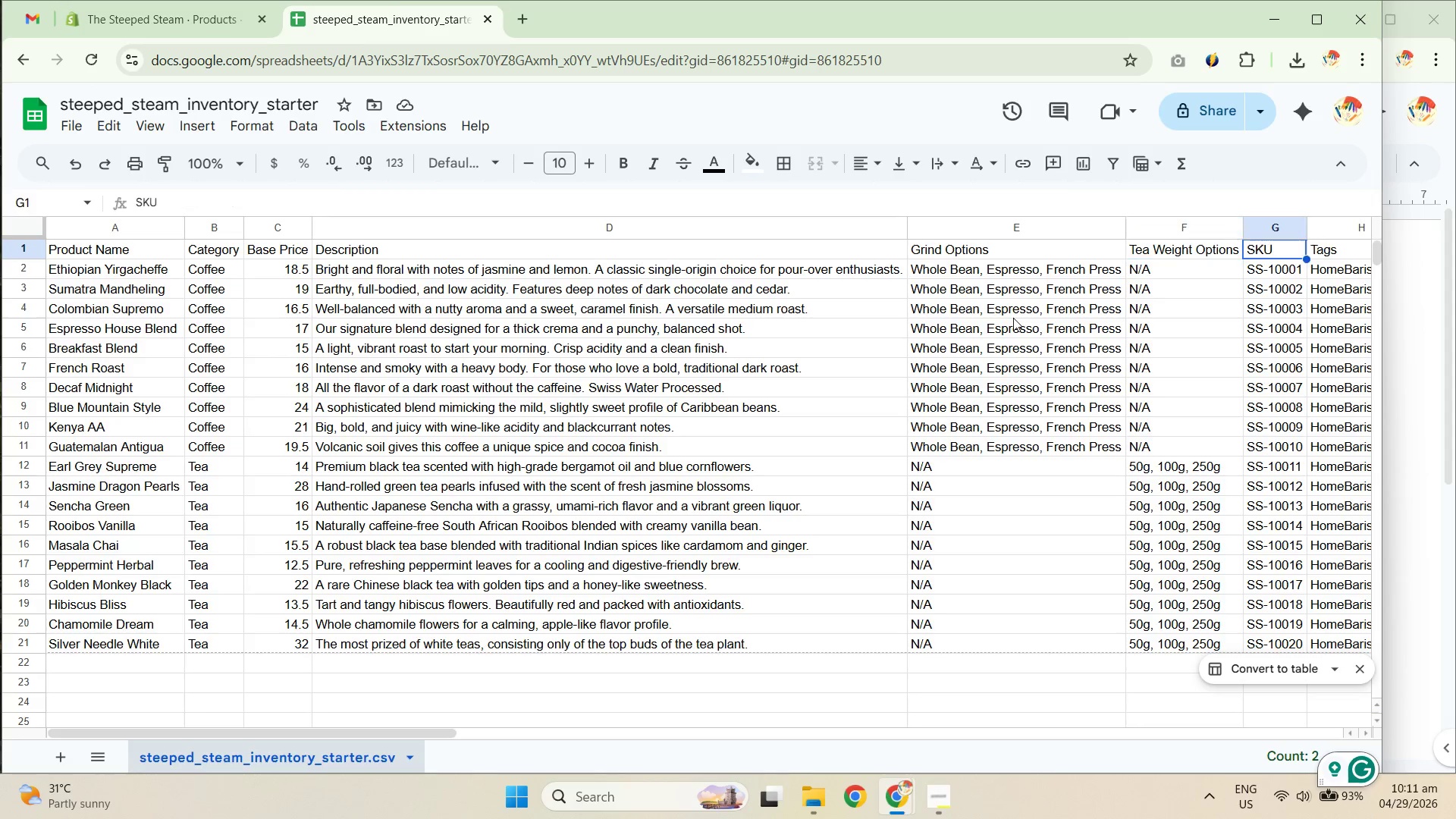 
key(ArrowRight)
 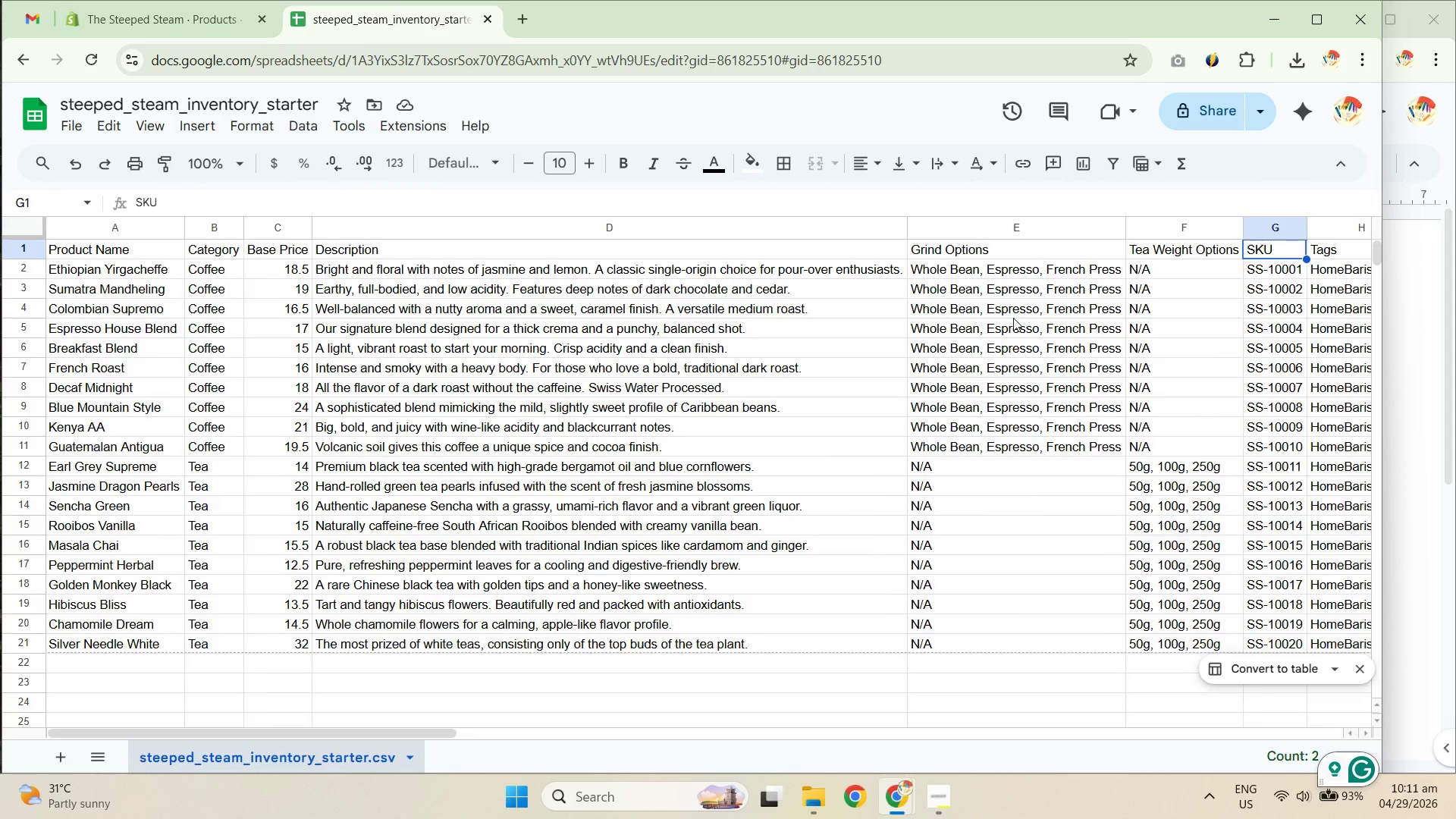 
key(ArrowRight)
 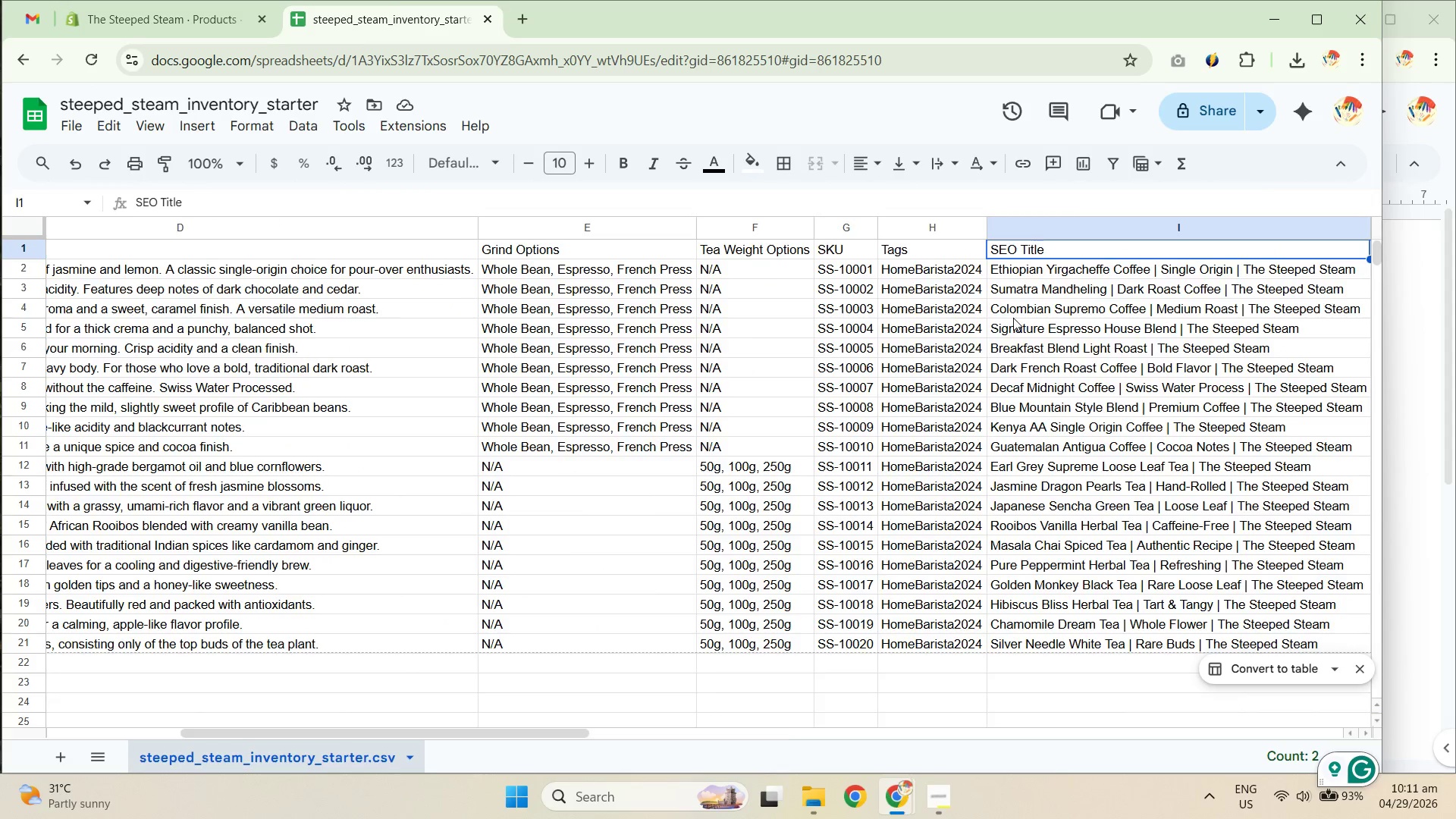 
key(ArrowRight)
 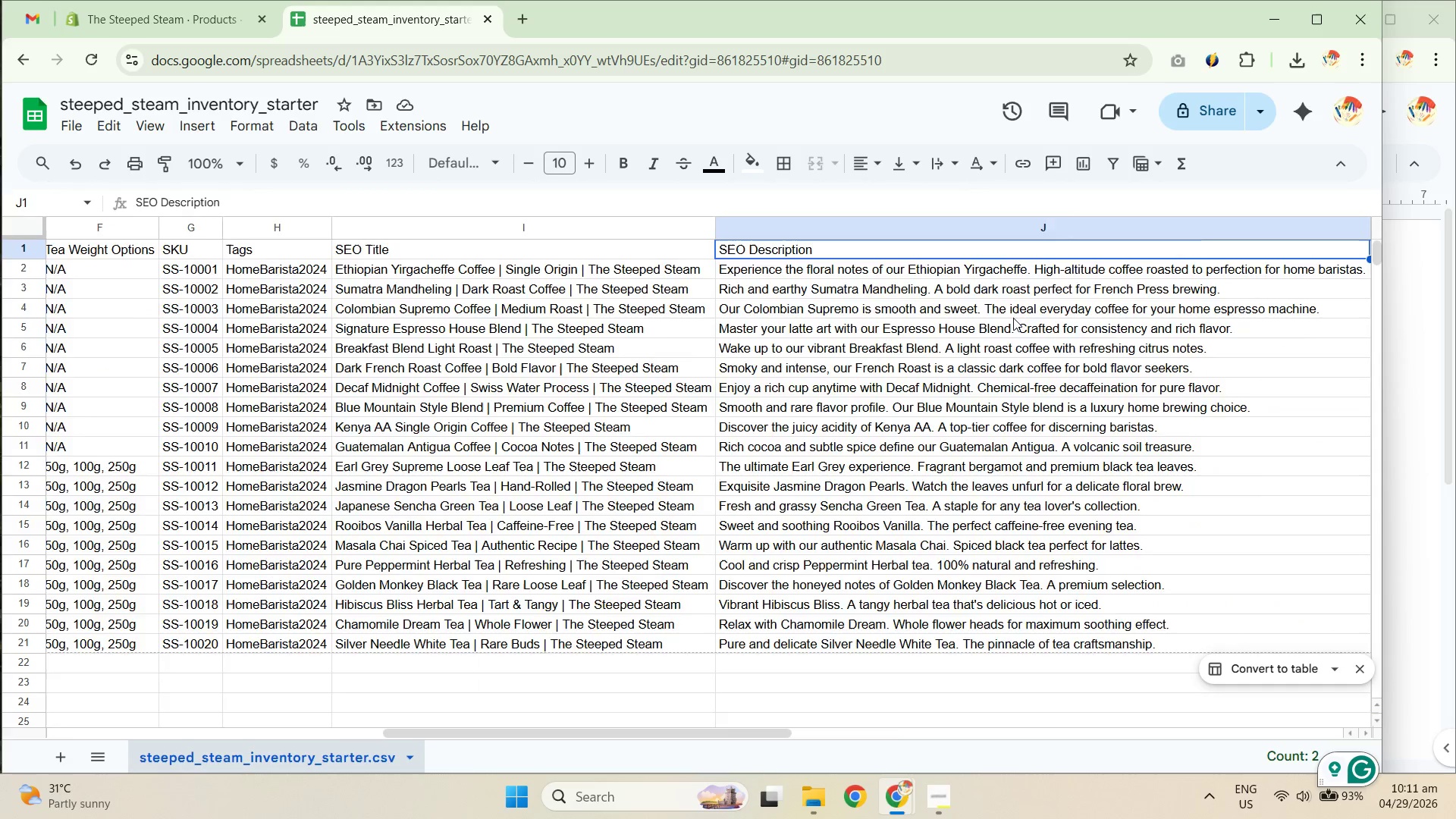 
key(ArrowRight)
 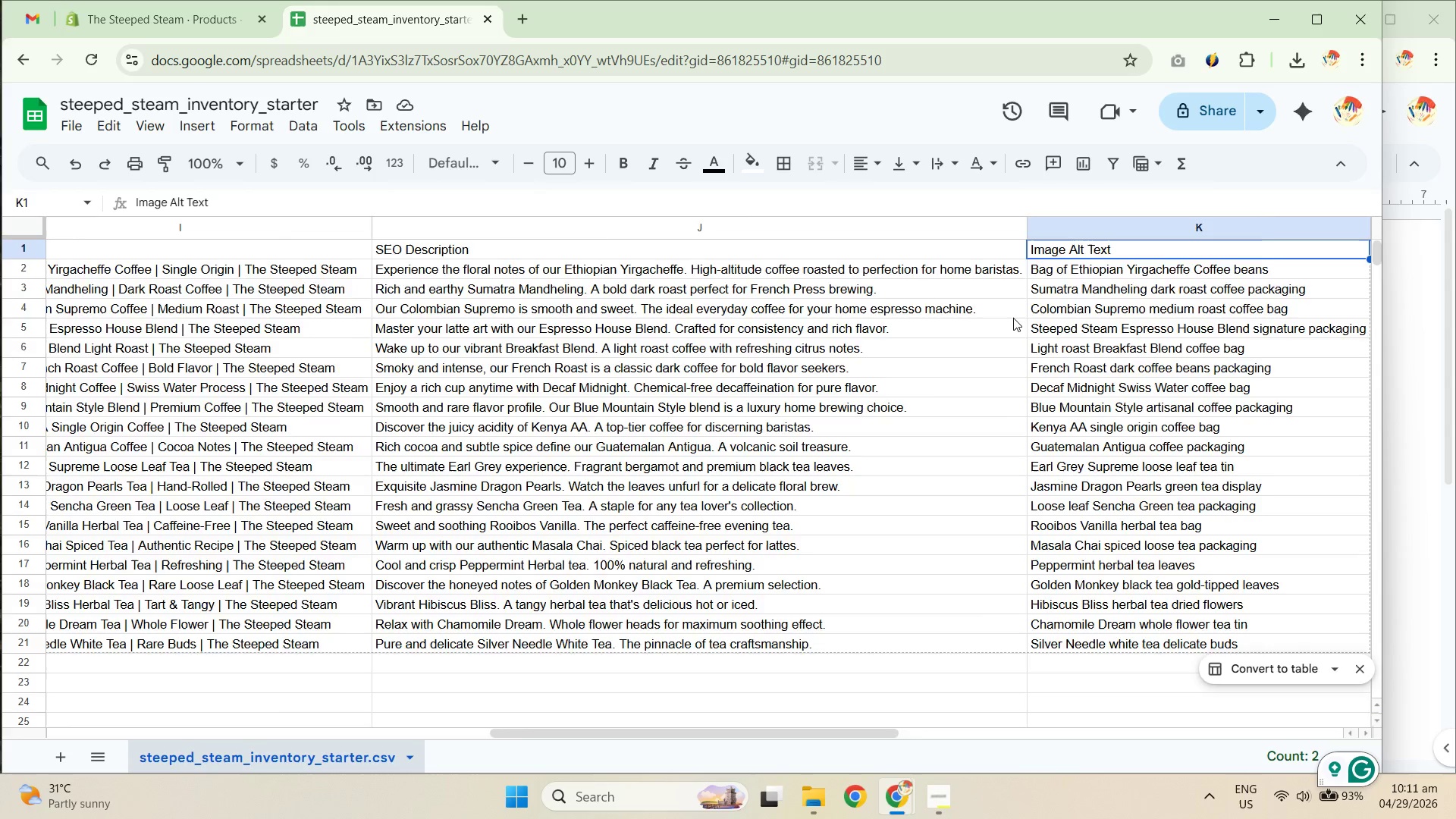 
key(ArrowRight)
 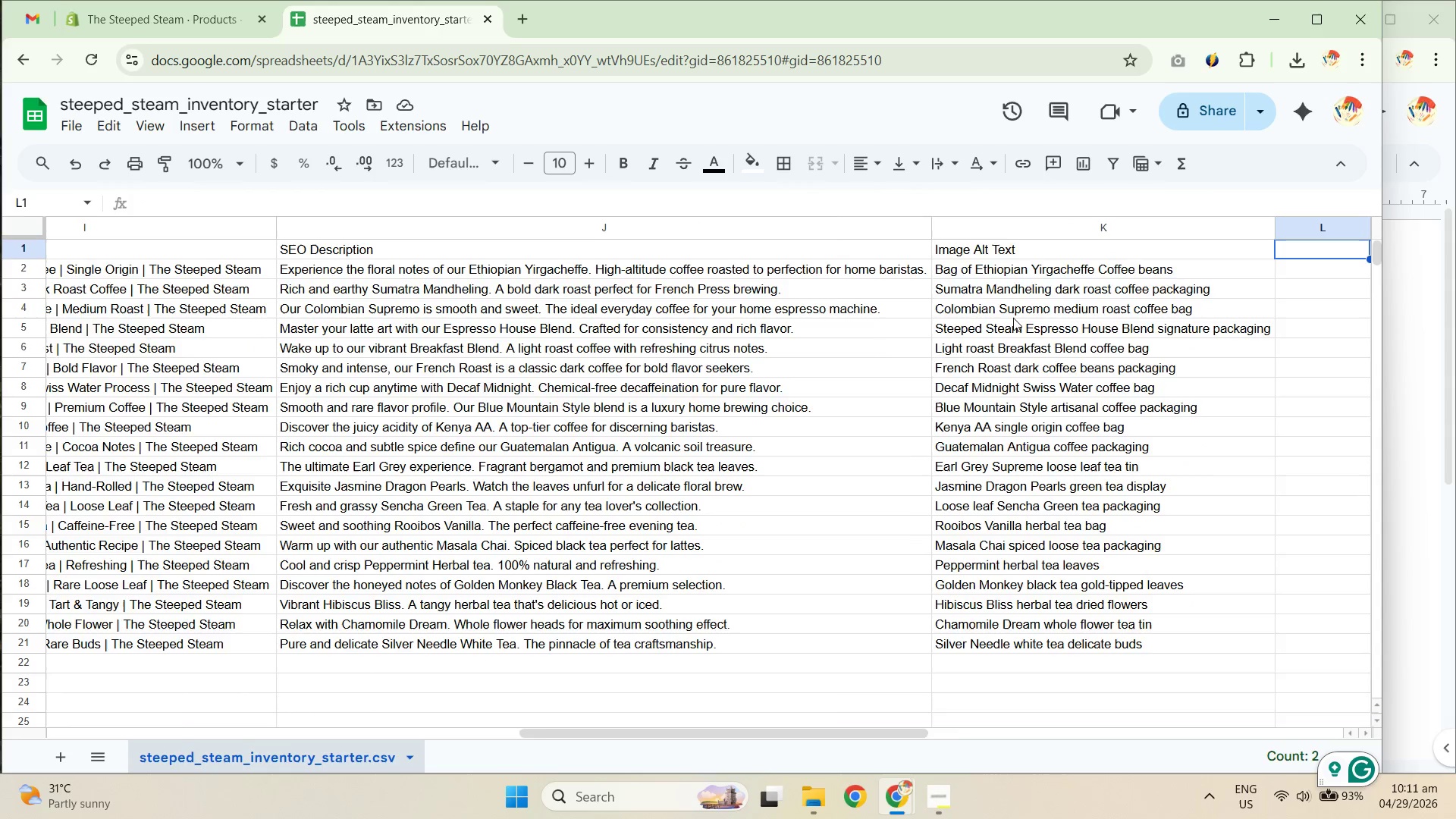 
key(ArrowRight)
 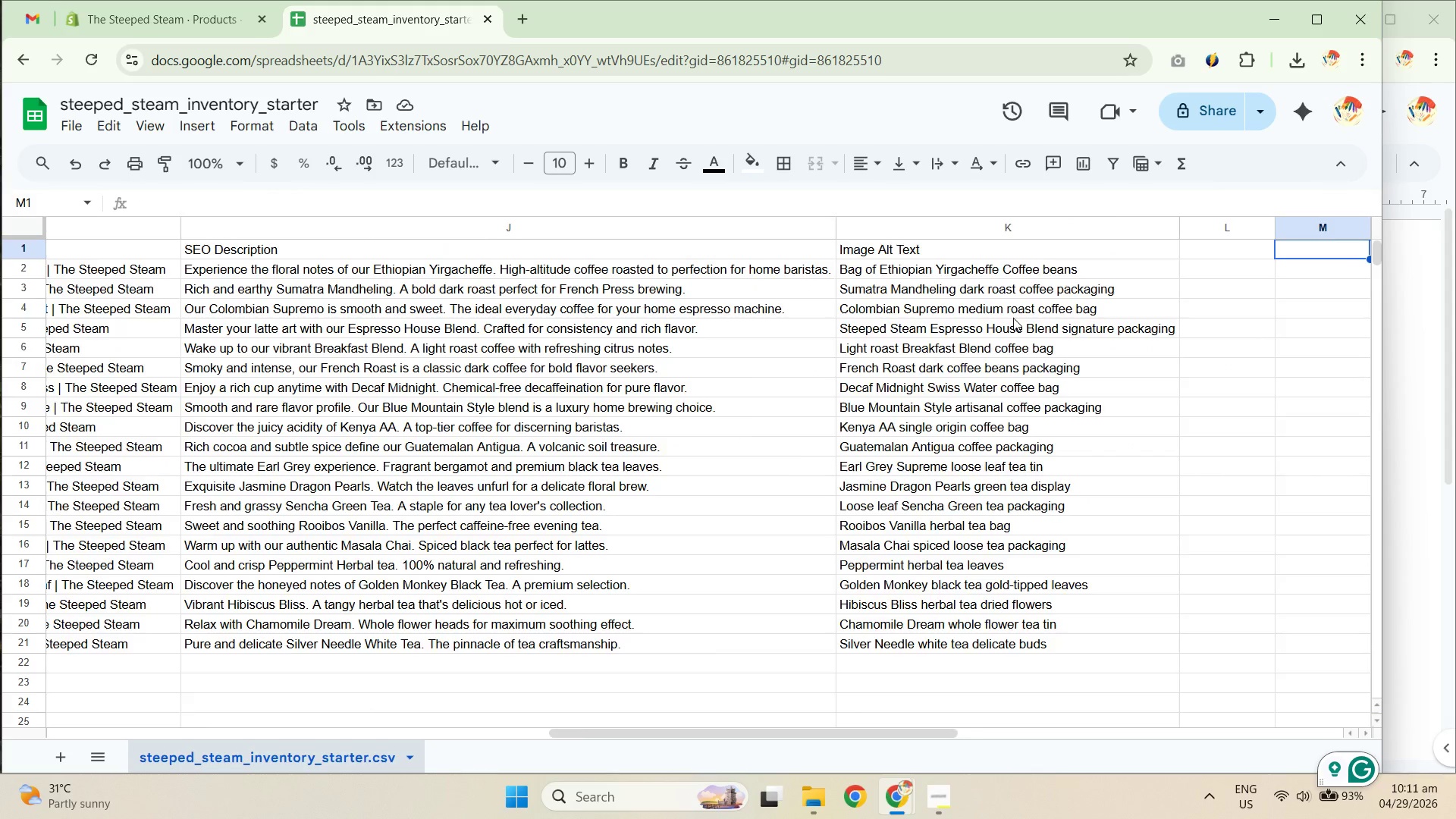 
key(ArrowRight)
 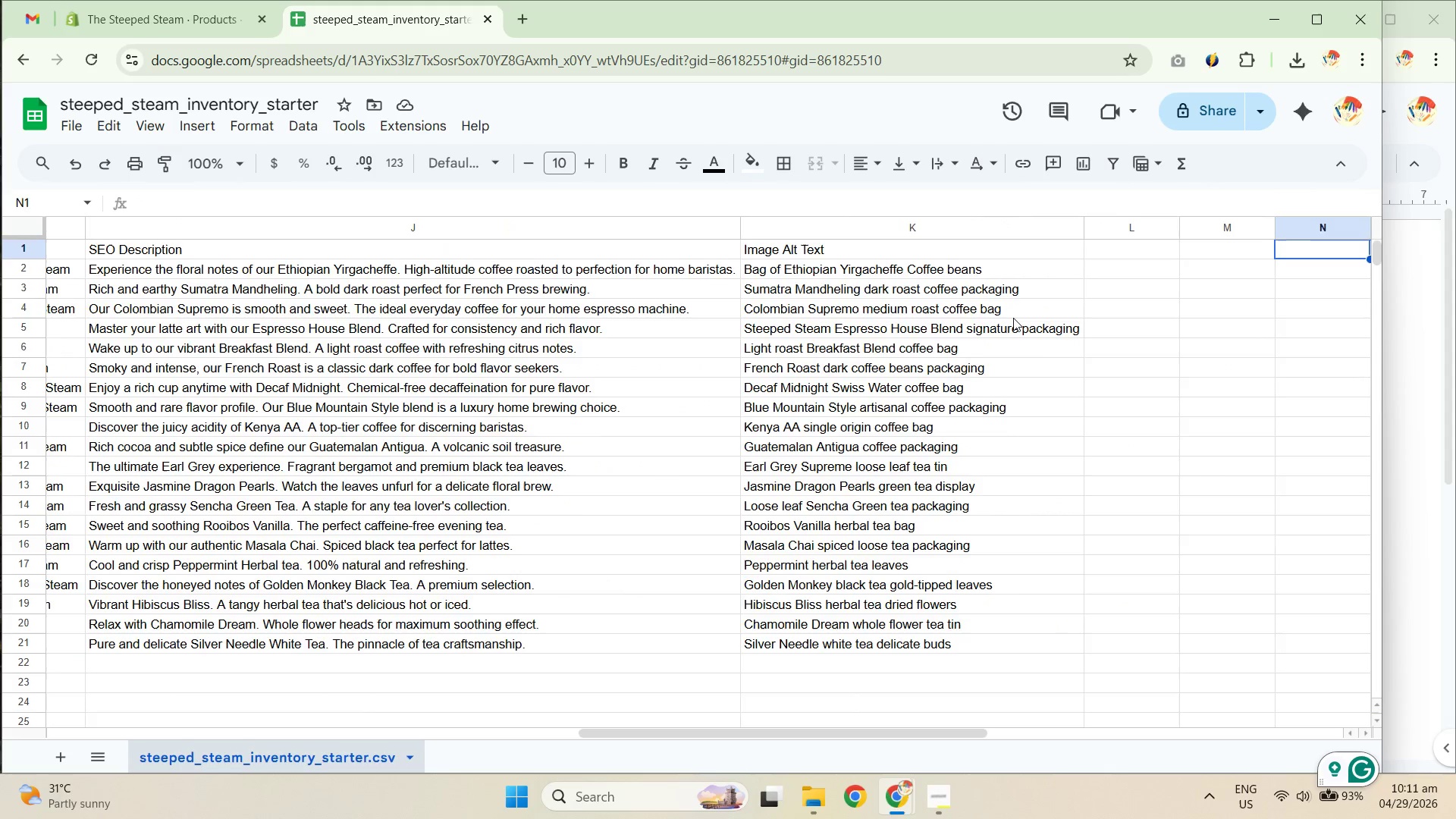 
hold_key(key=ArrowLeft, duration=1.12)
 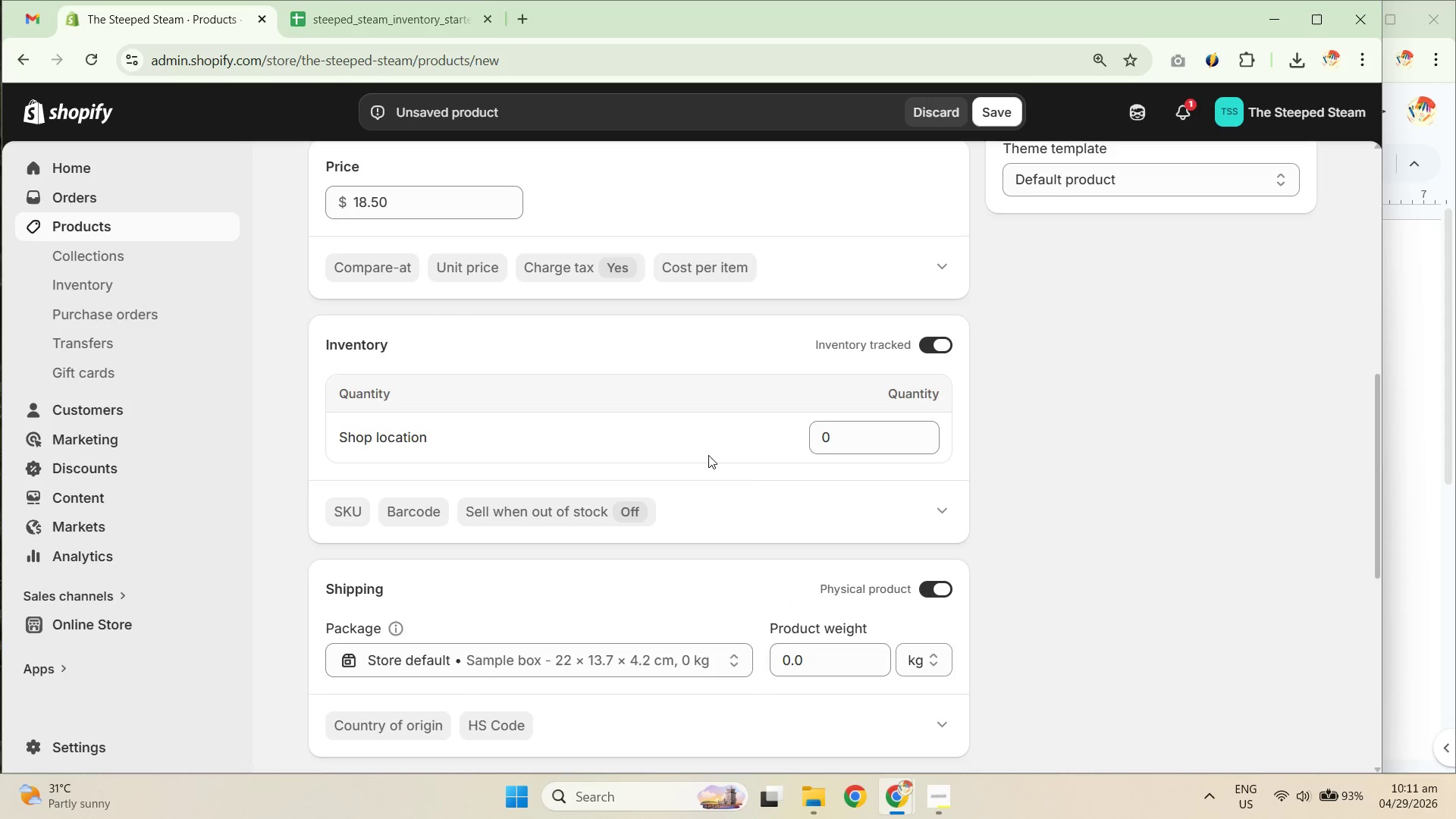 
left_click_drag(start_coordinate=[836, 456], to_coordinate=[839, 462])
 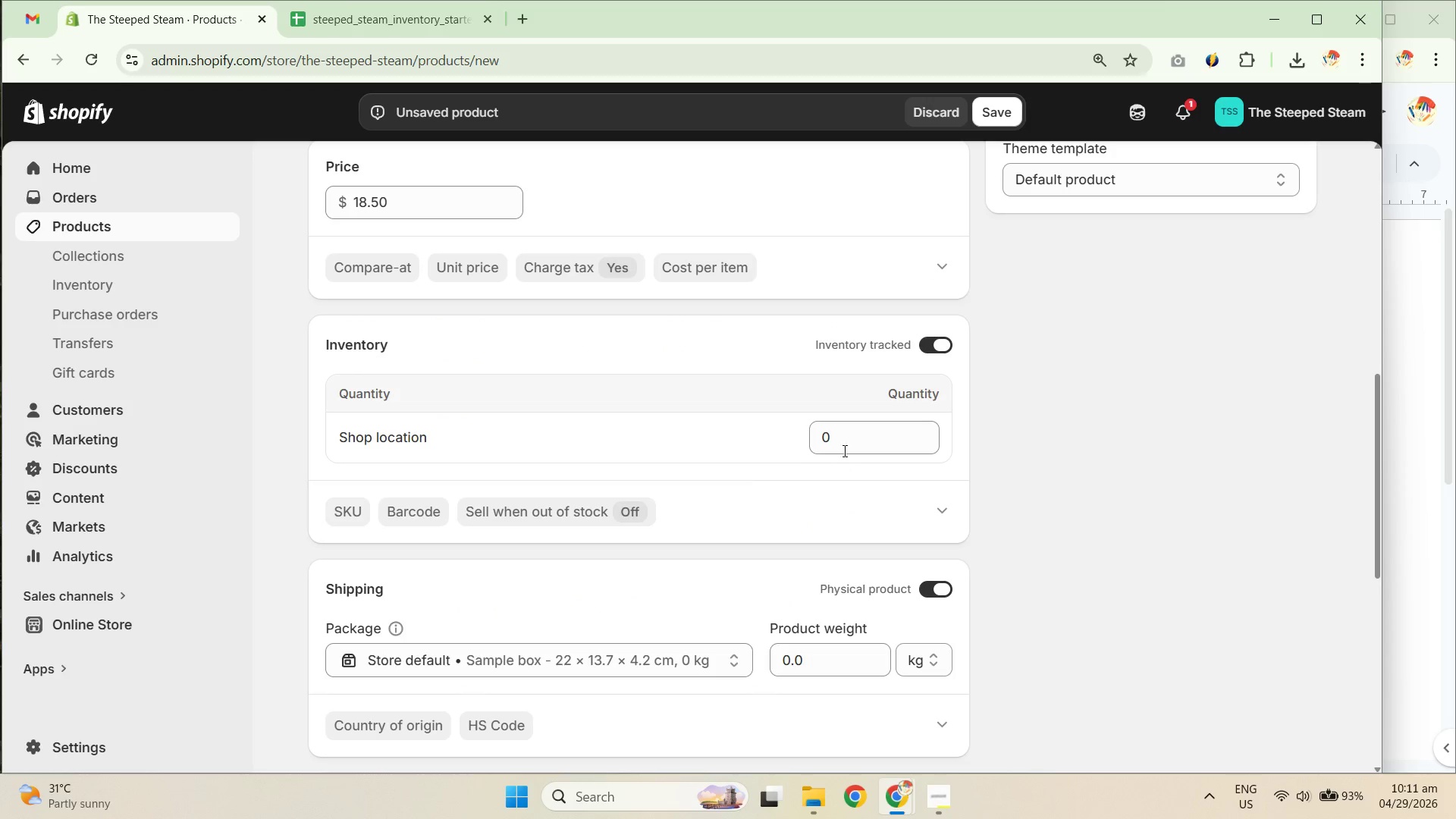 
double_click([840, 437])
 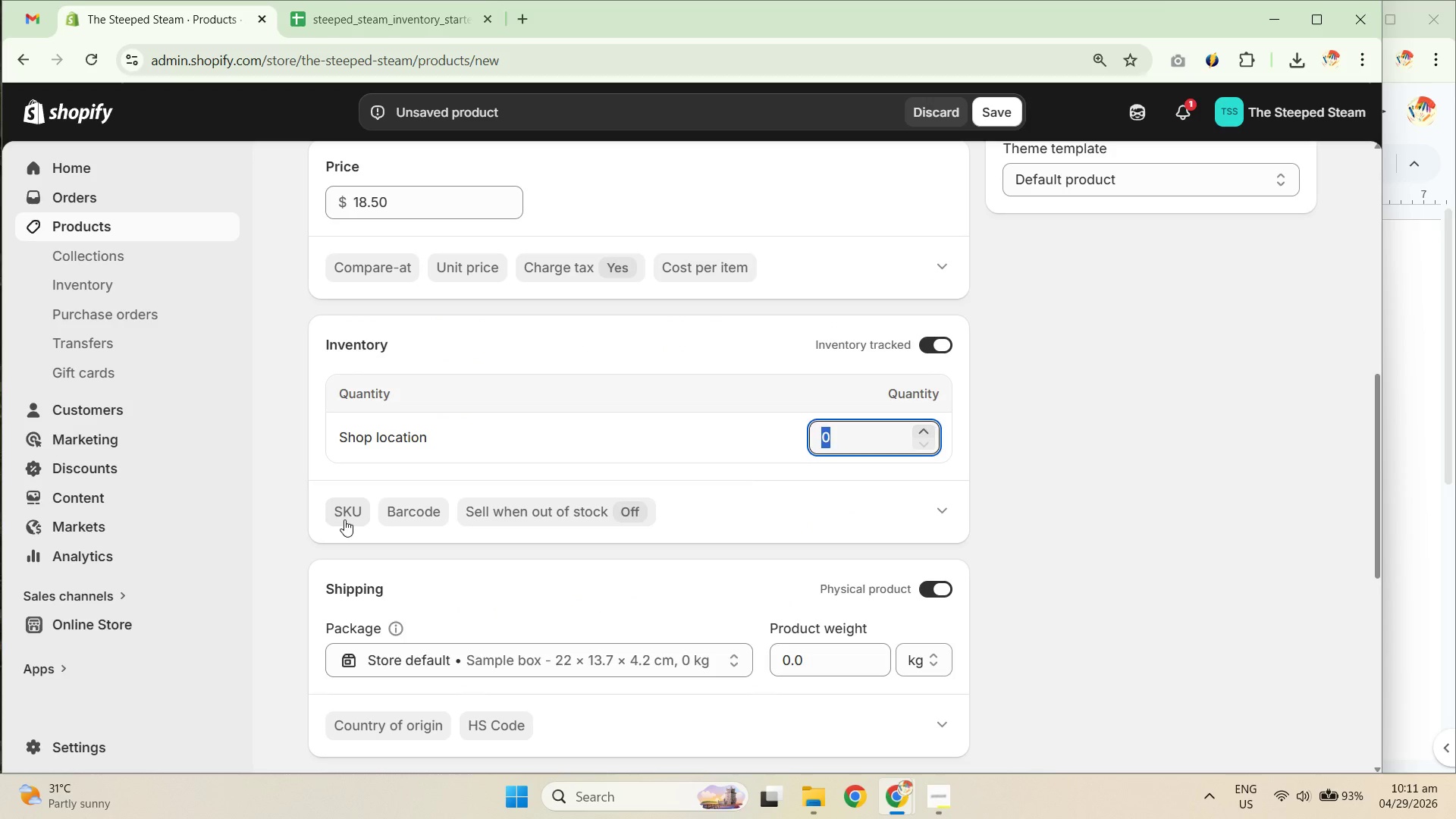 
left_click([394, 14])
 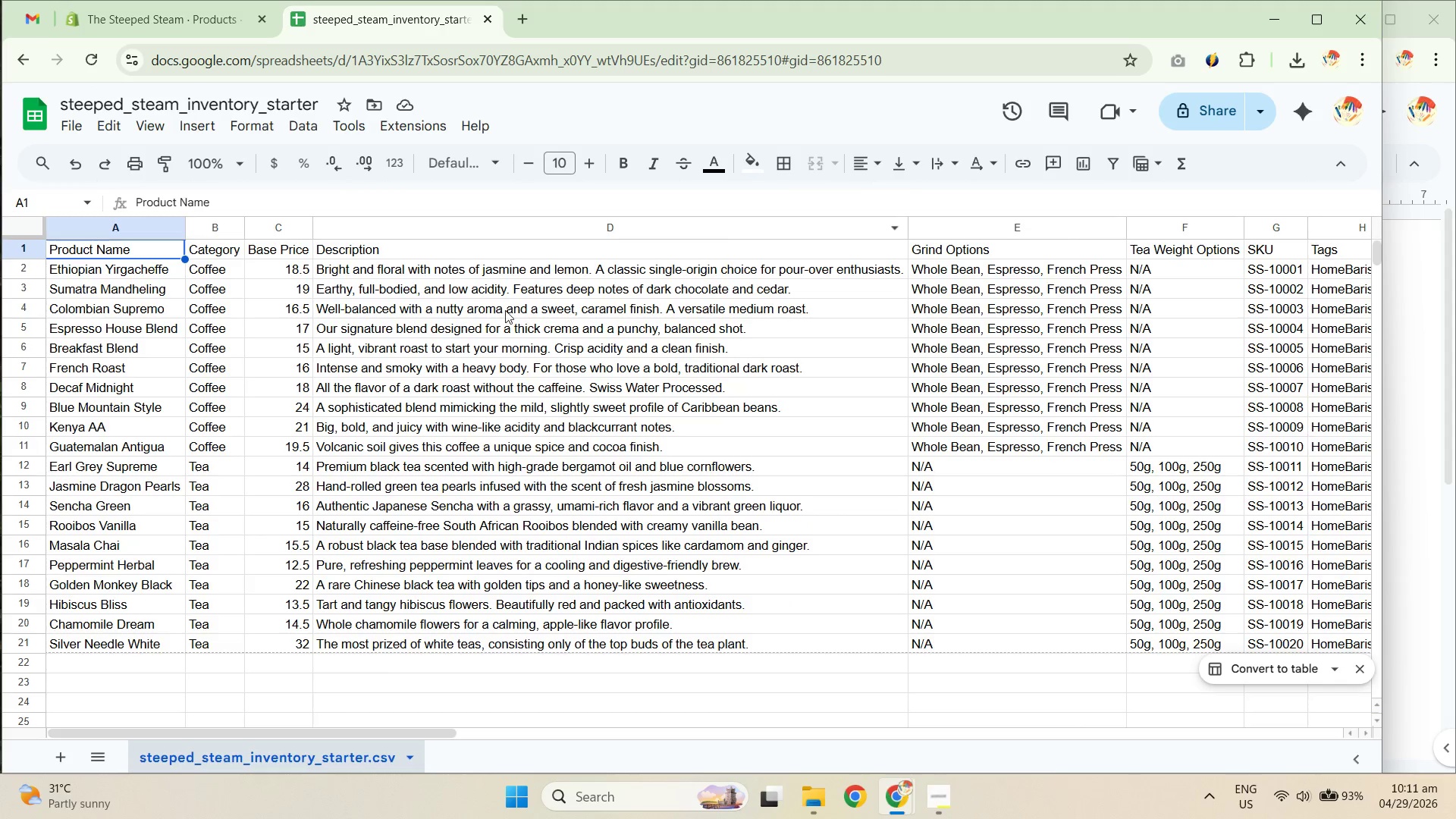 
left_click([580, 265])
 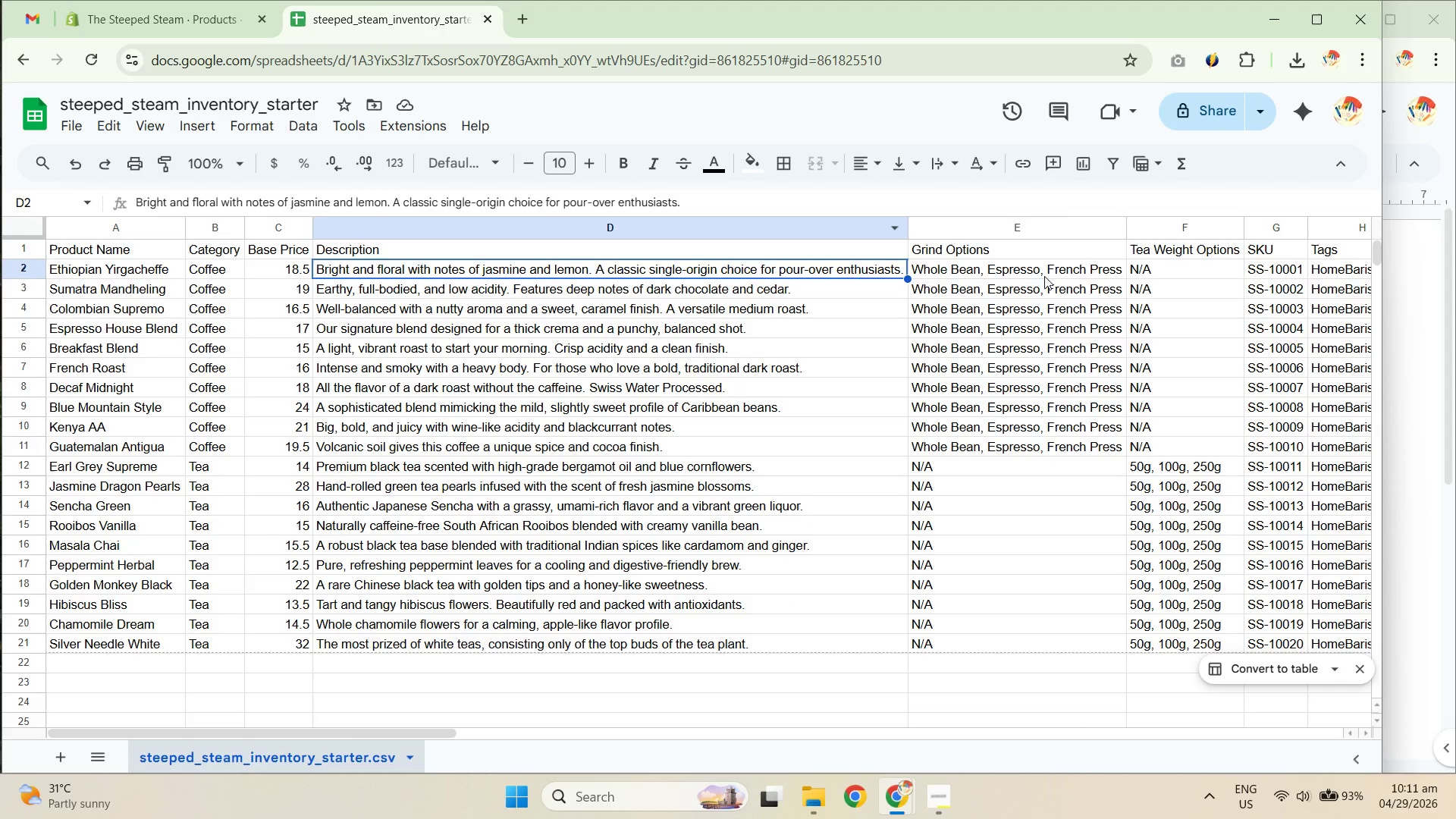 
left_click([1059, 293])
 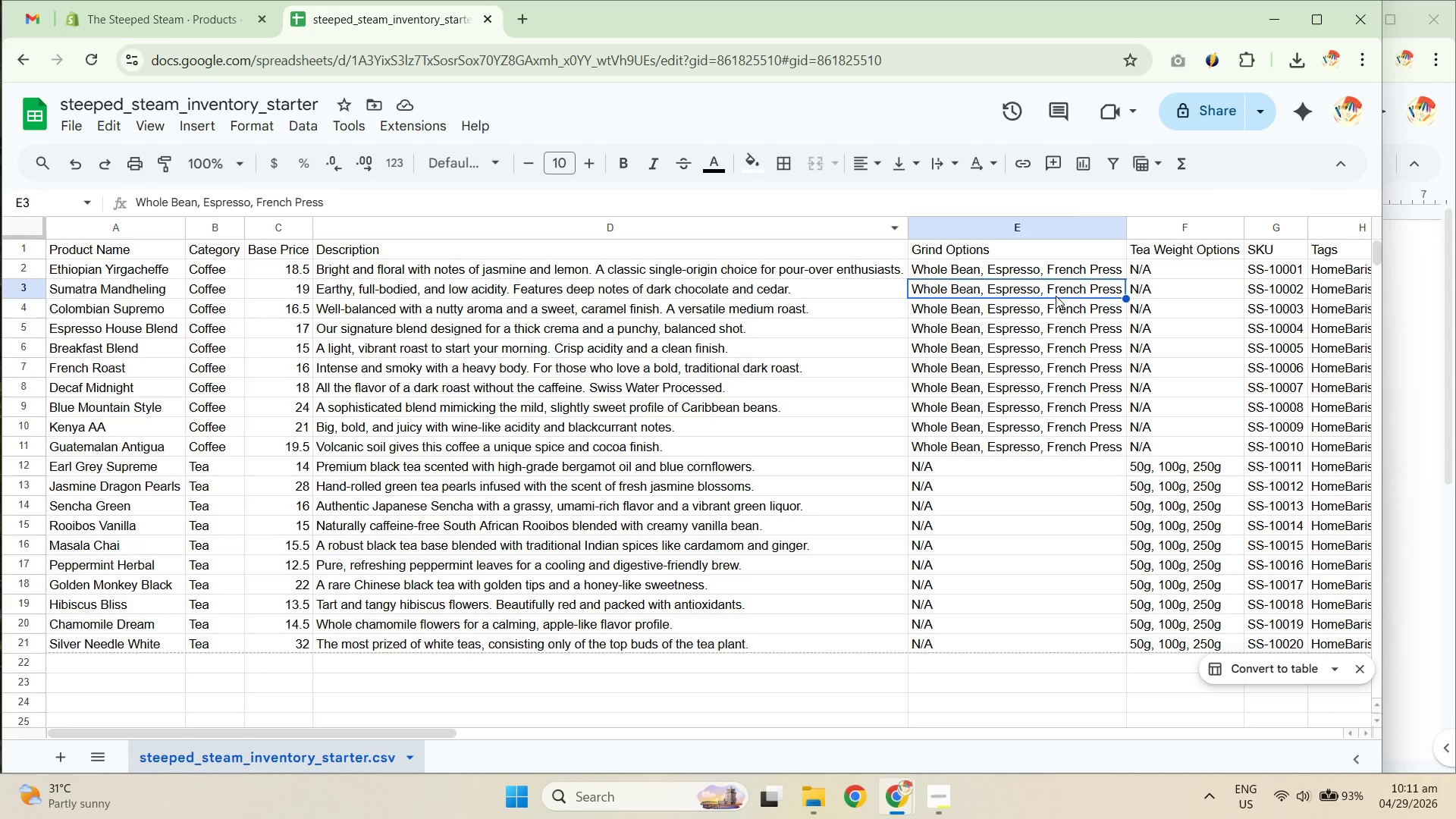 
key(ArrowUp)
 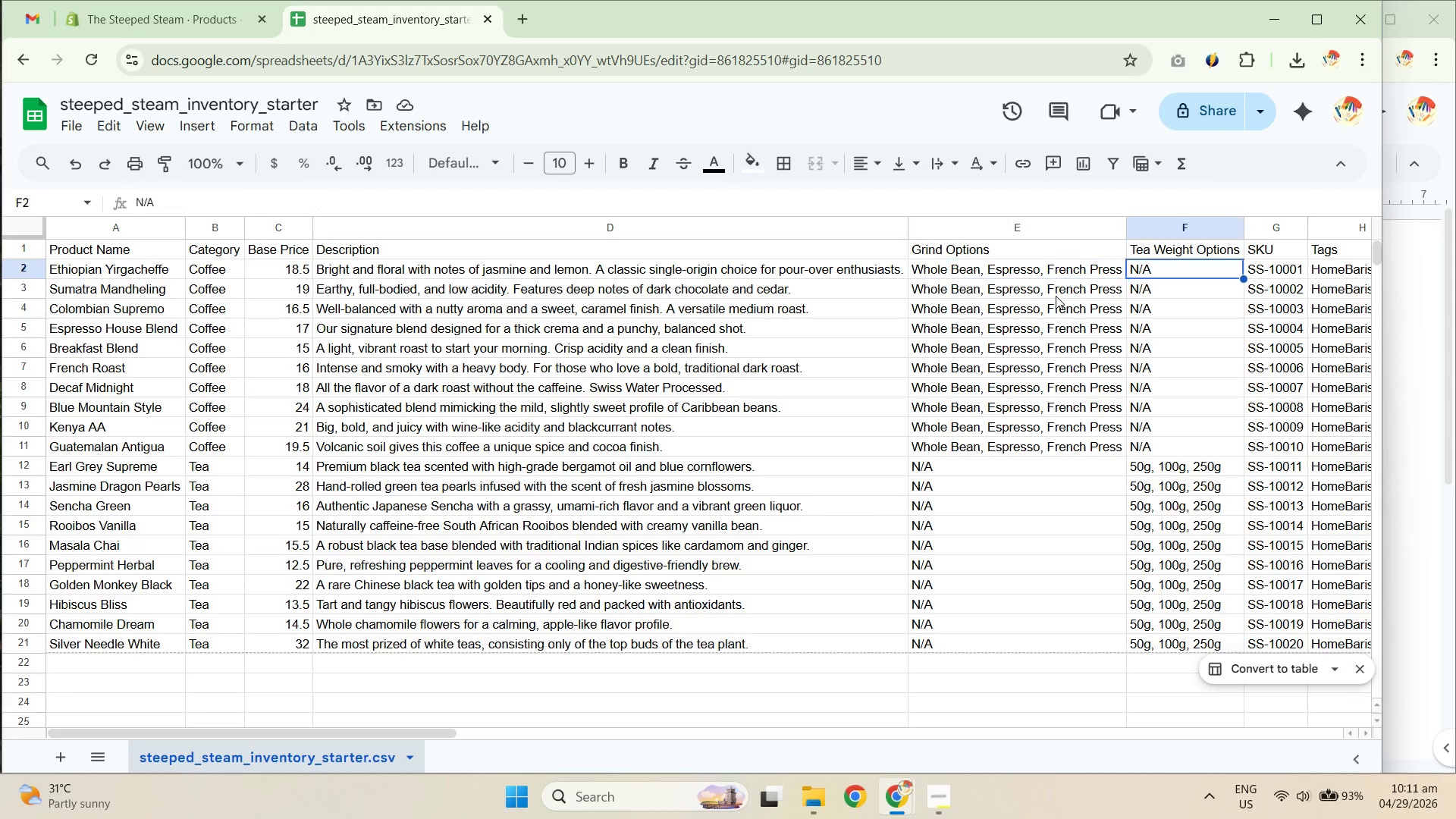 
key(ArrowRight)
 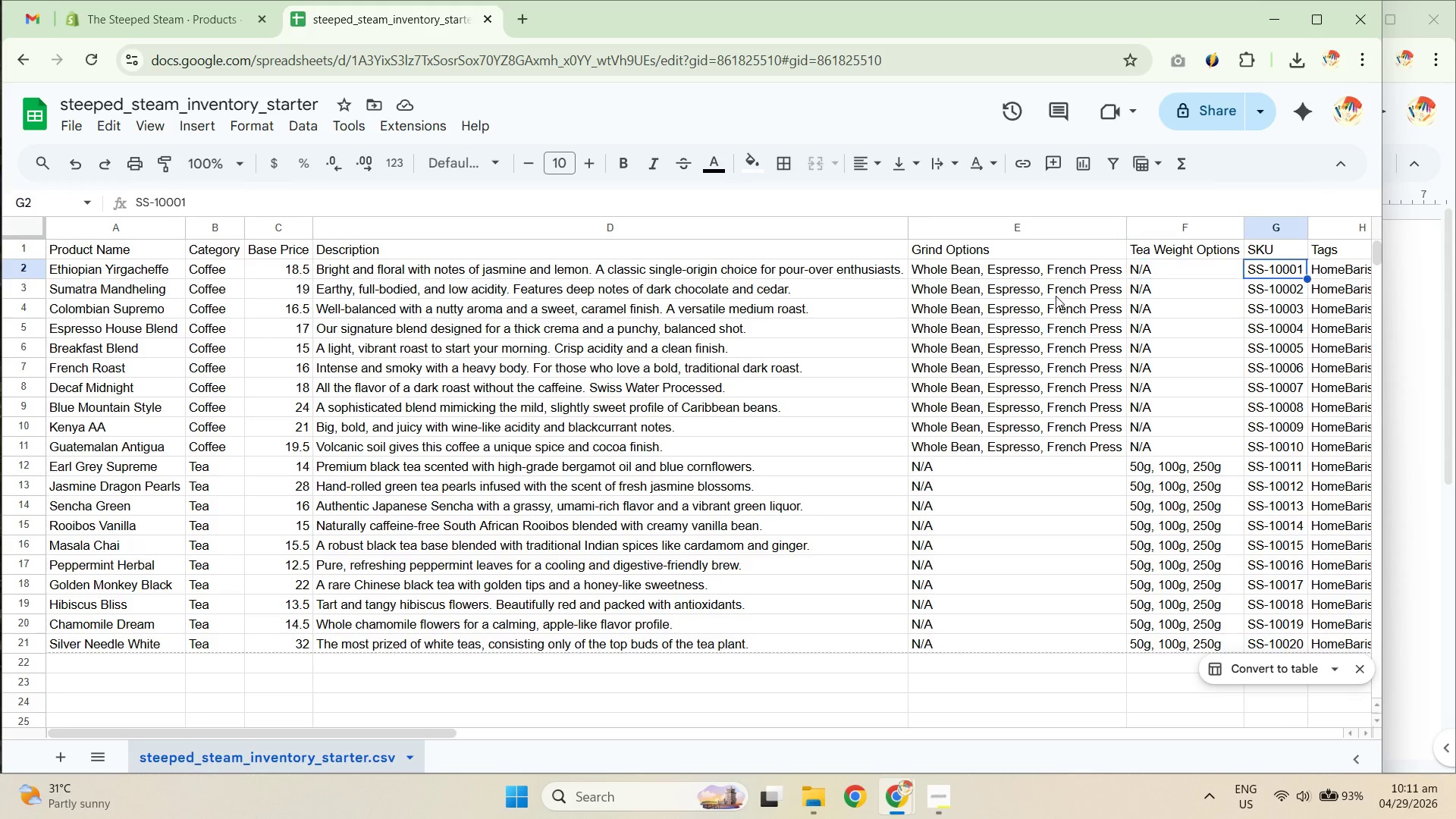 
key(ArrowRight)
 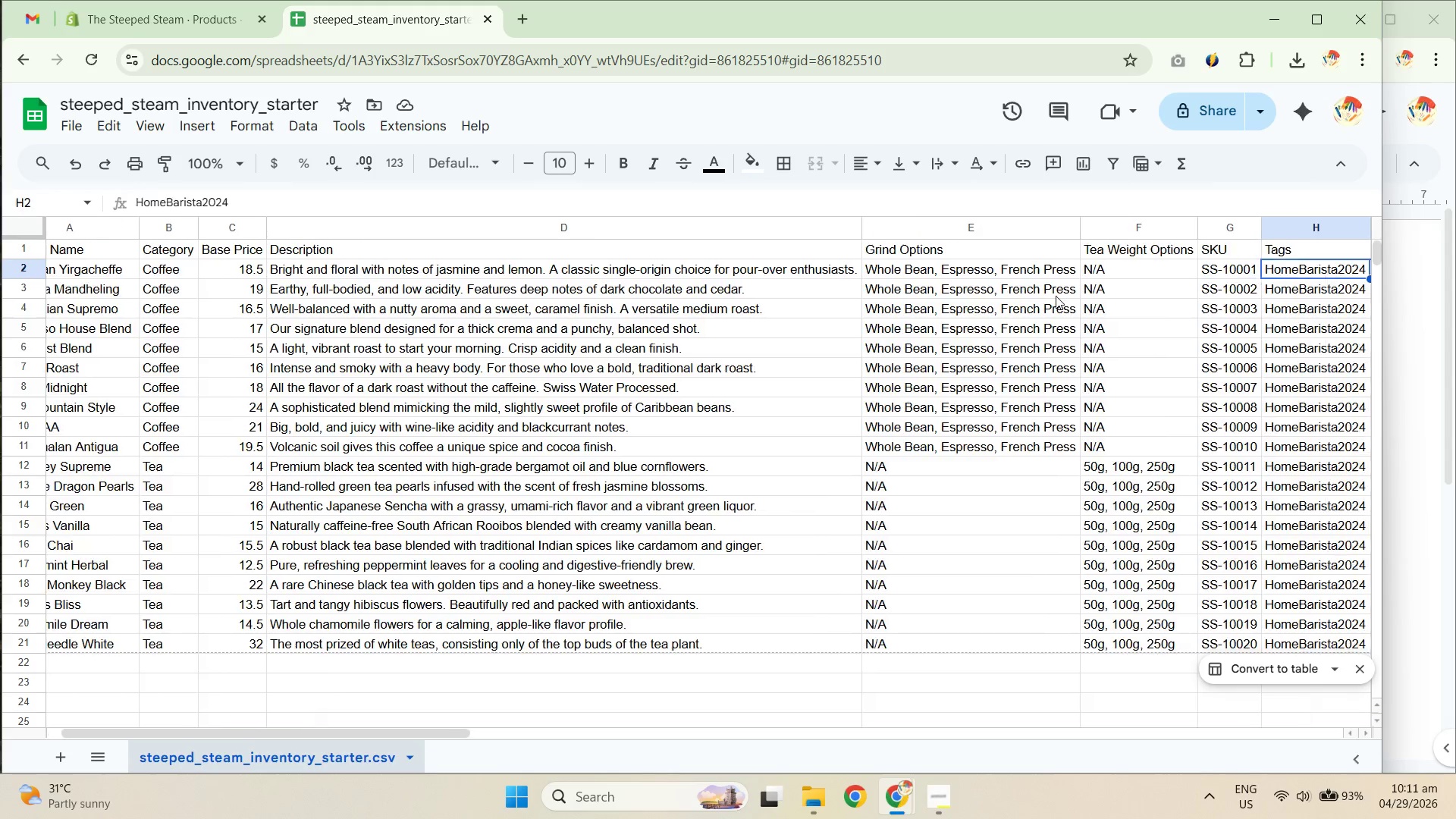 
key(ArrowRight)
 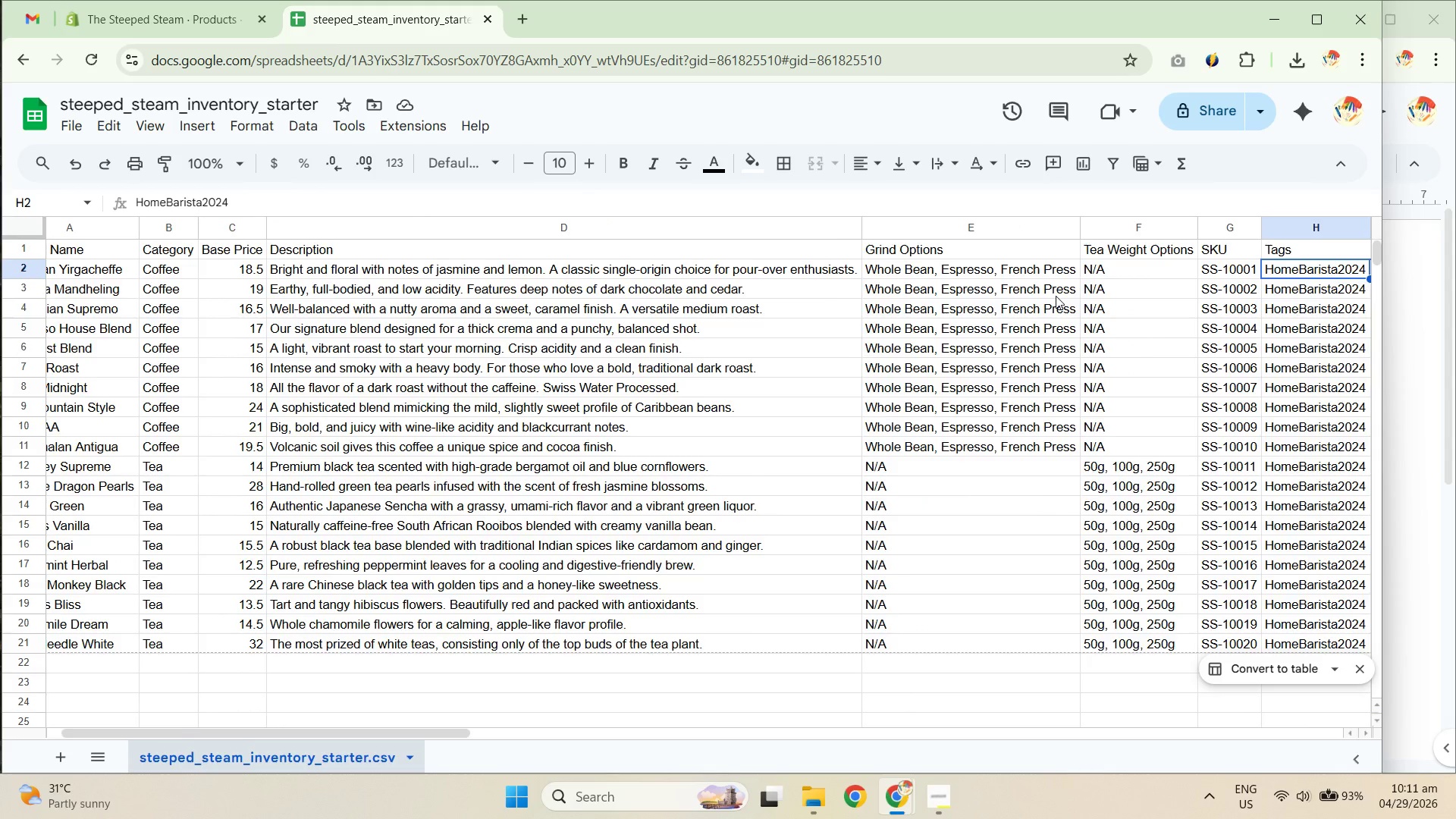 
key(ArrowRight)
 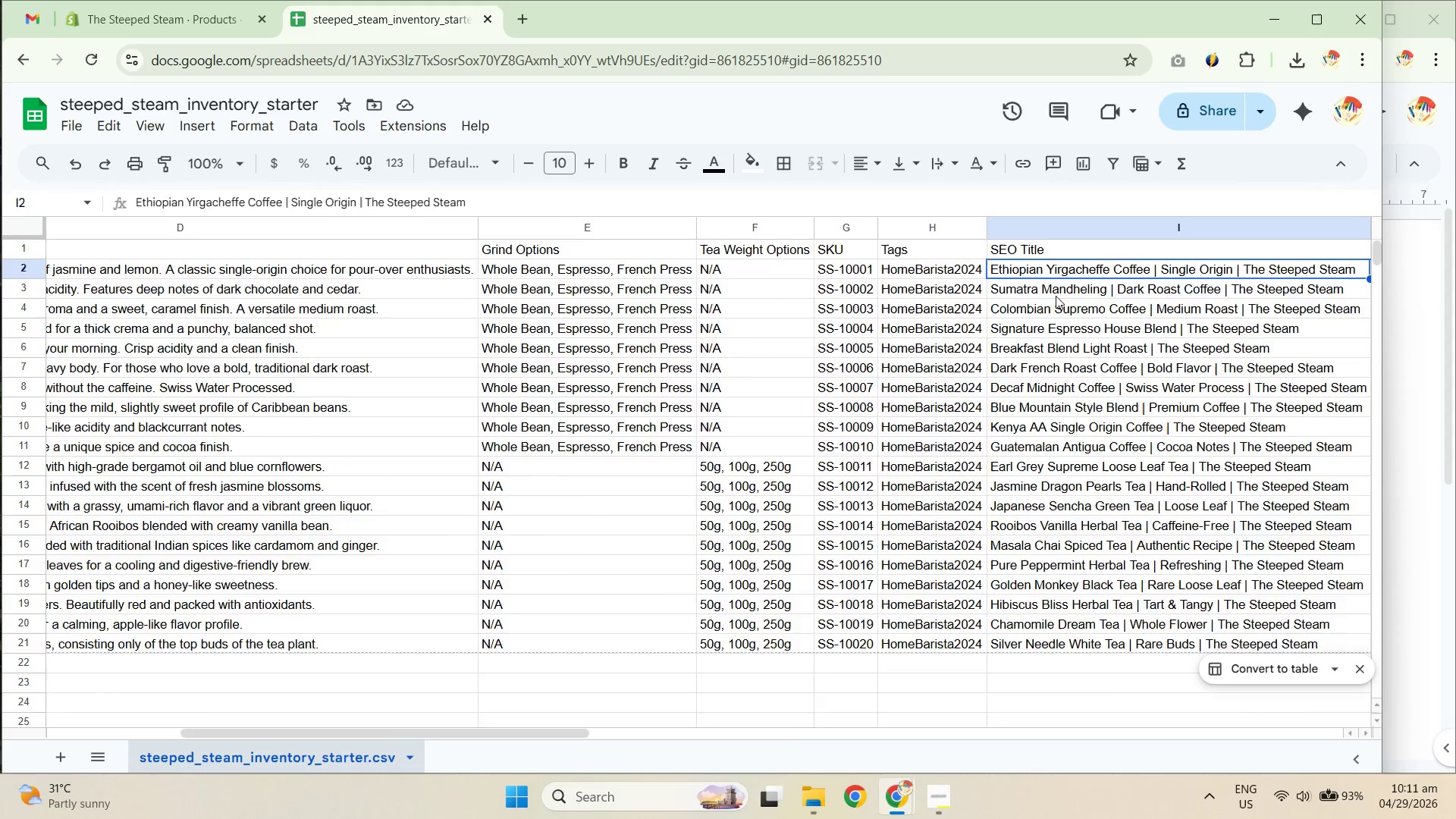 
key(ArrowRight)
 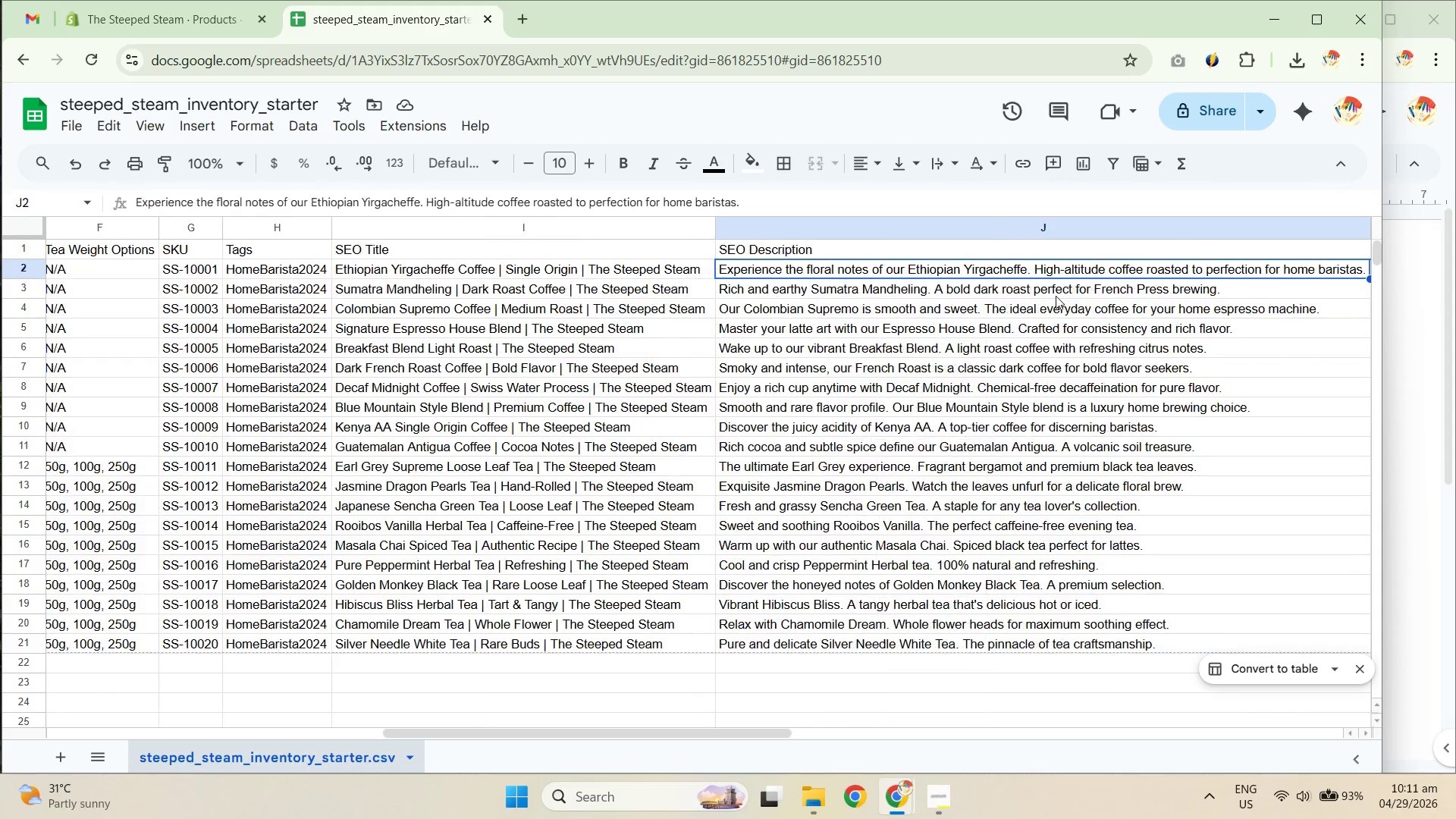 
key(ArrowRight)
 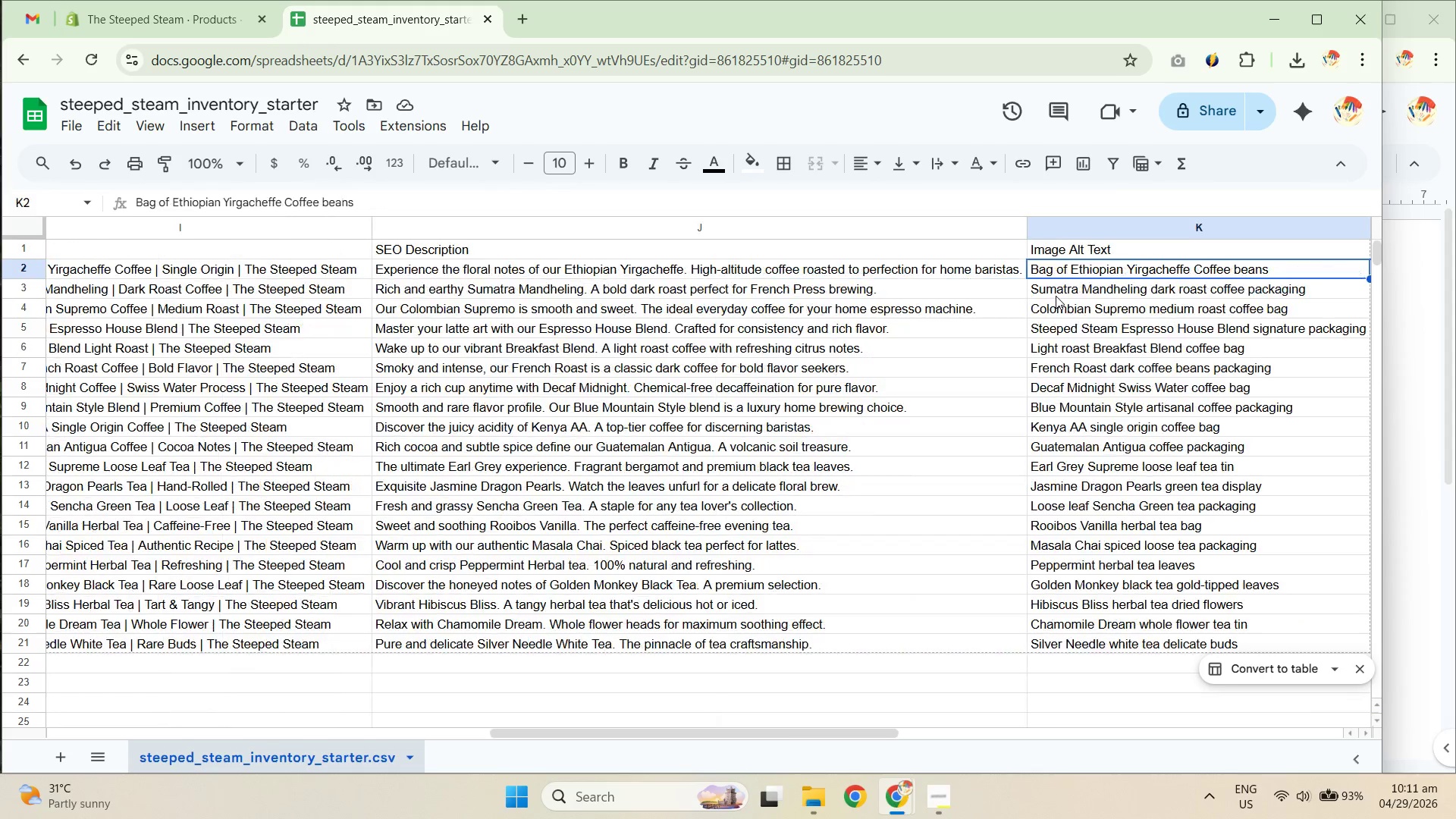 
key(ArrowLeft)
 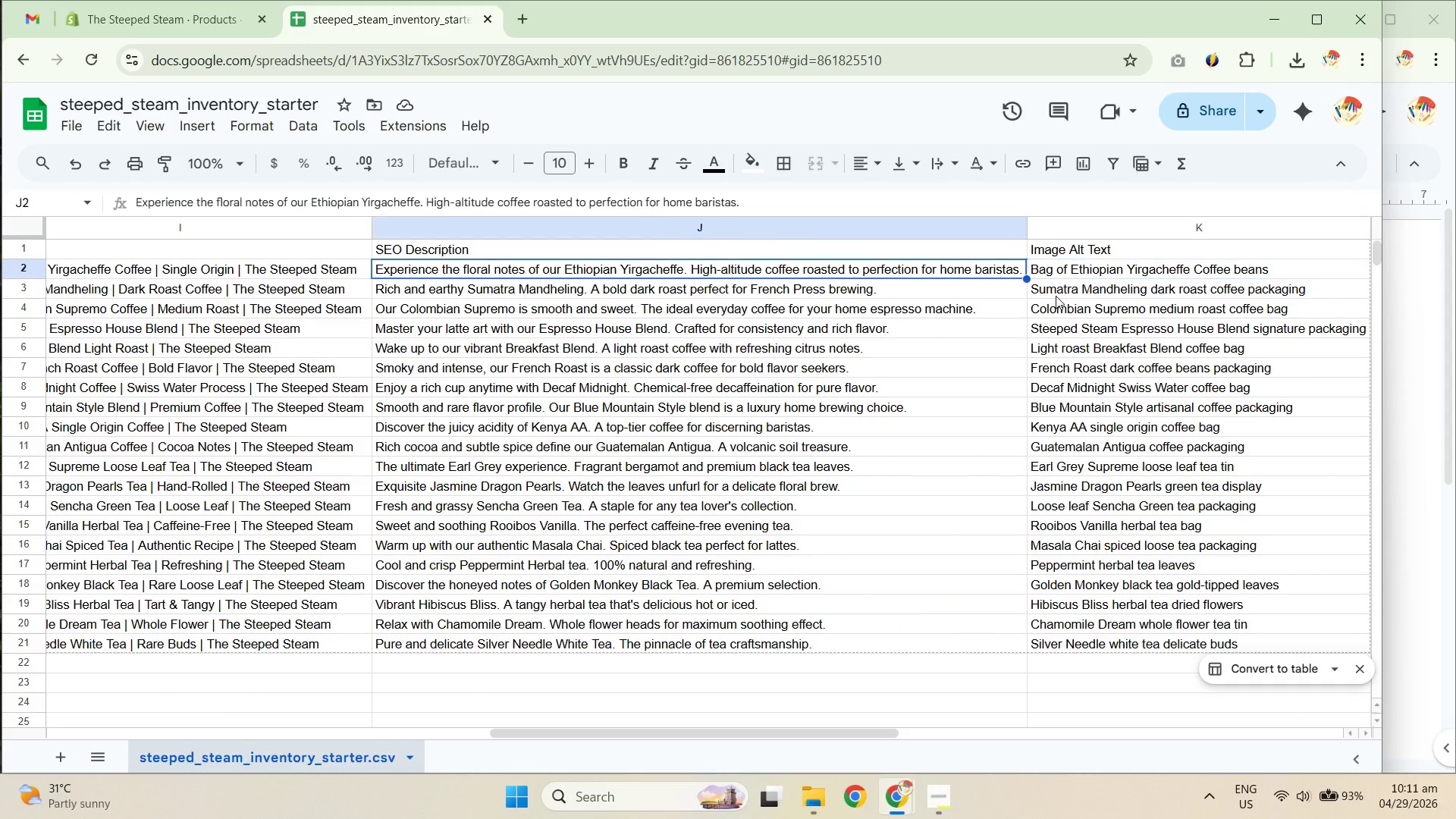 
key(ArrowLeft)
 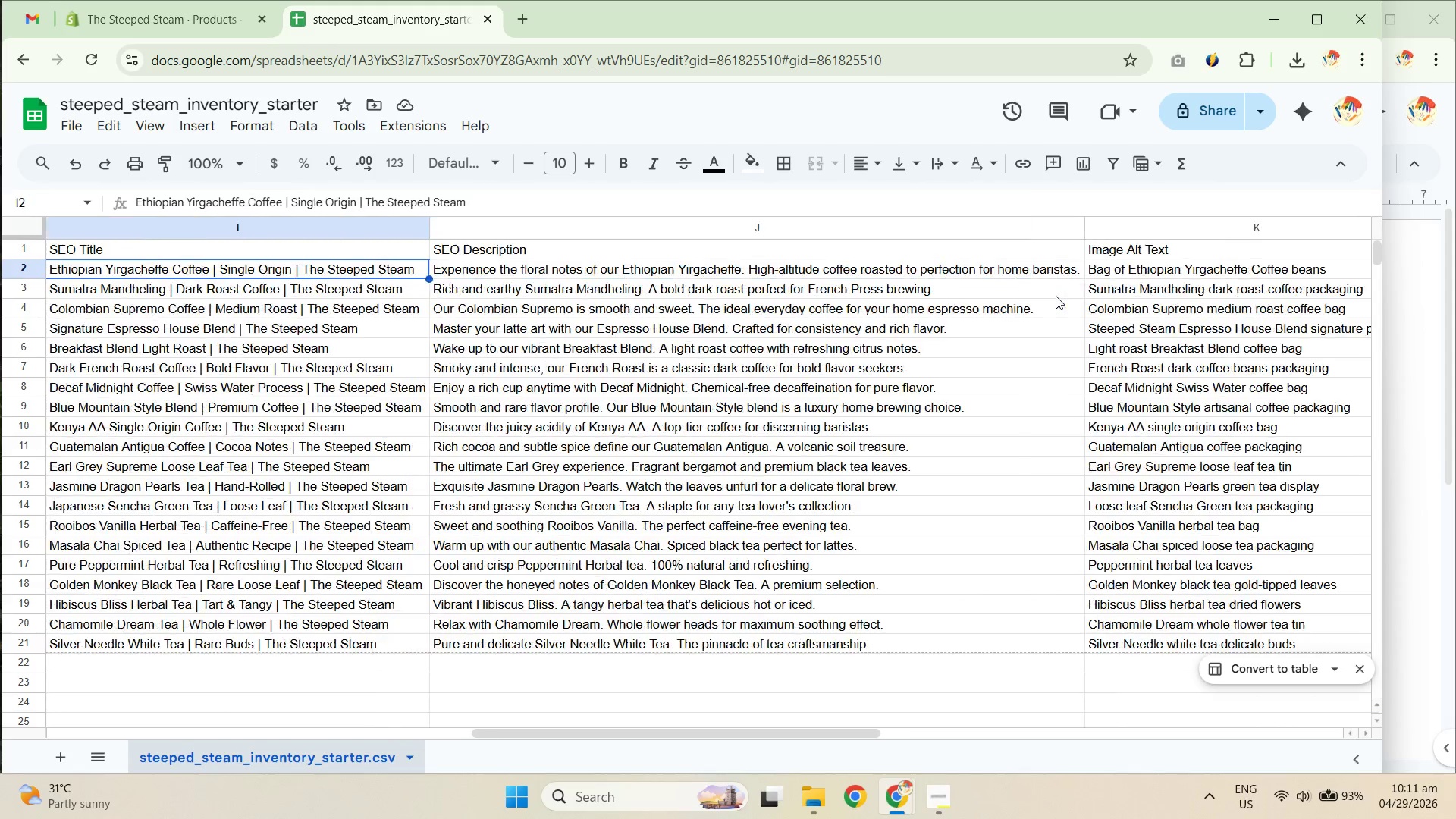 
key(ArrowLeft)
 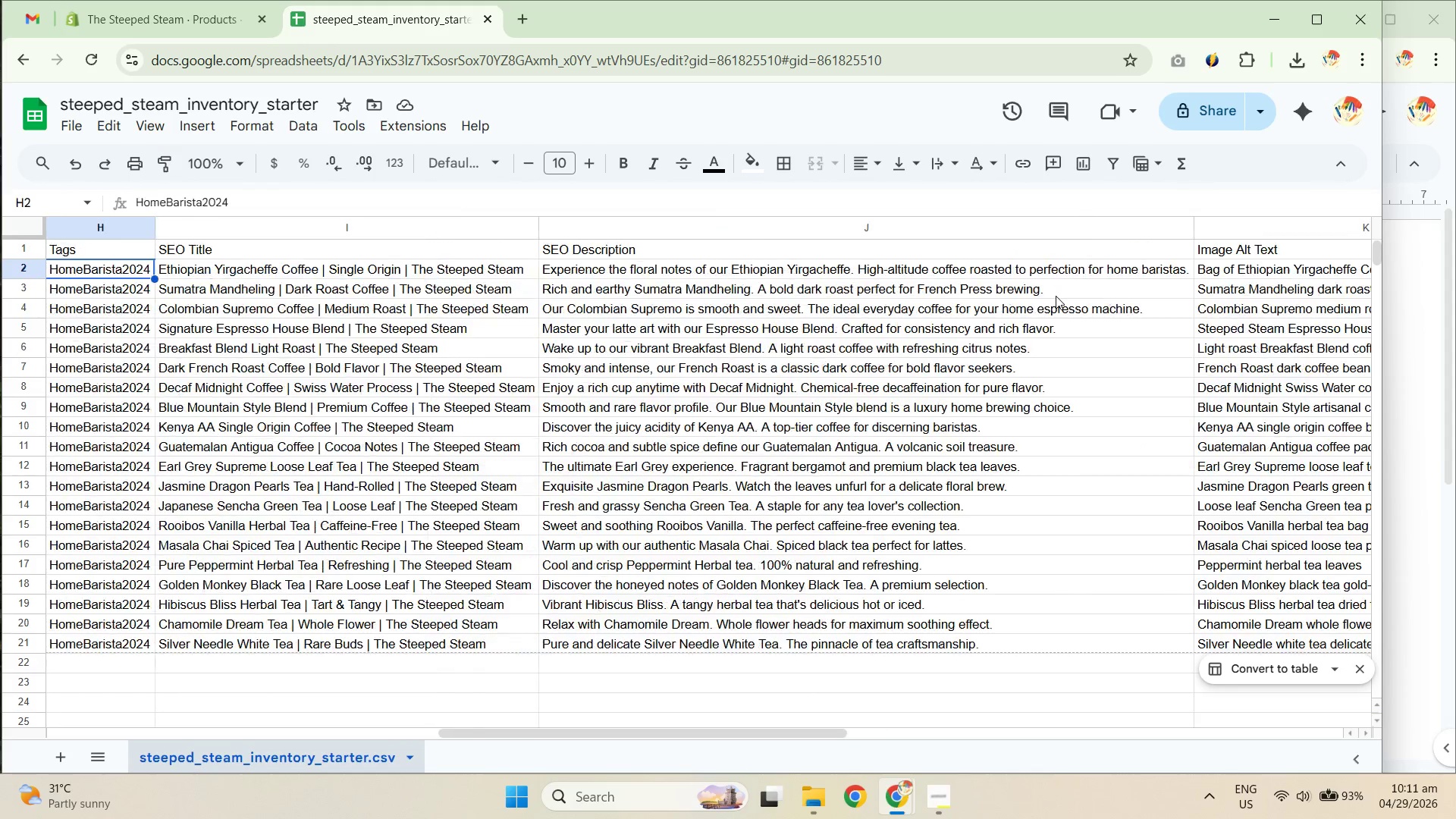 
key(ArrowLeft)
 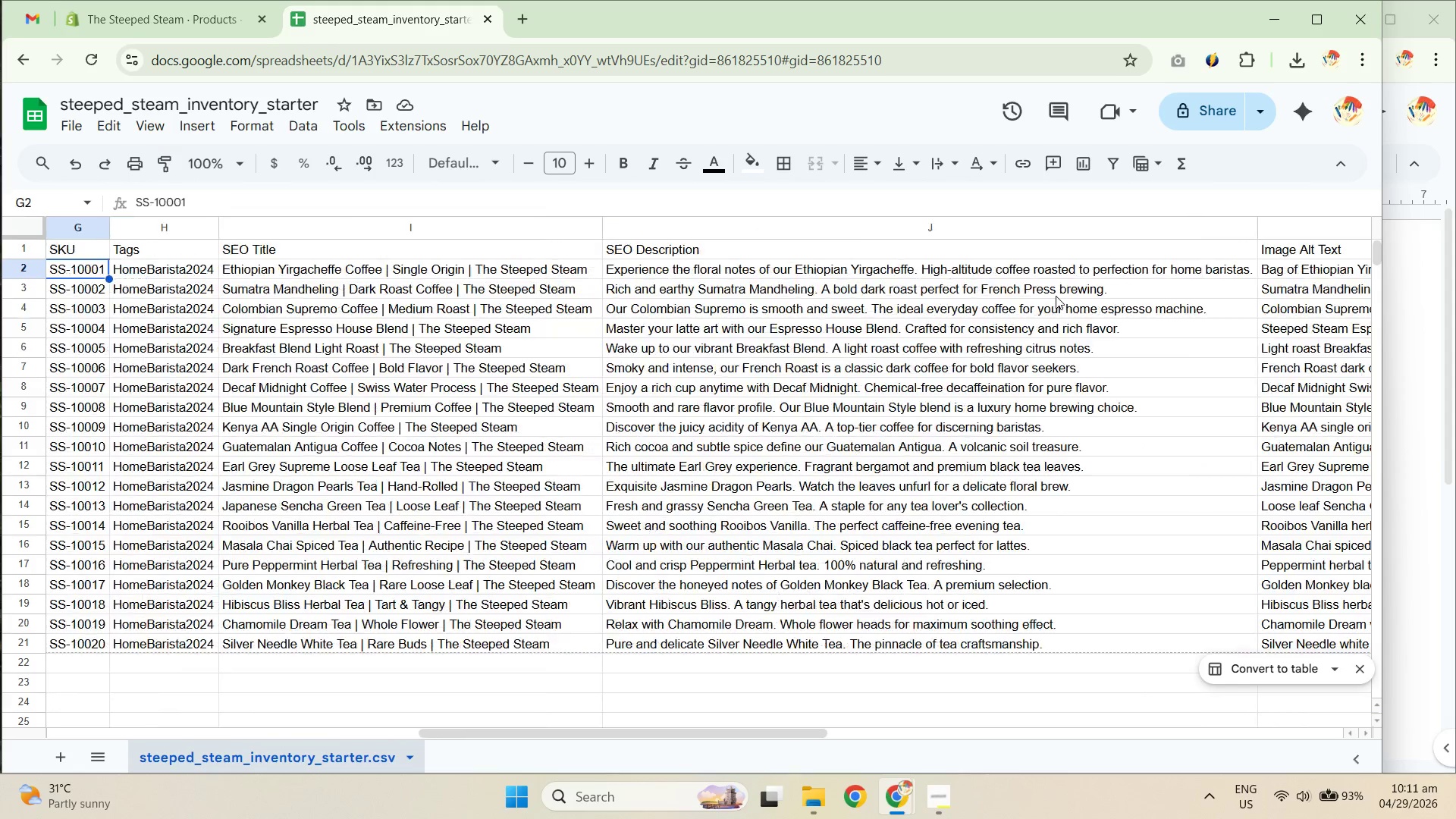 
key(ArrowLeft)
 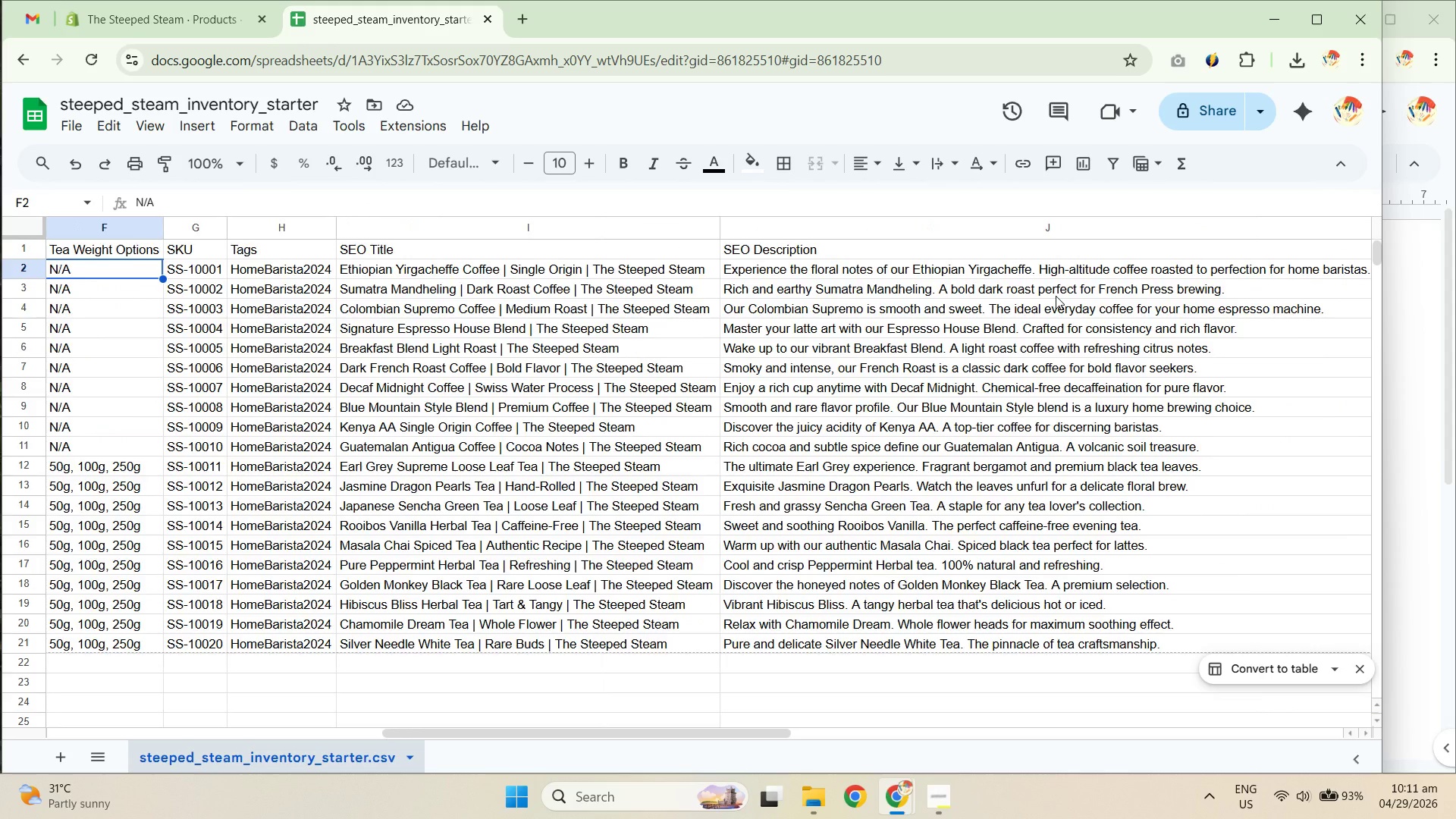 
key(ArrowLeft)
 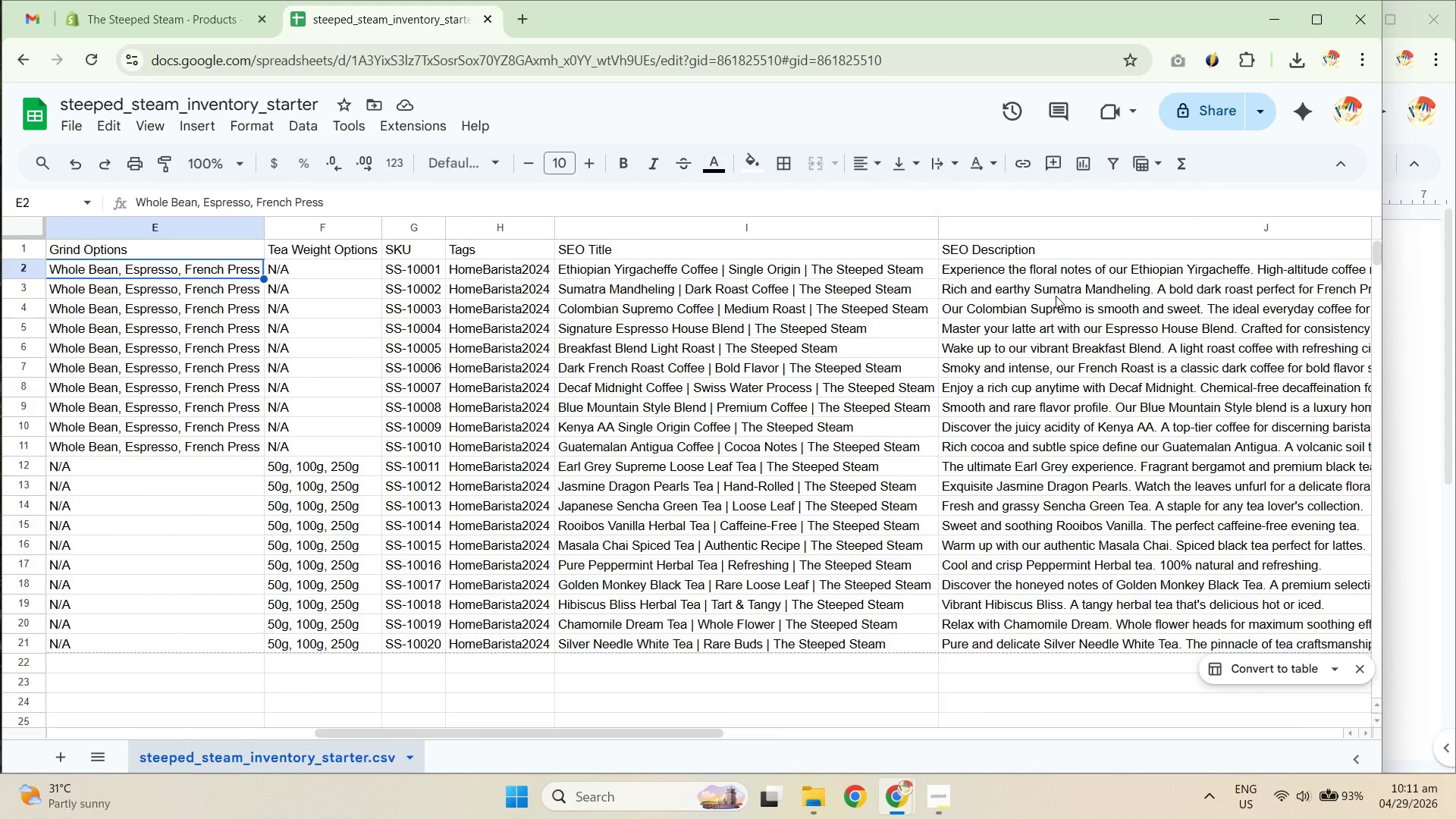 
key(ArrowLeft)
 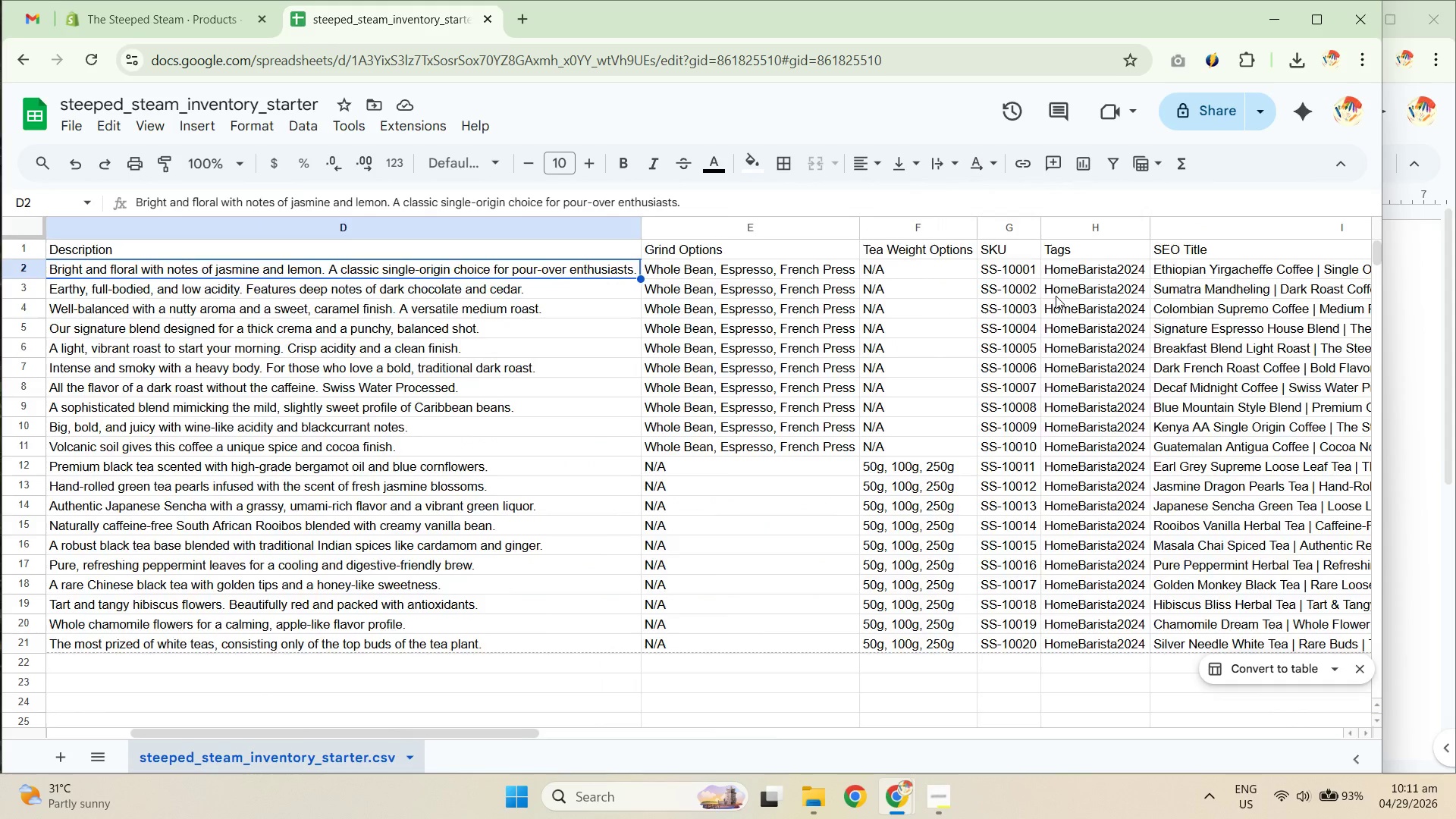 
hold_key(key=ArrowLeft, duration=0.67)
 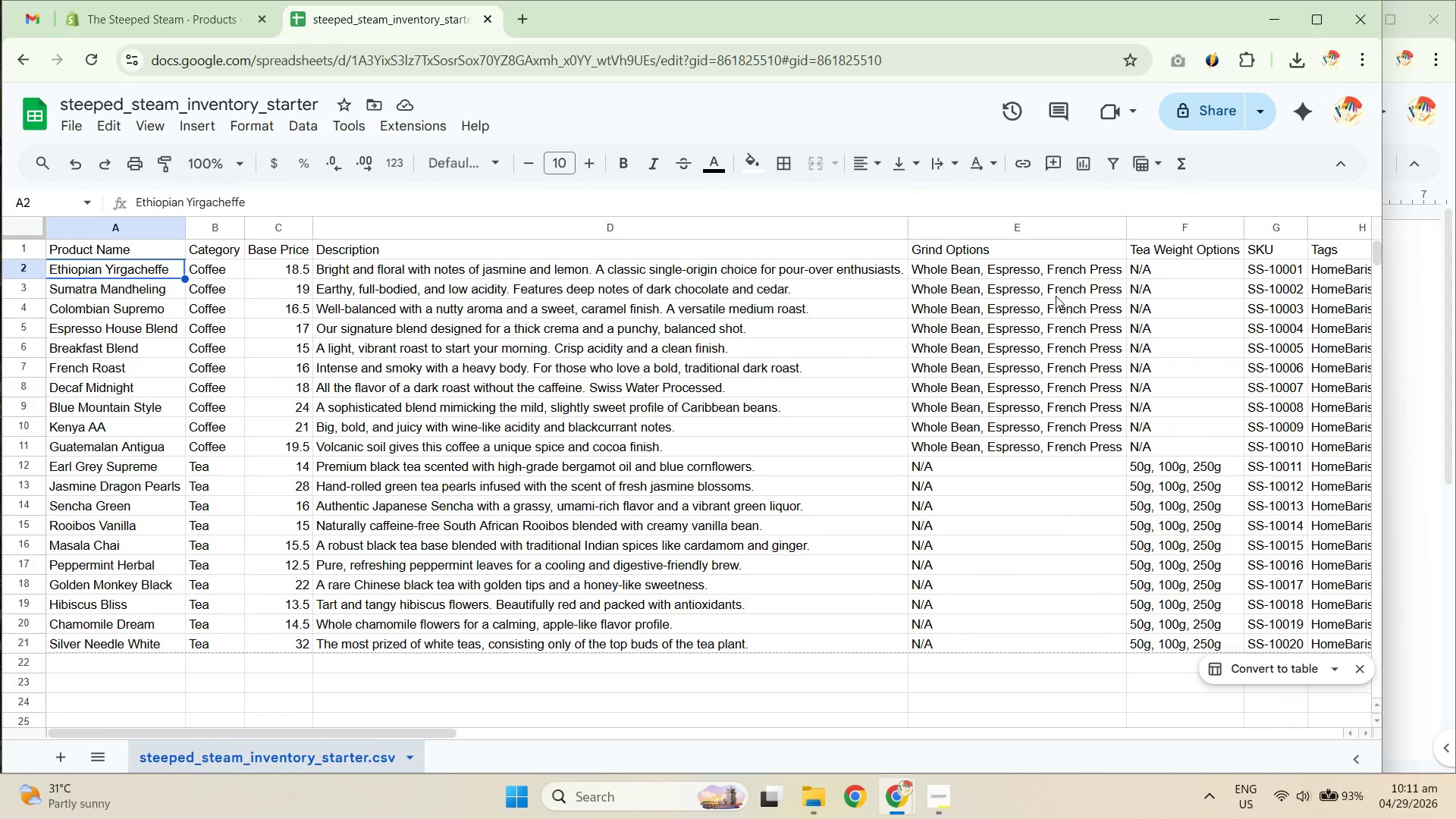 
key(ArrowRight)
 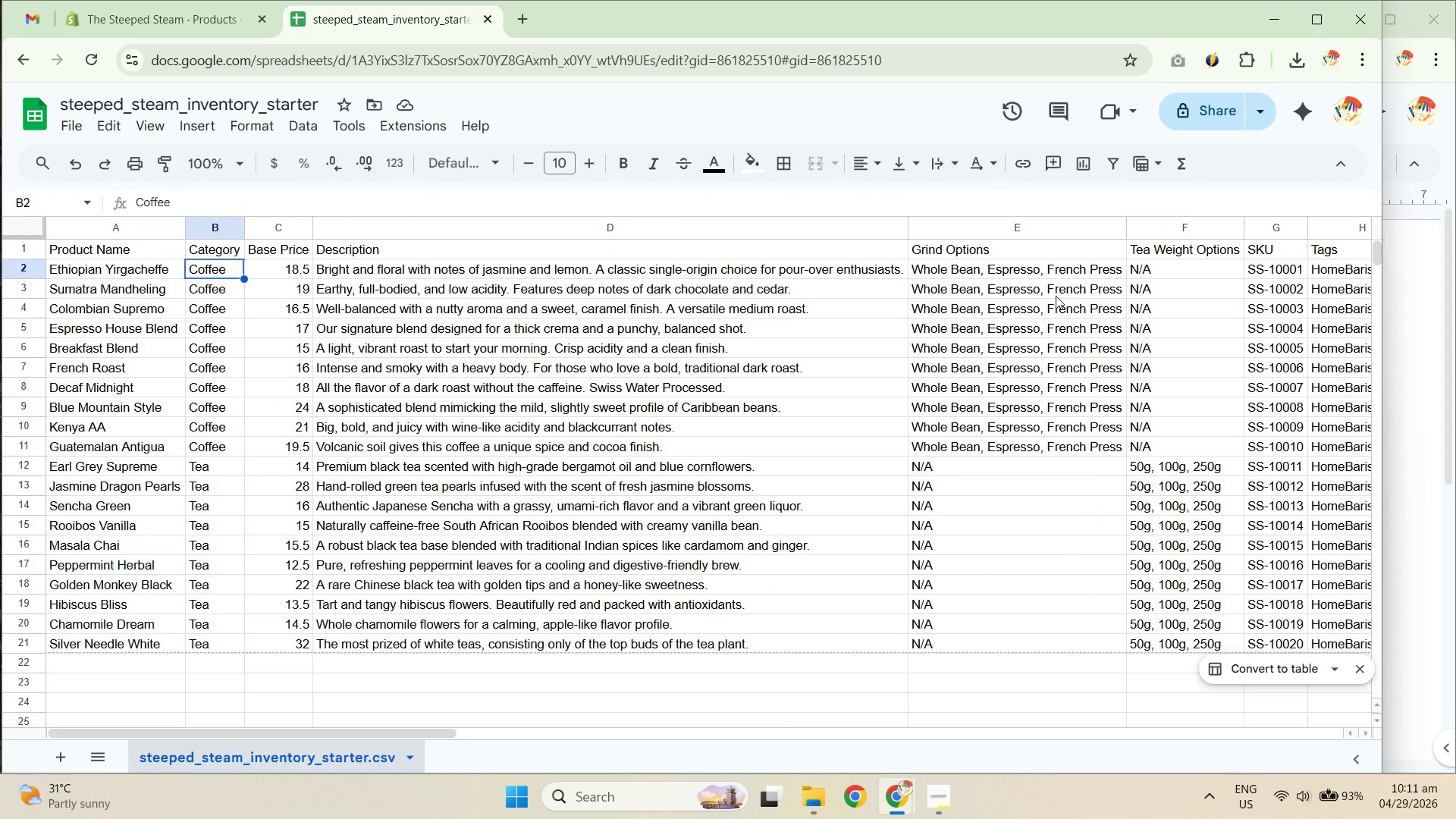 
key(ArrowRight)
 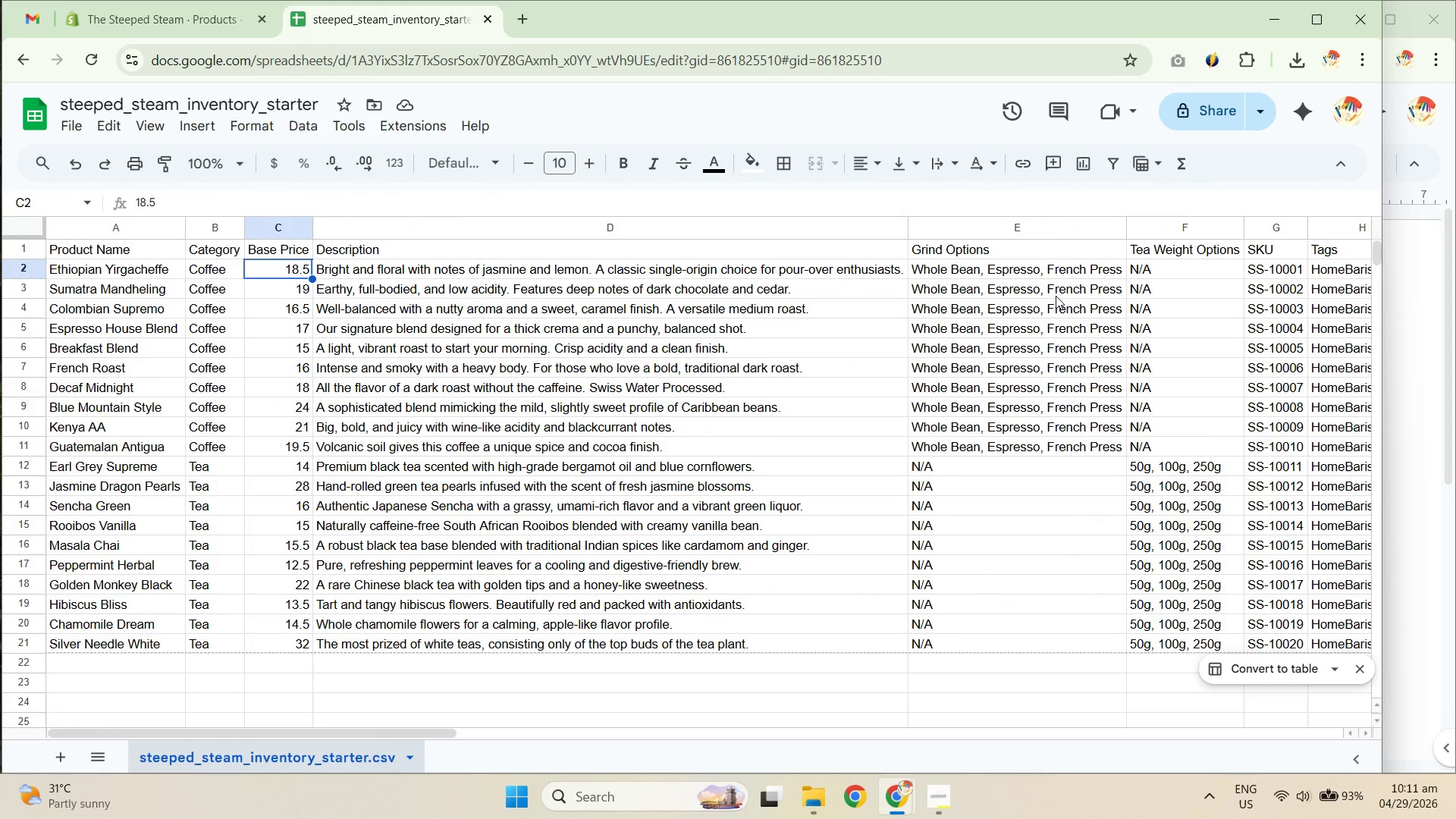 
key(ArrowRight)
 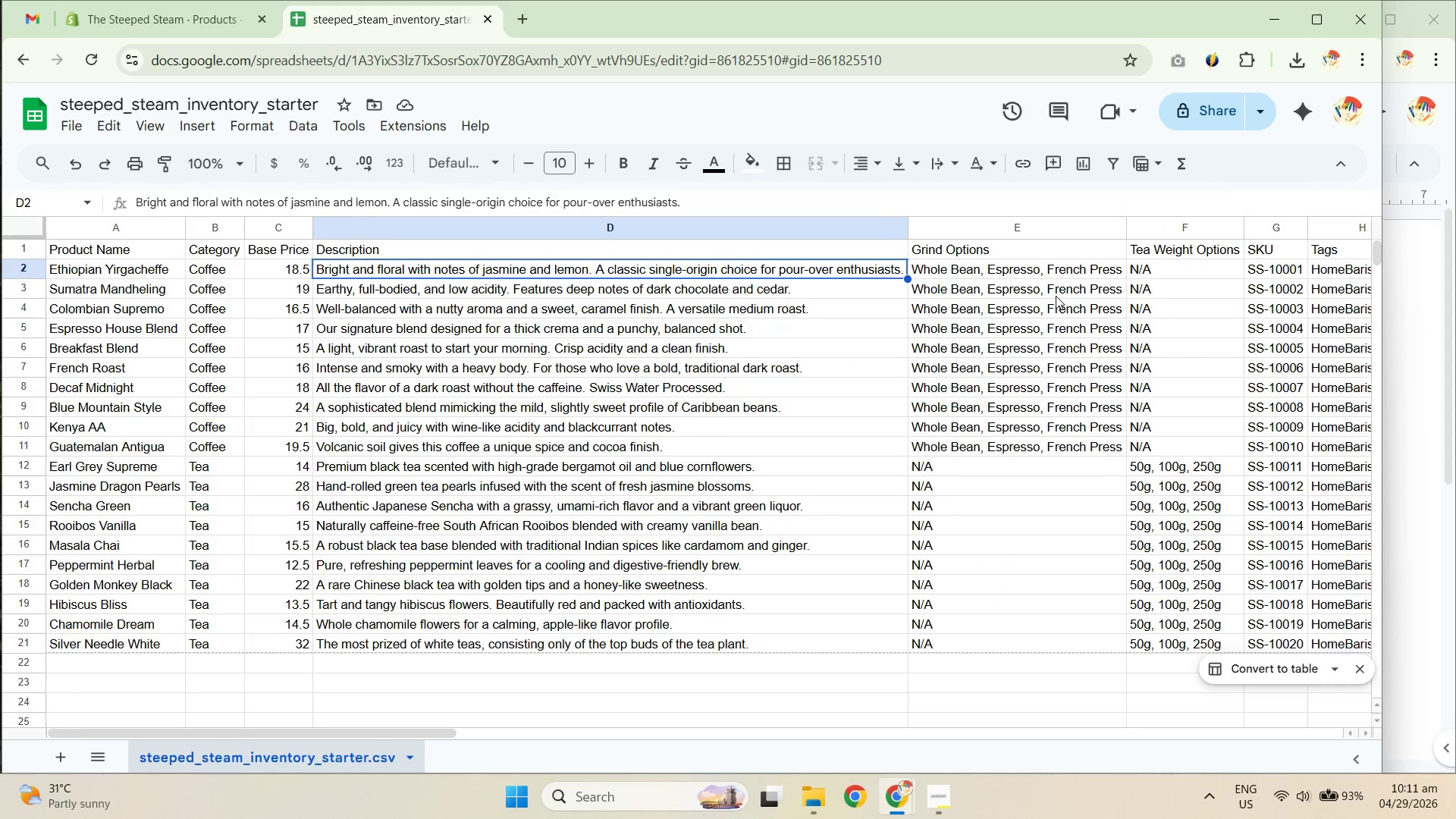 
key(ArrowRight)
 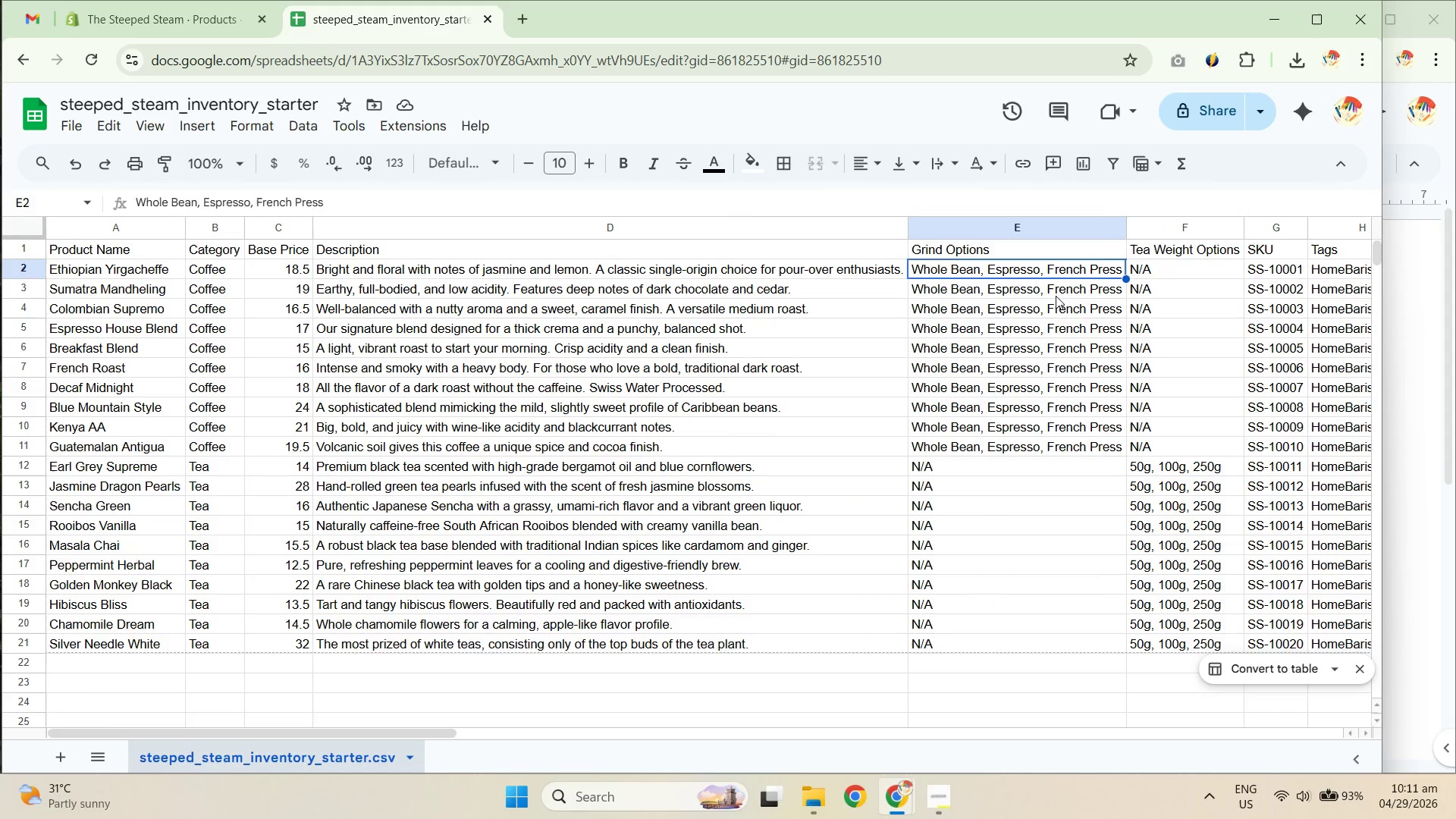 
key(ArrowRight)
 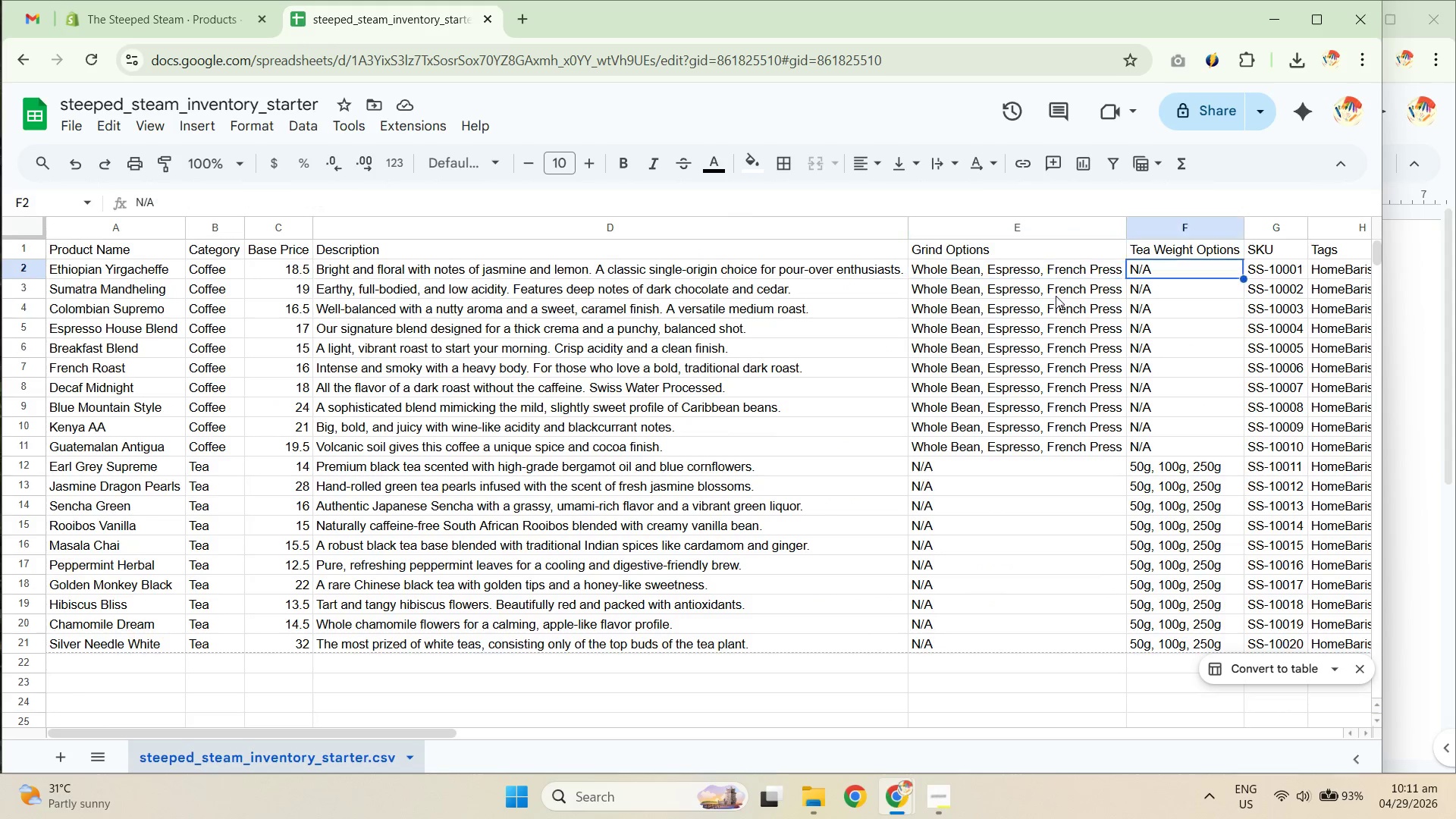 
key(ArrowRight)
 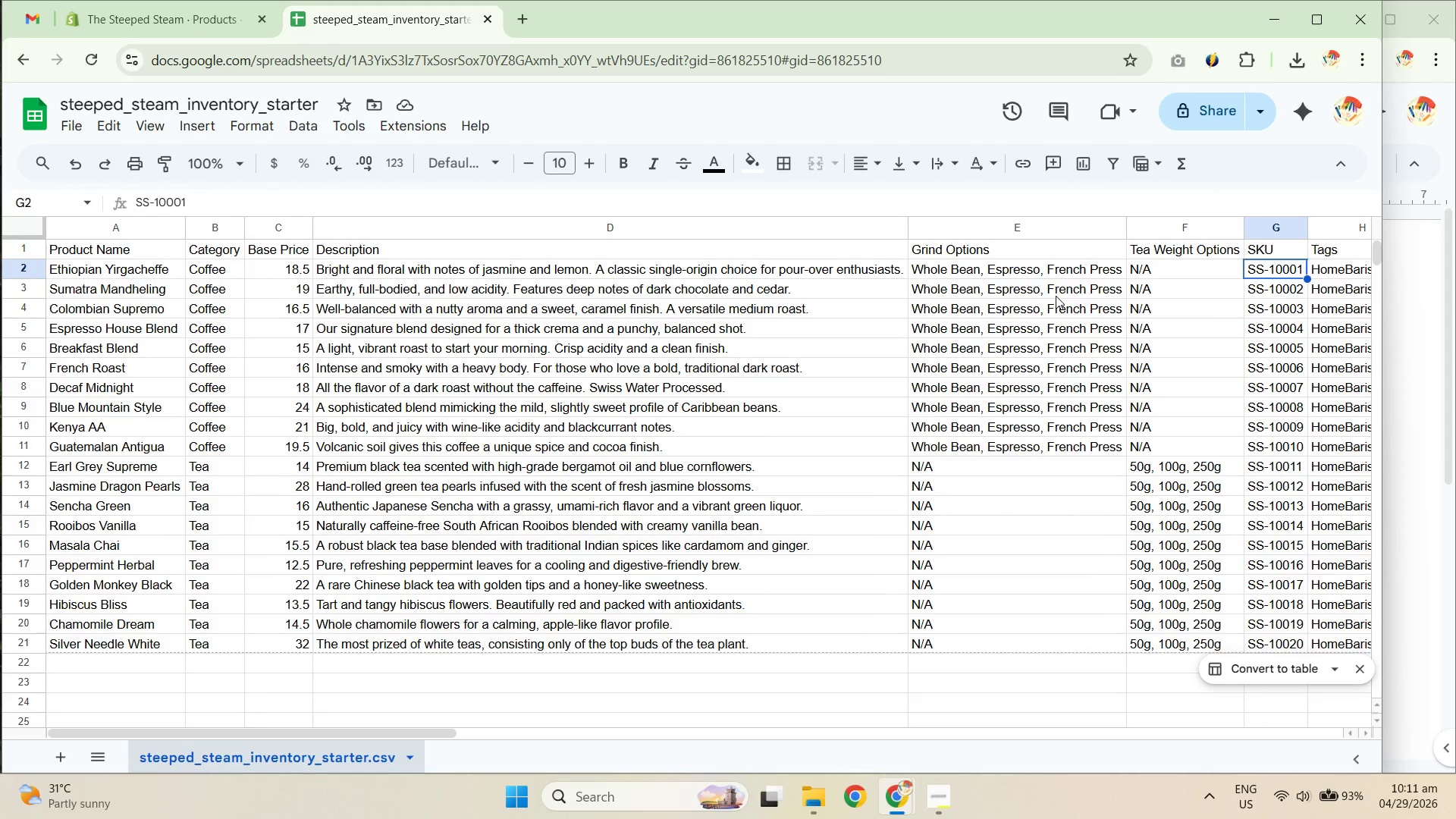 
key(ArrowRight)
 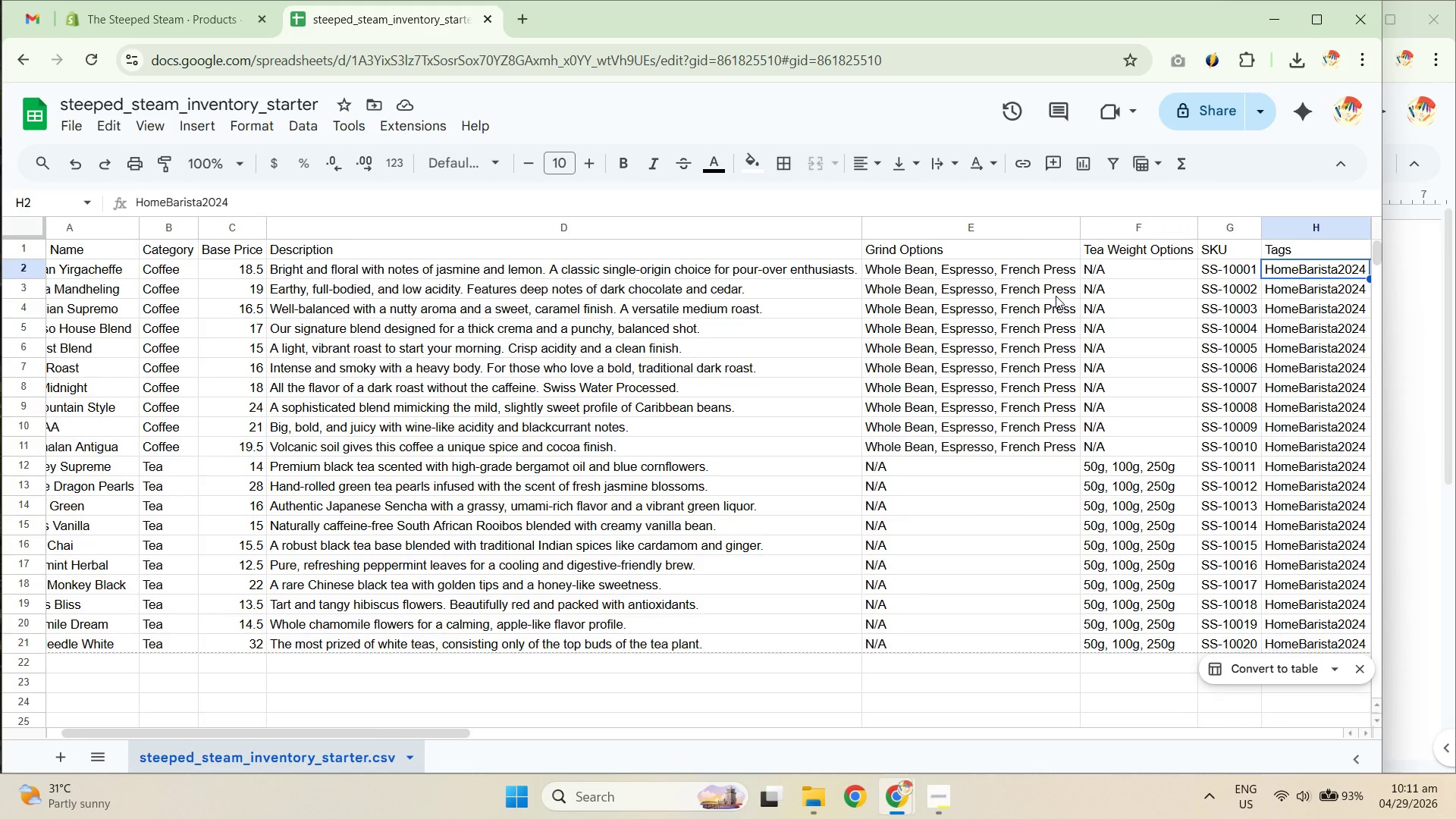 
key(ArrowLeft)
 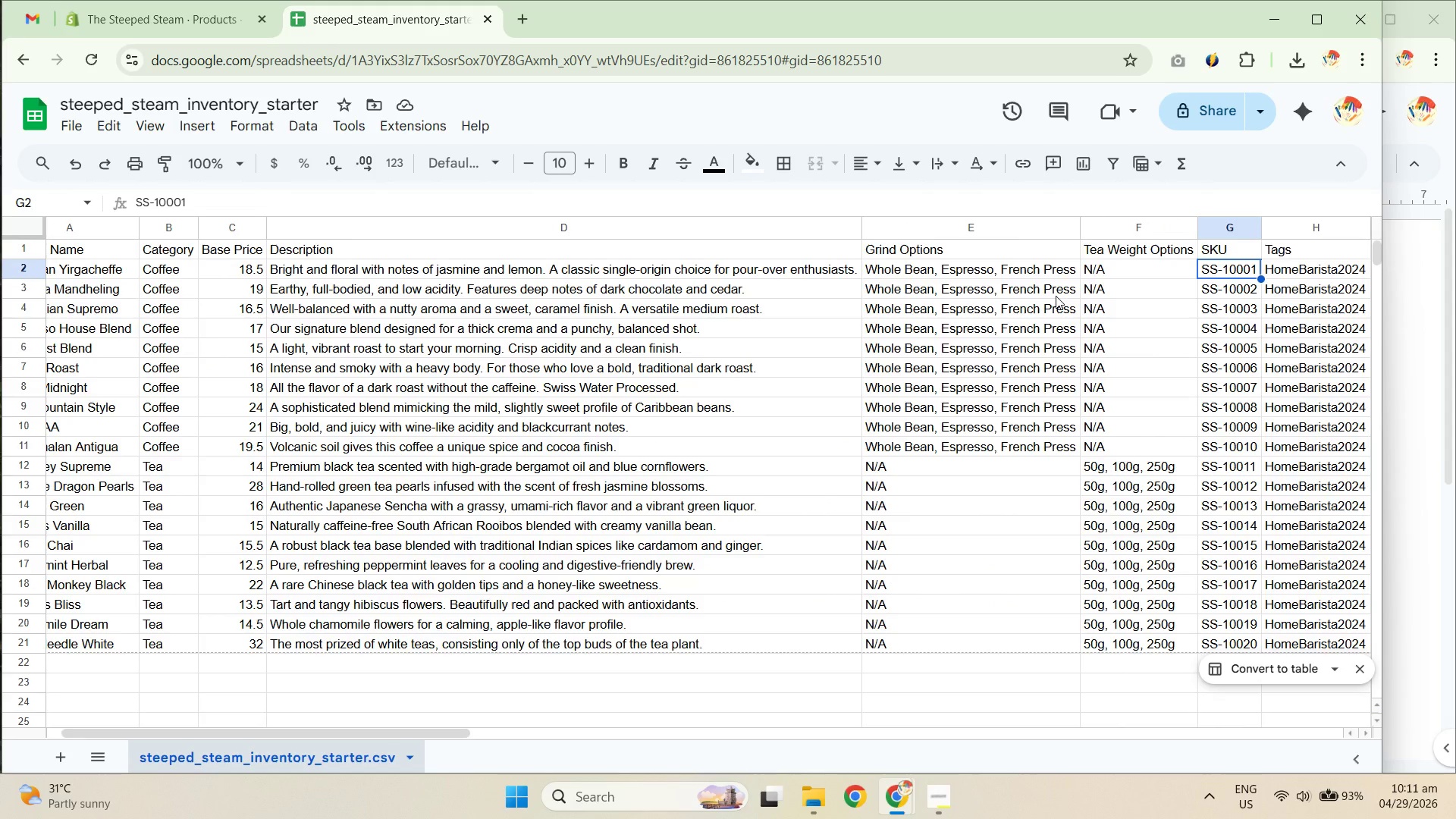 
key(ArrowDown)
 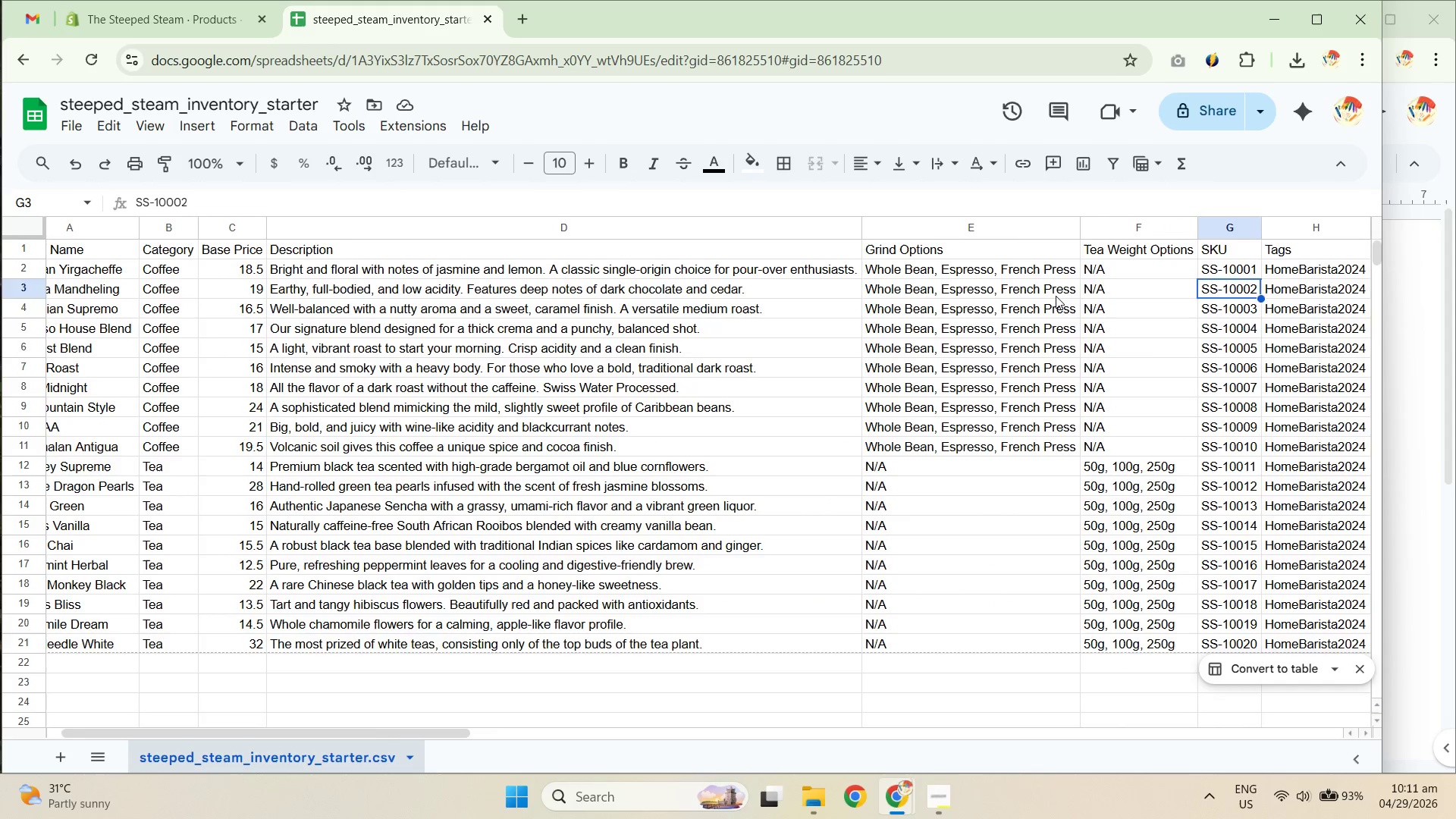 
key(ArrowDown)
 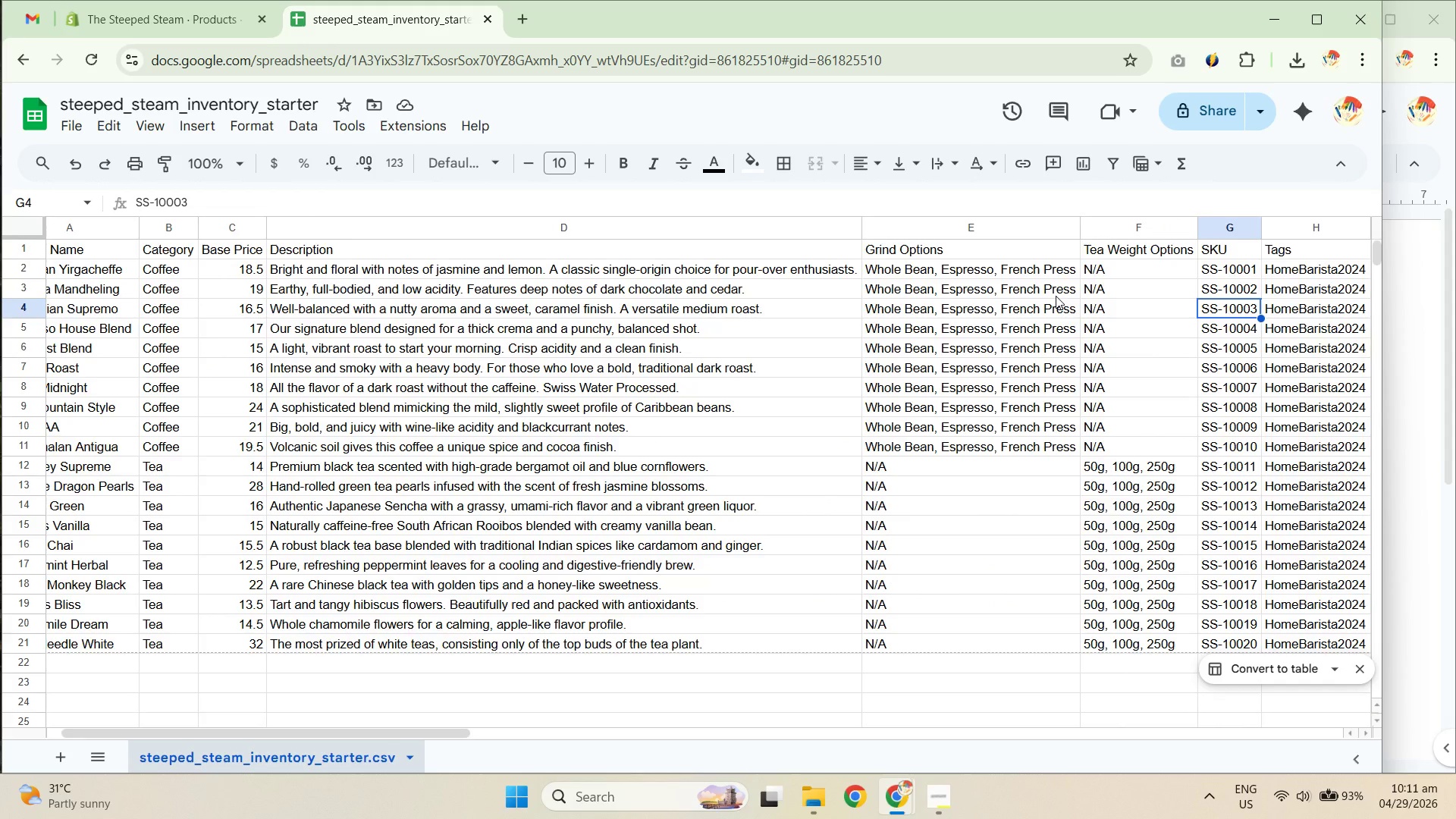 
key(ArrowUp)
 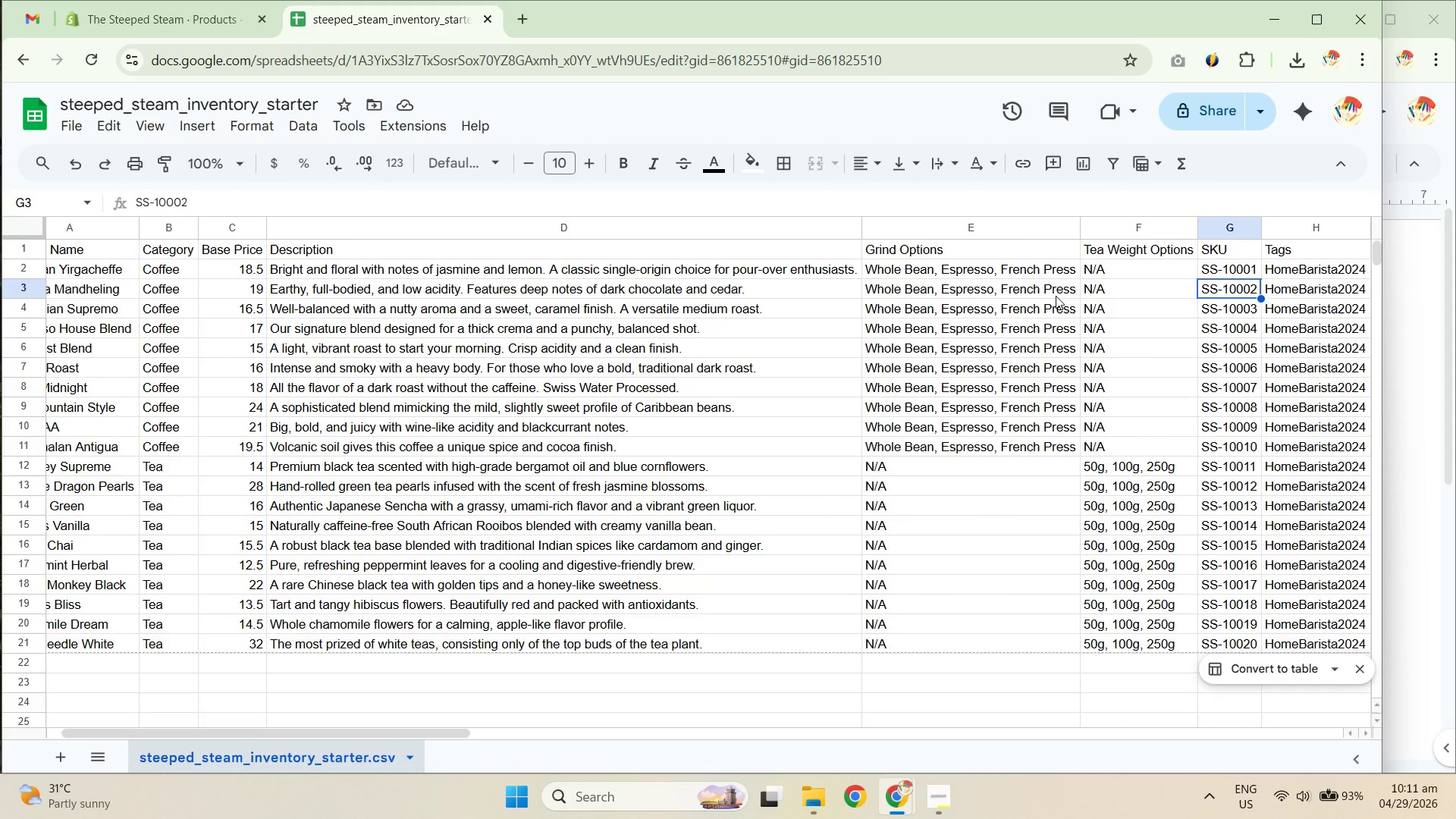 
key(ArrowUp)
 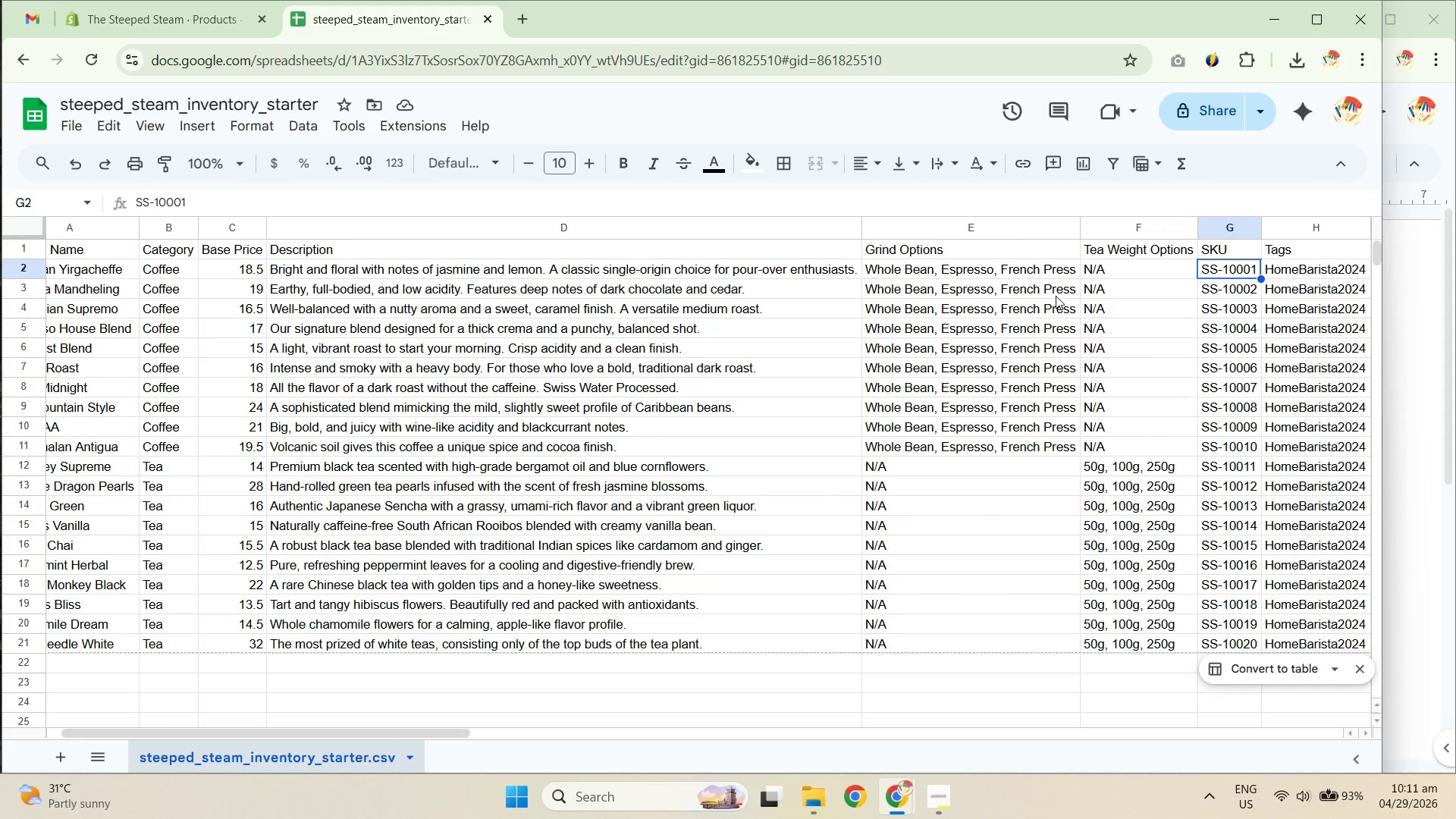 
hold_key(key=ArrowLeft, duration=0.83)
 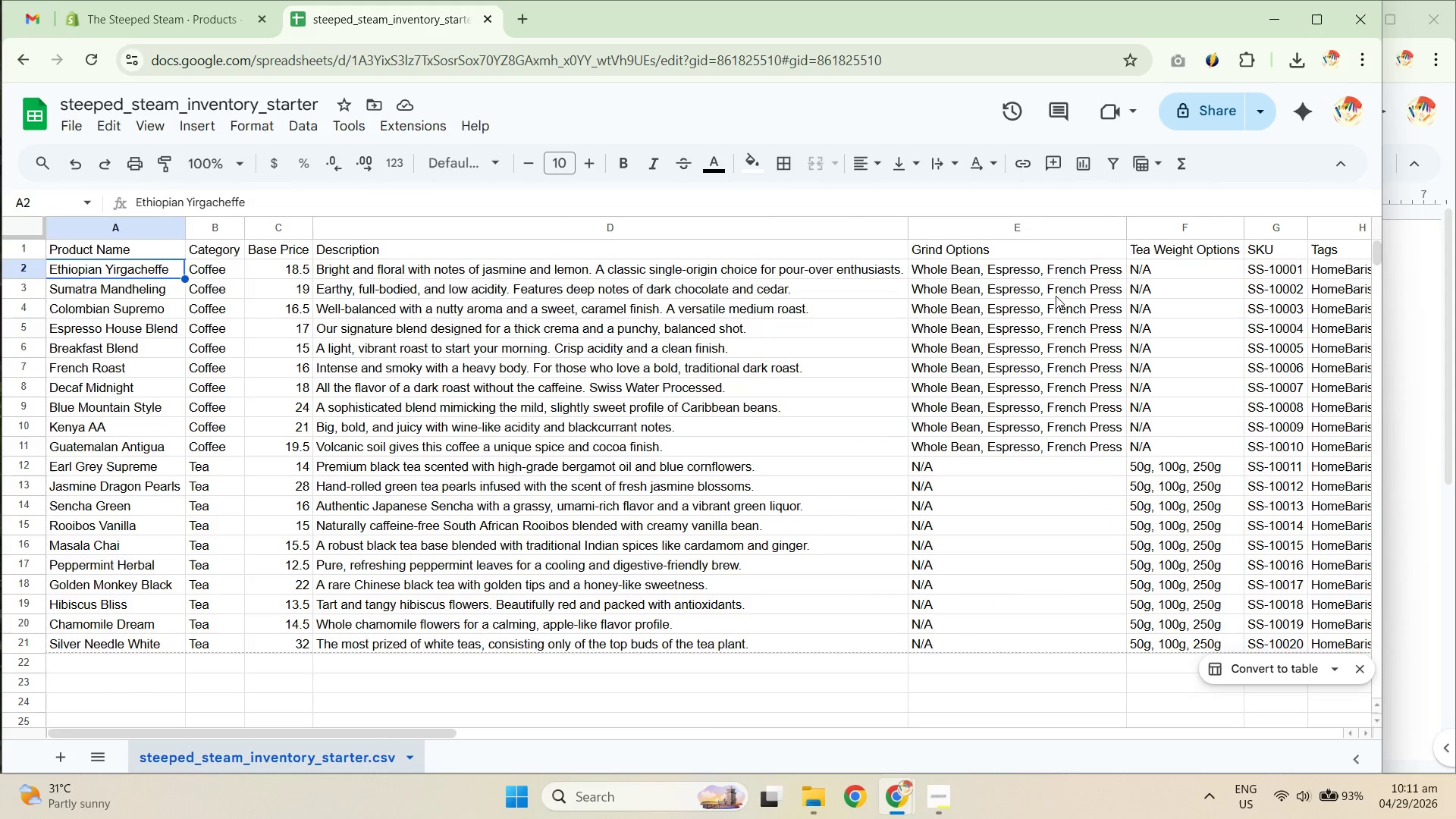 
hold_key(key=ArrowRight, duration=0.73)
 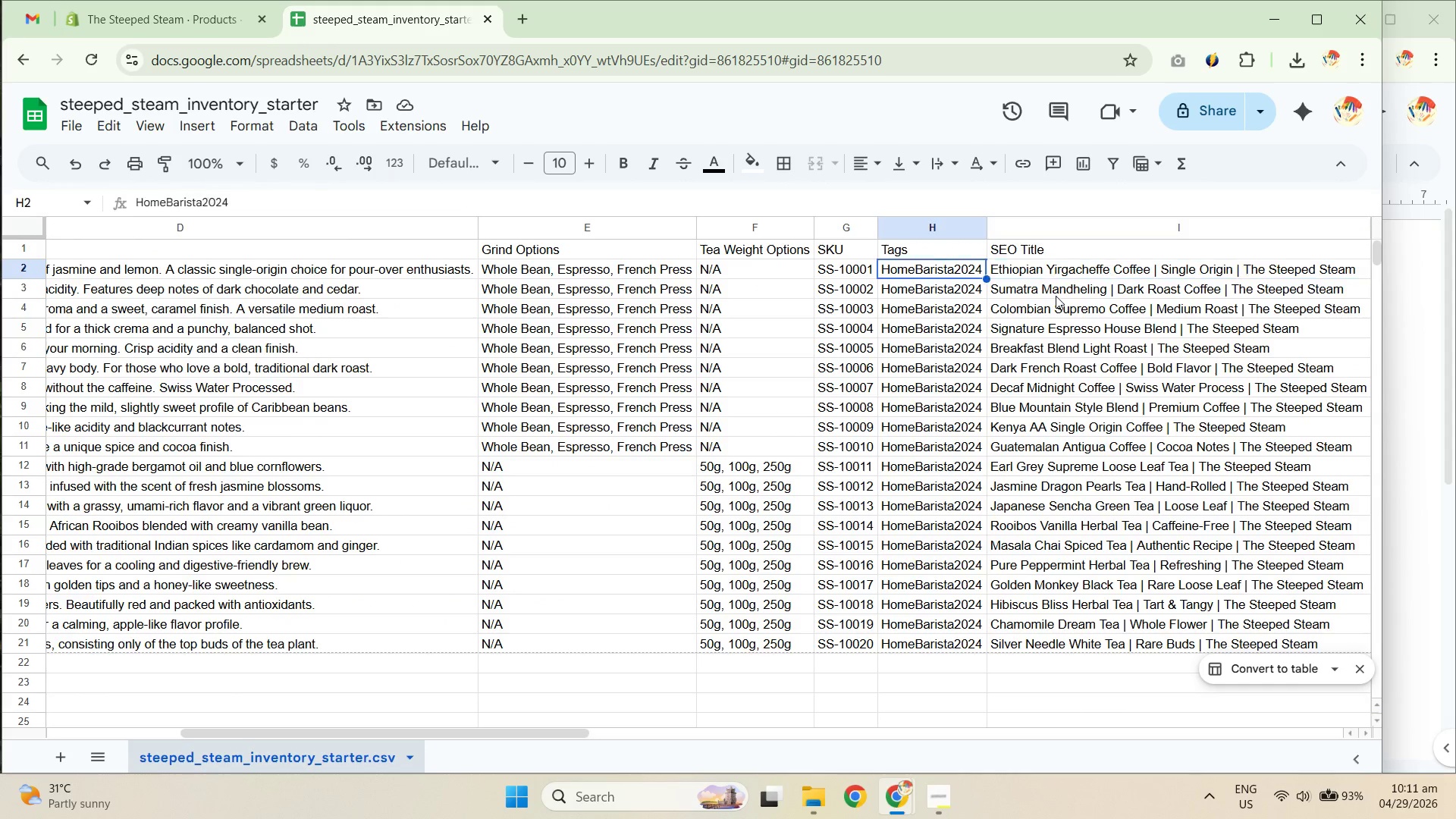 
key(ArrowLeft)
 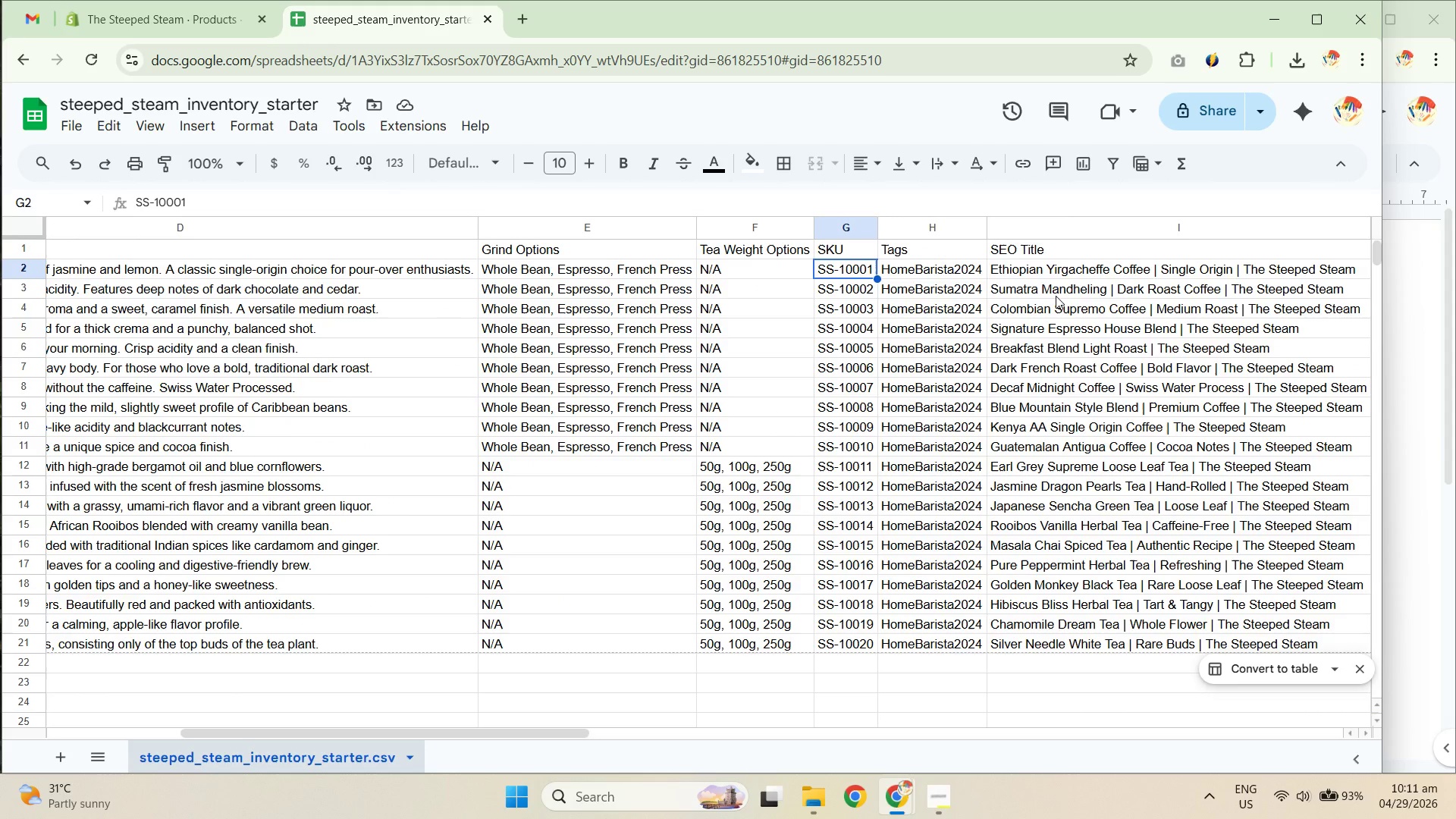 
key(ArrowLeft)
 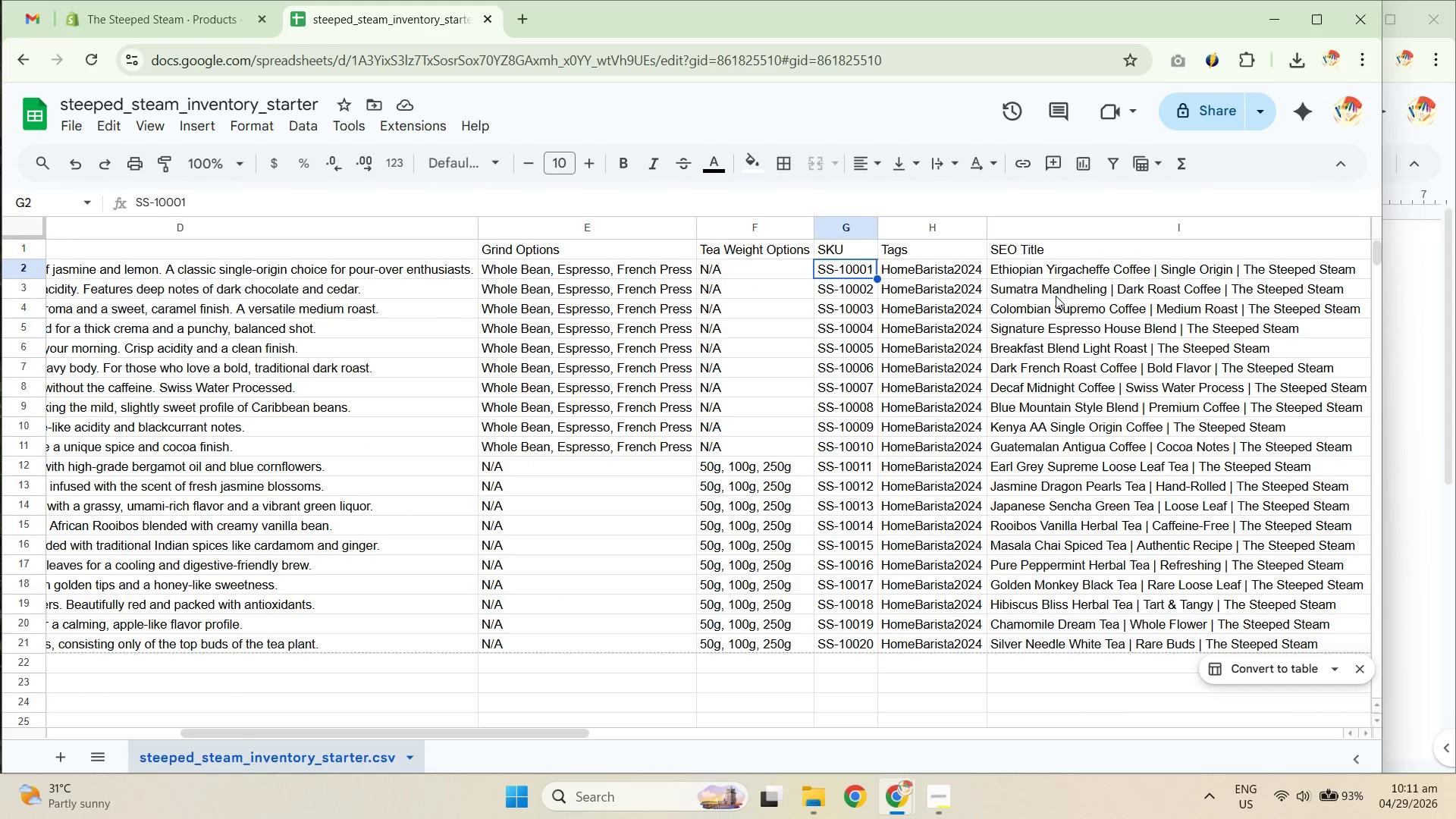 
key(ArrowRight)
 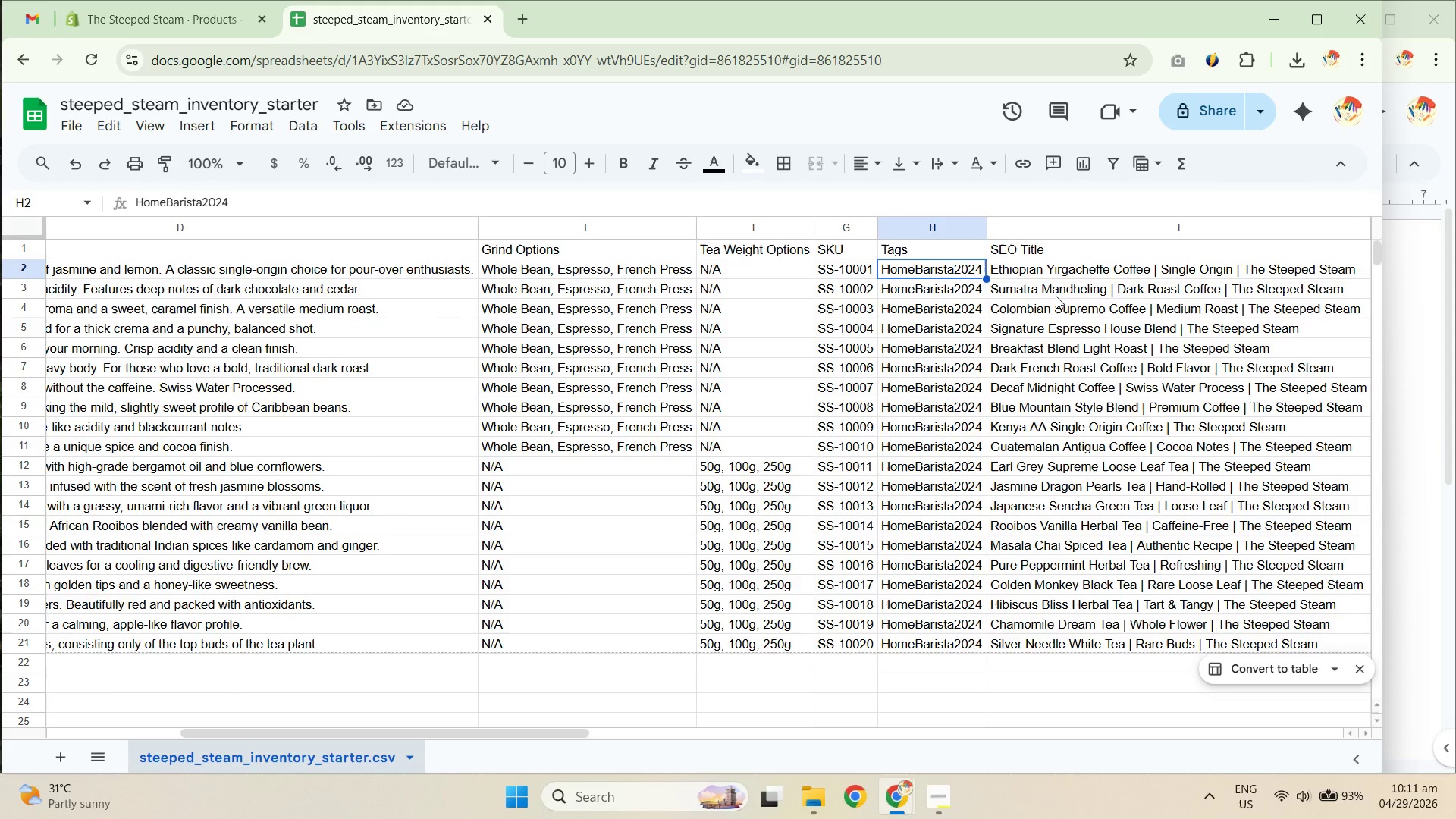 
key(ArrowLeft)
 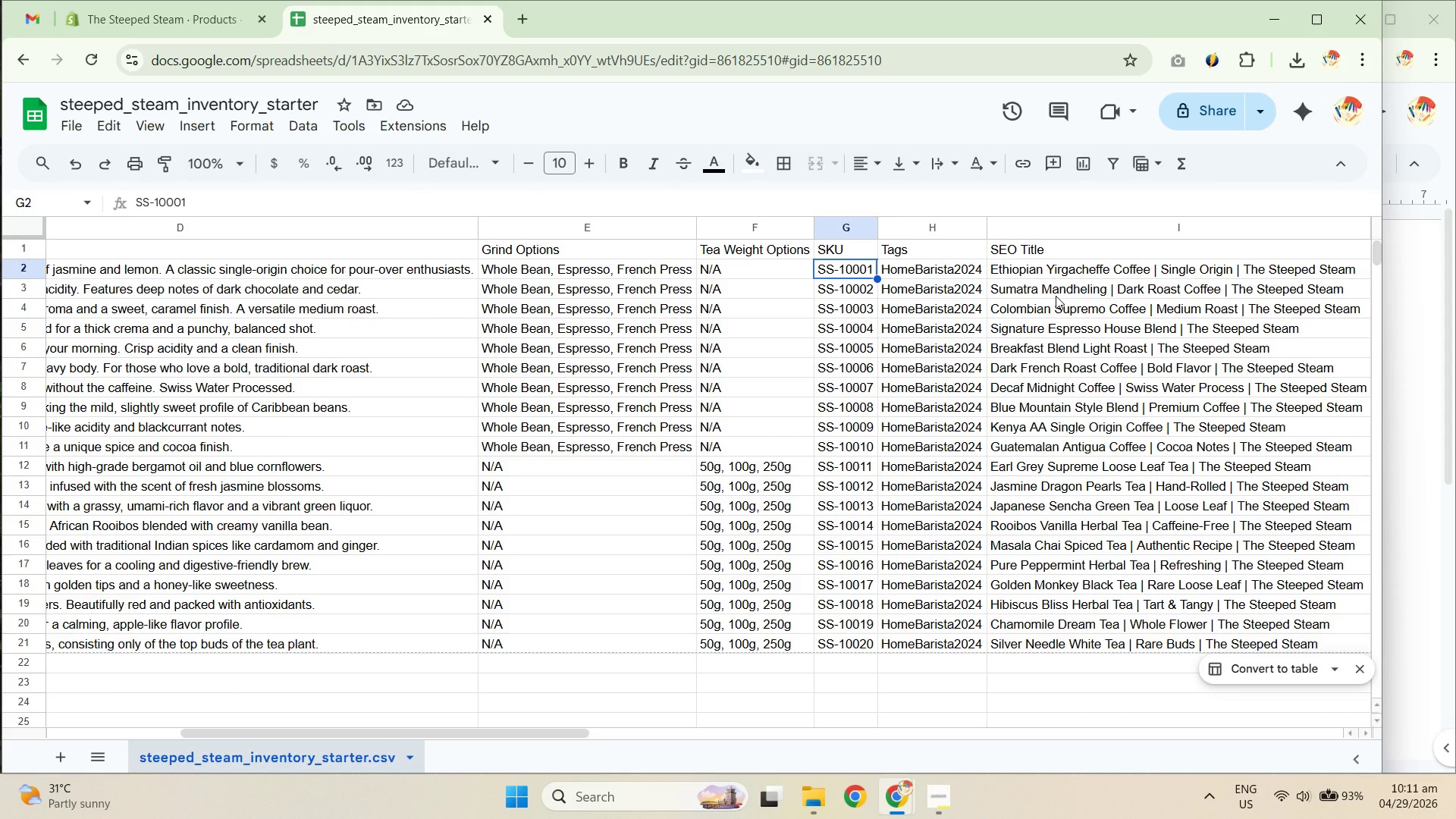 
key(Control+C)
 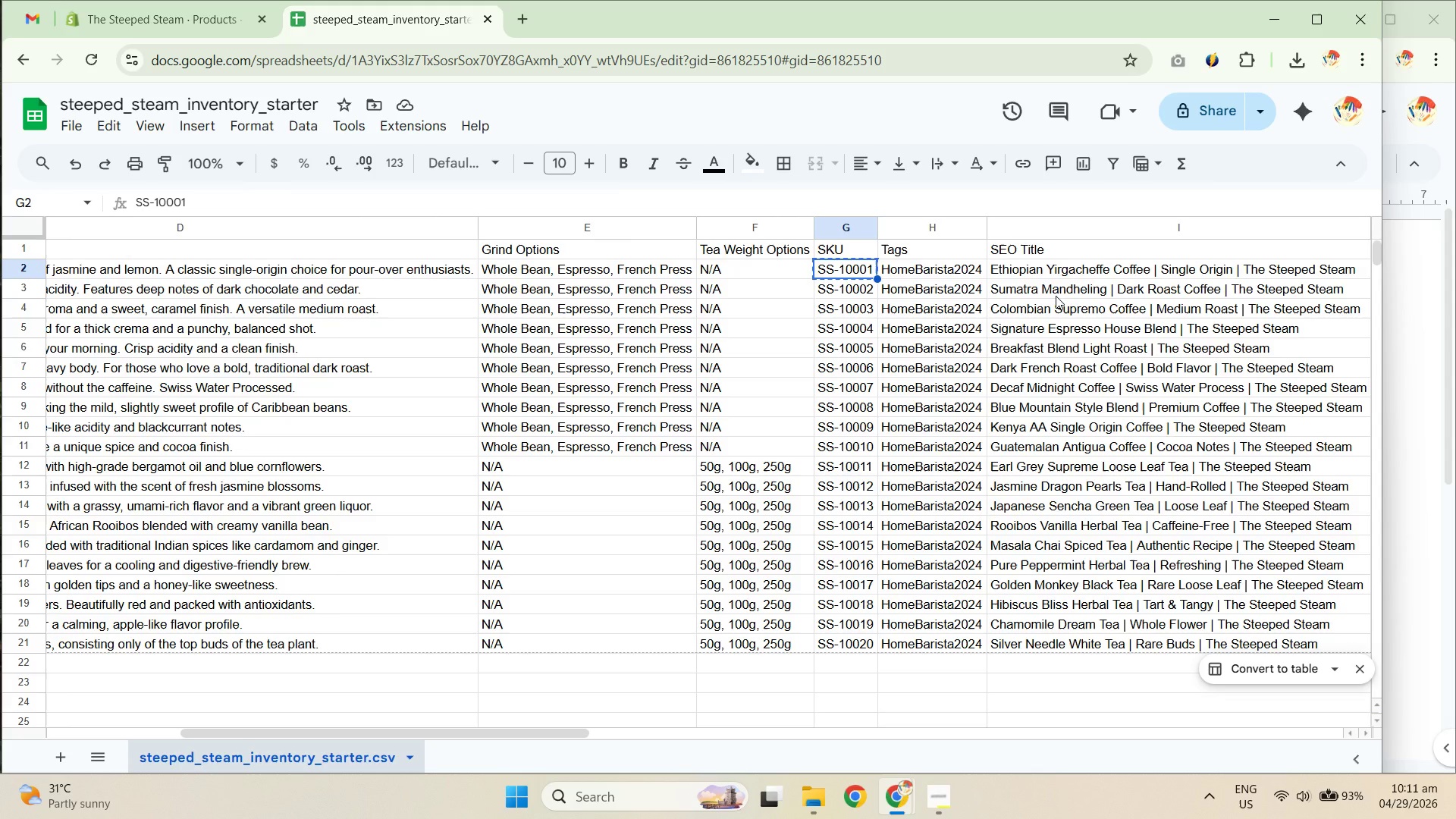 
key(Control+C)
 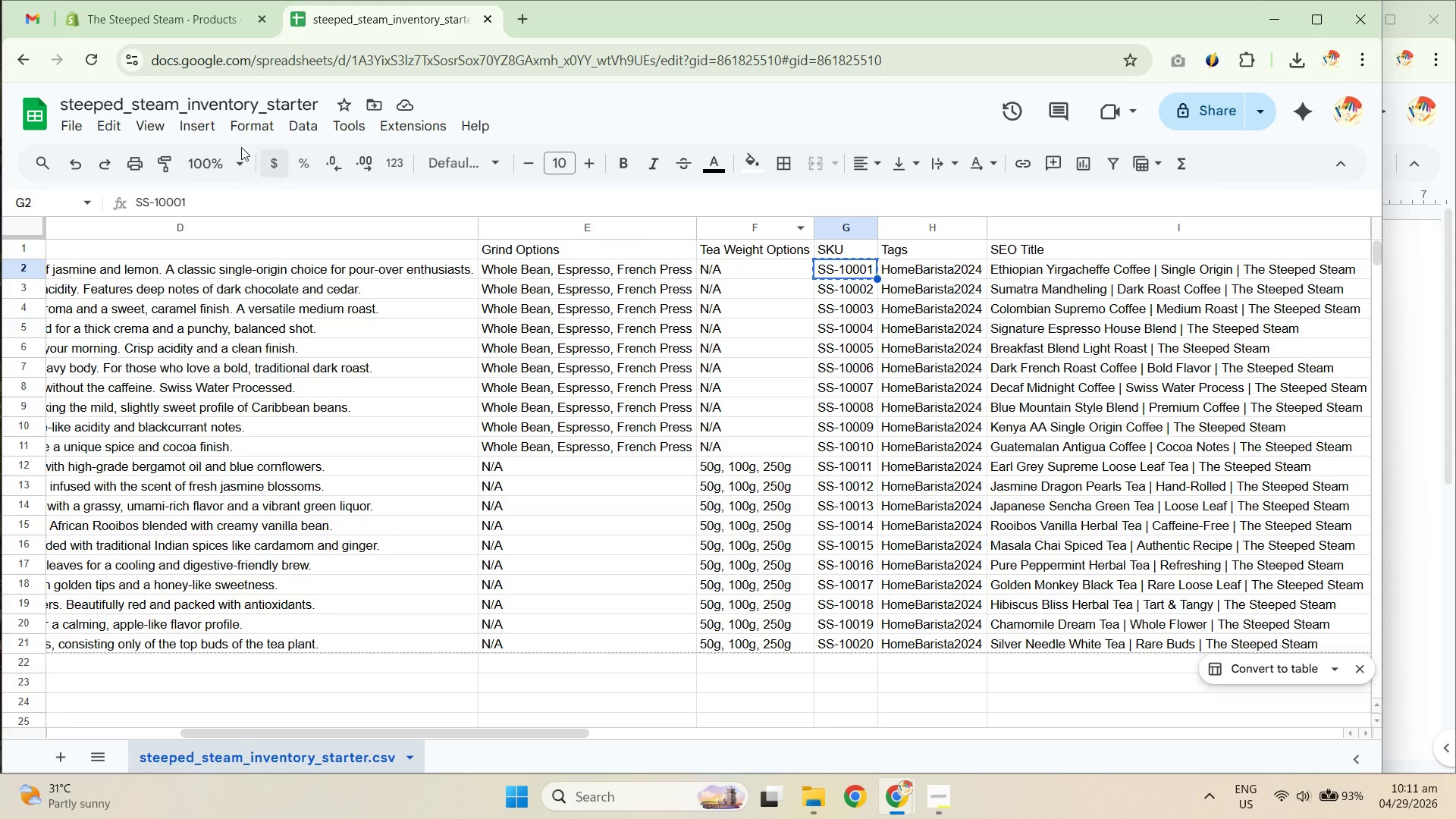 
key(Control+C)
 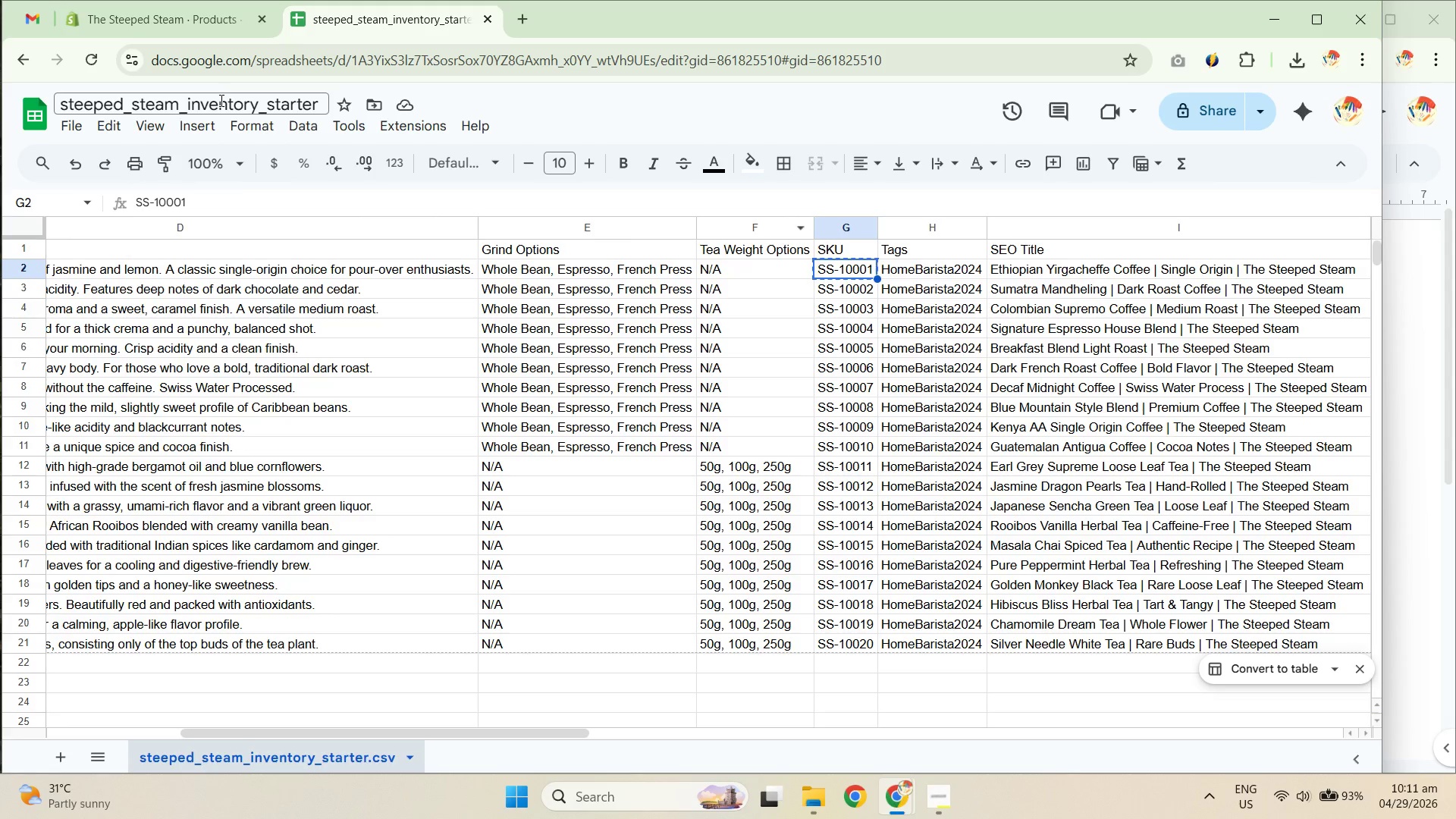 
key(Control+C)
 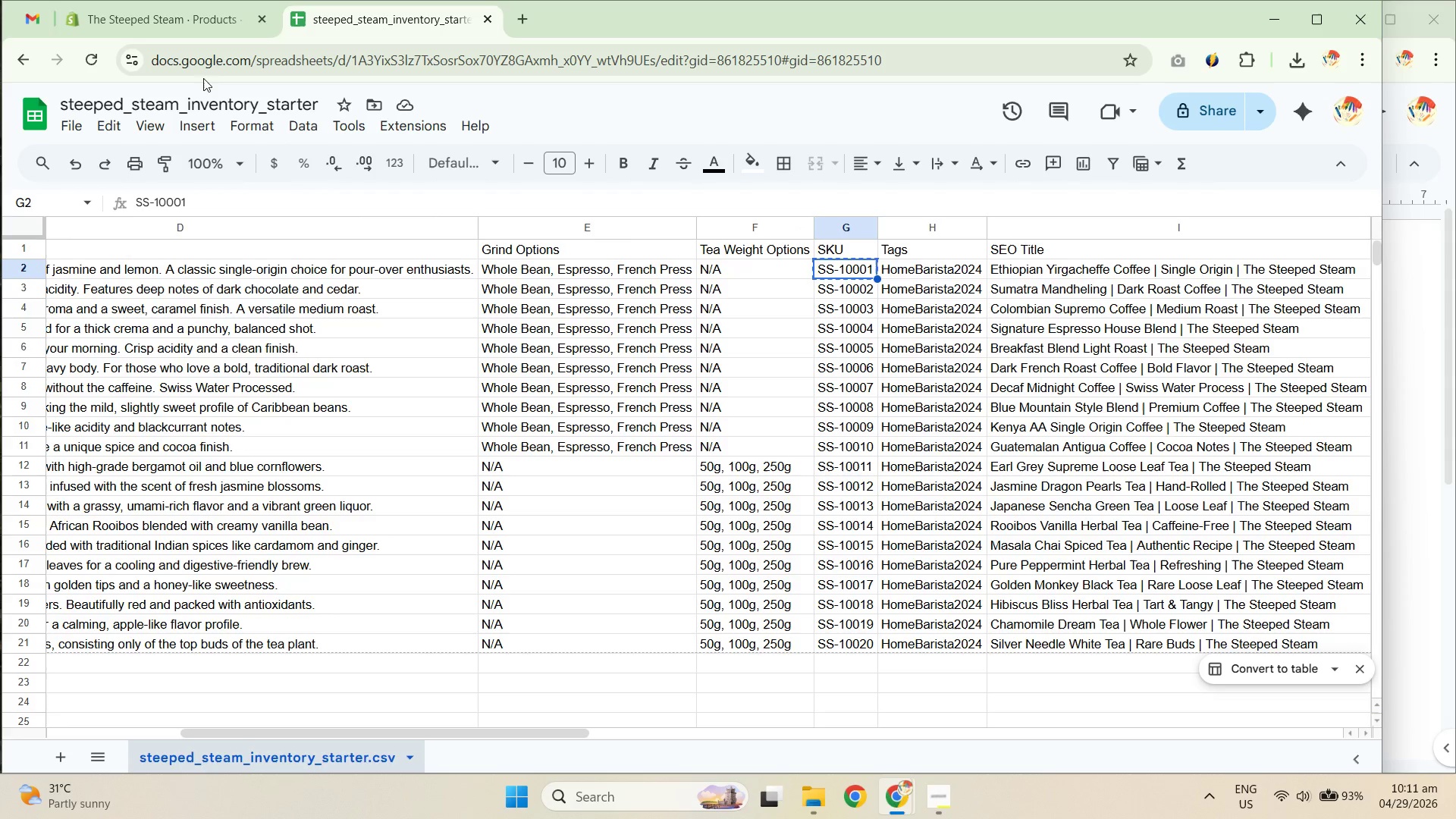 
key(Control+C)
 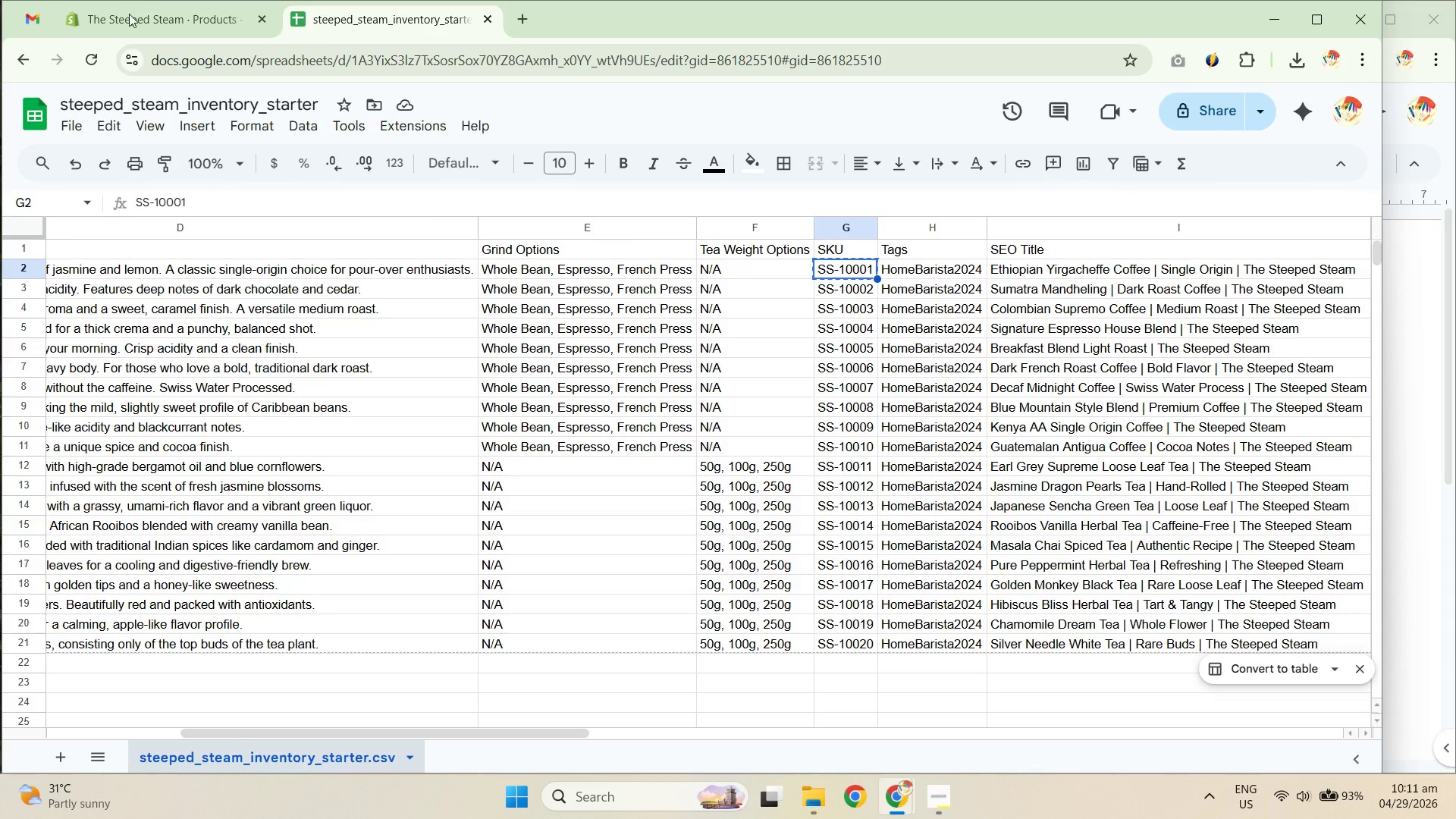 
left_click([134, 17])
 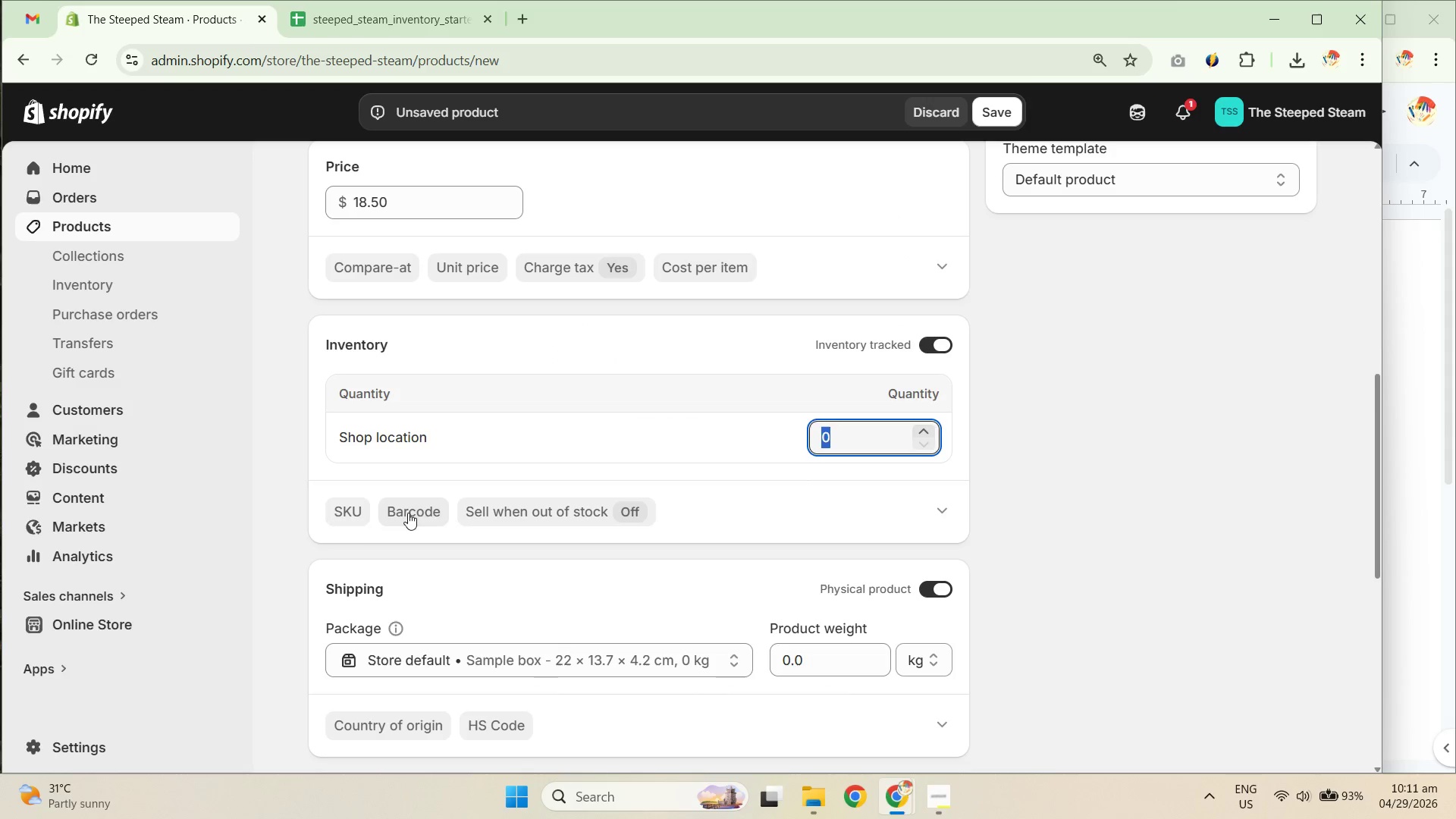 
left_click([337, 522])
 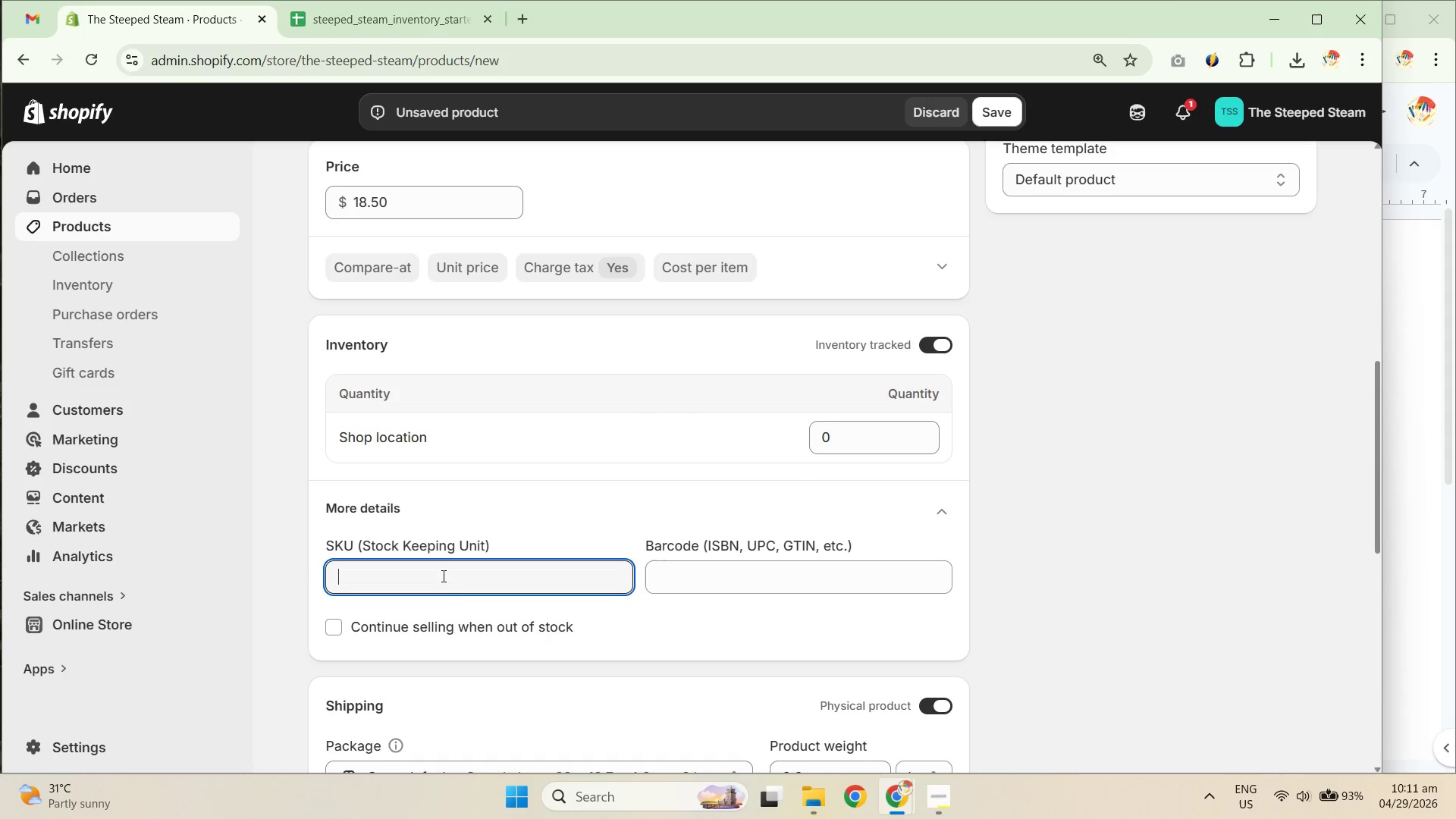 
key(Control+ControlLeft)
 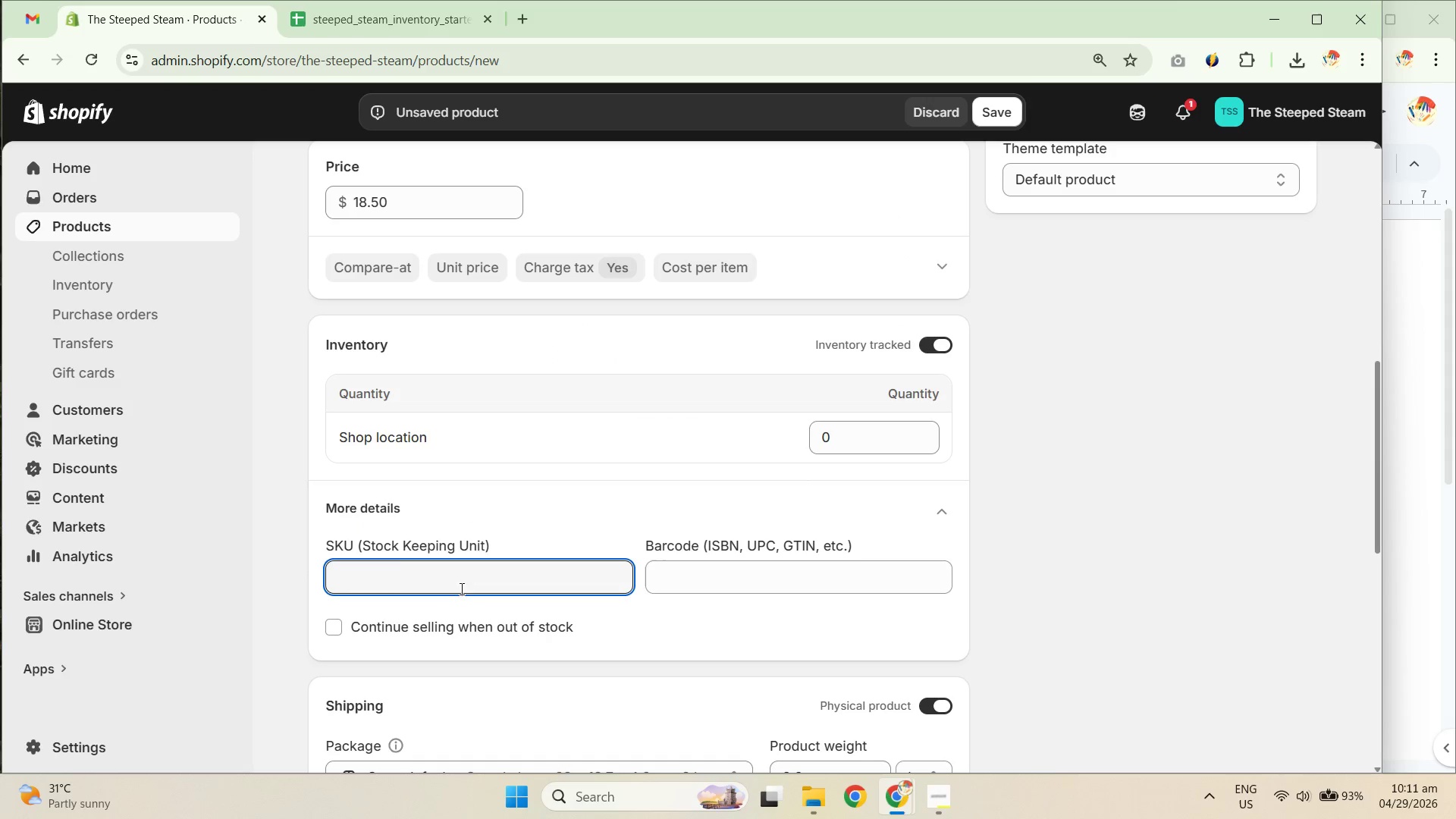 
key(Control+V)
 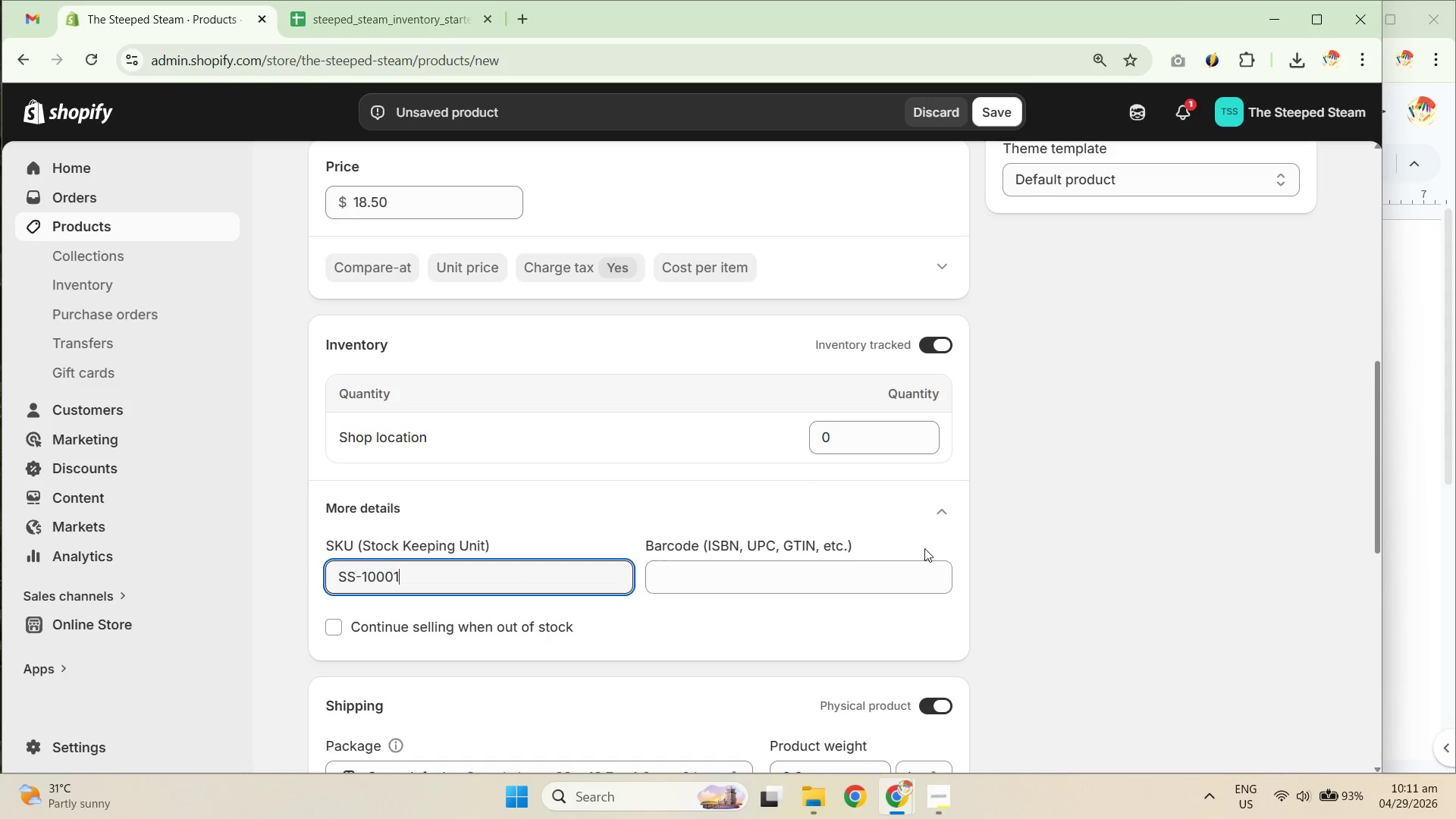 
left_click([1043, 546])
 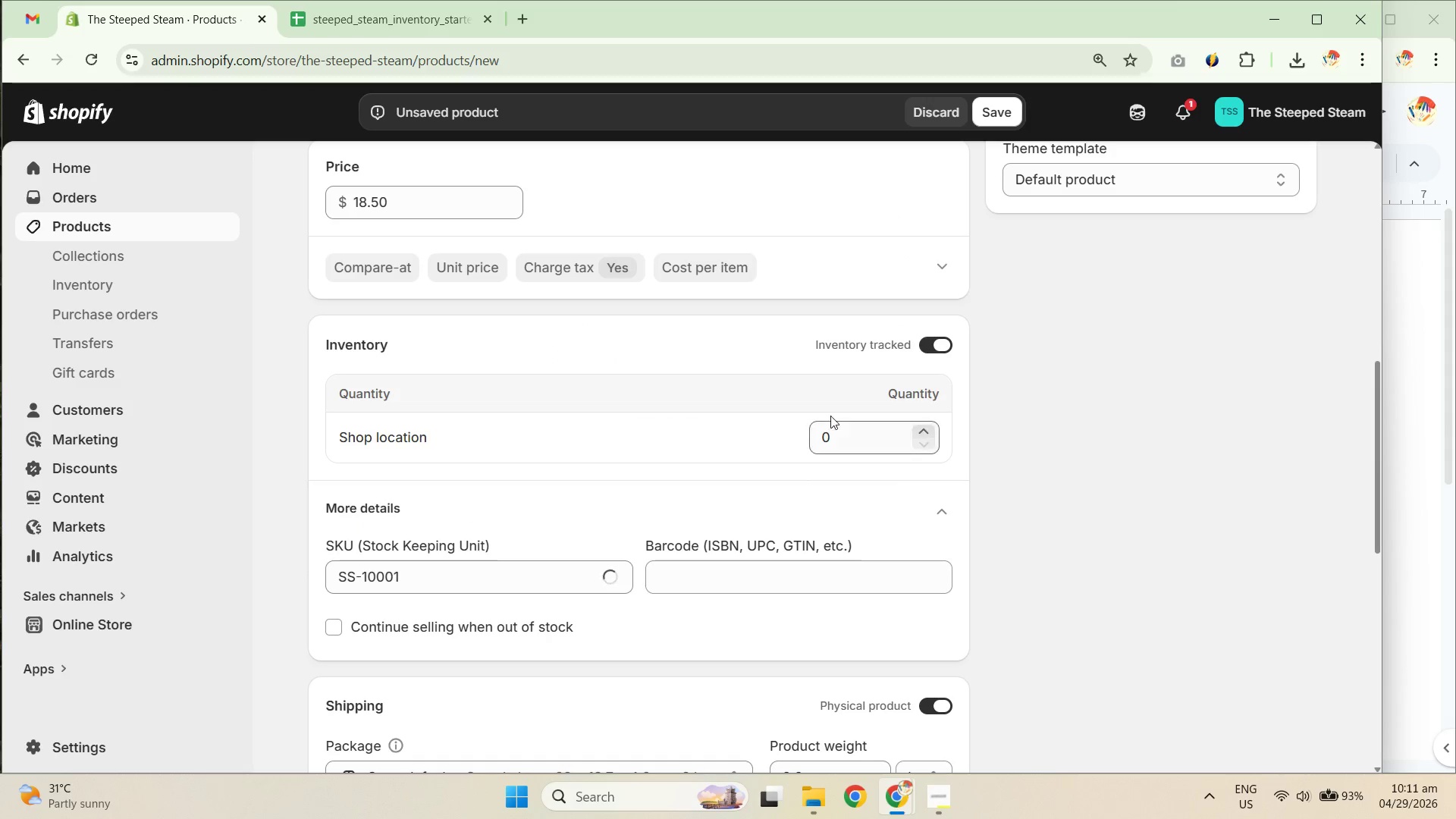 
scroll: coordinate [836, 396], scroll_direction: down, amount: 2.0
 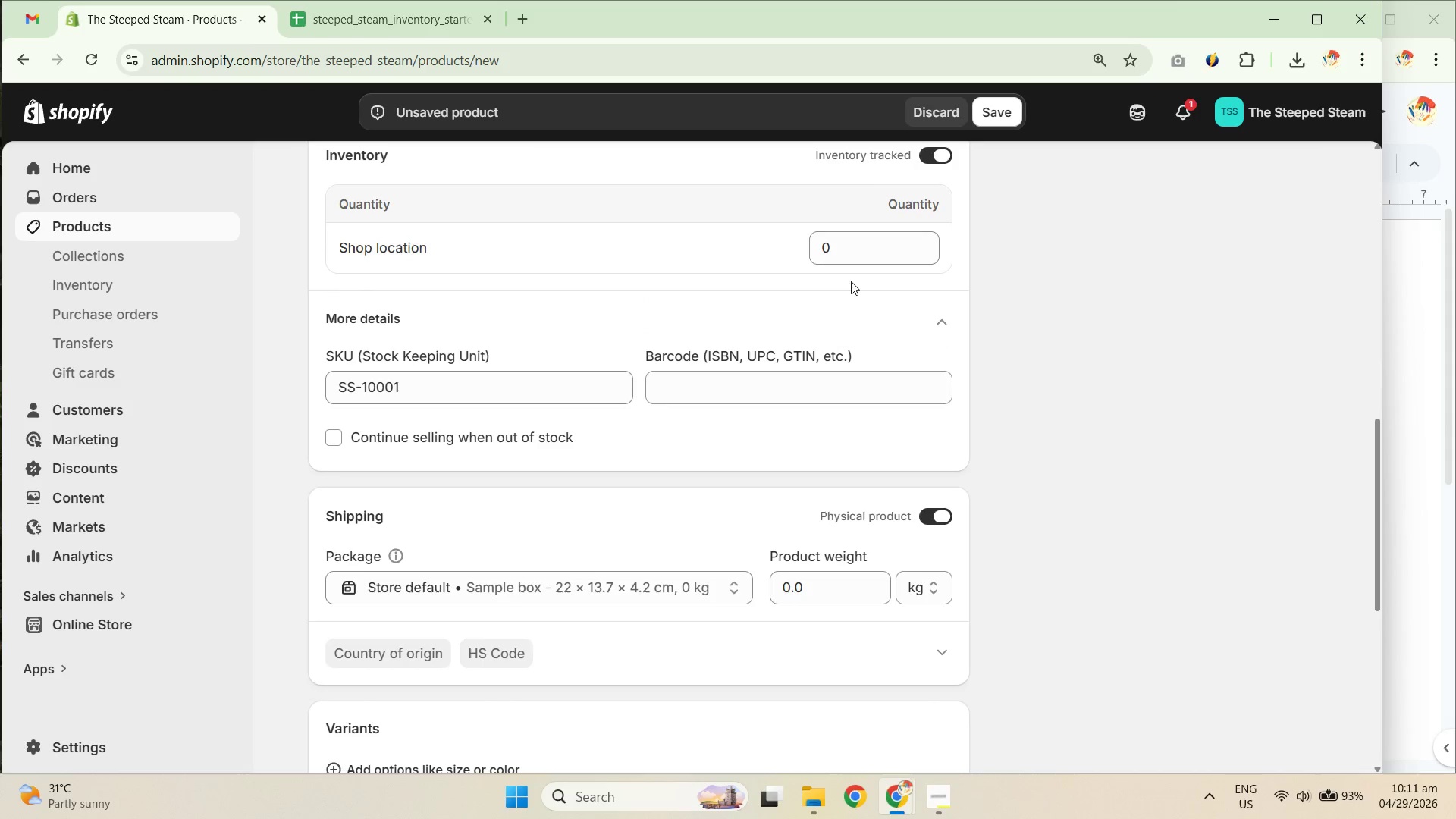 
left_click([852, 249])
 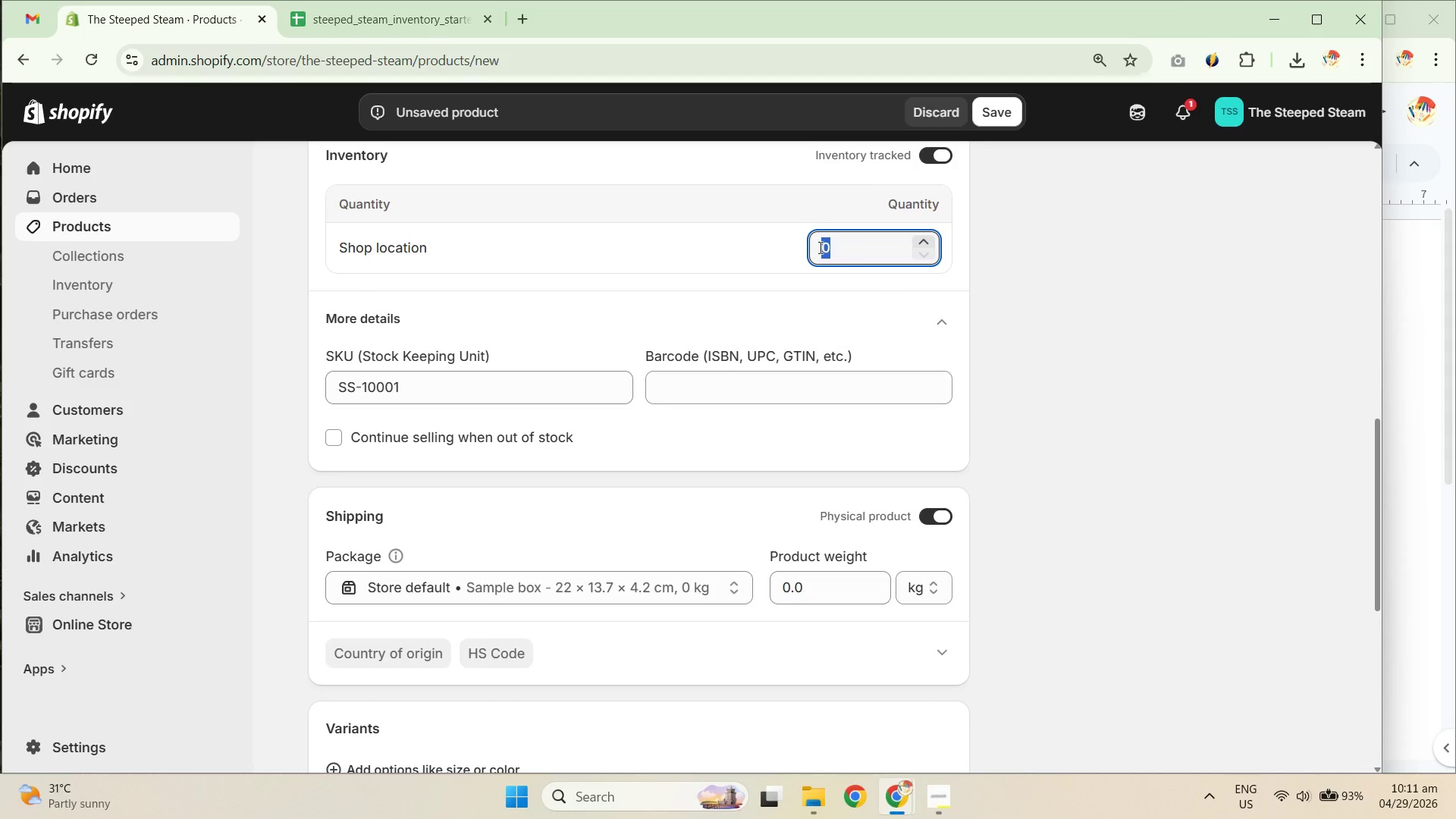 
left_click_drag(start_coordinate=[853, 249], to_coordinate=[800, 247])
 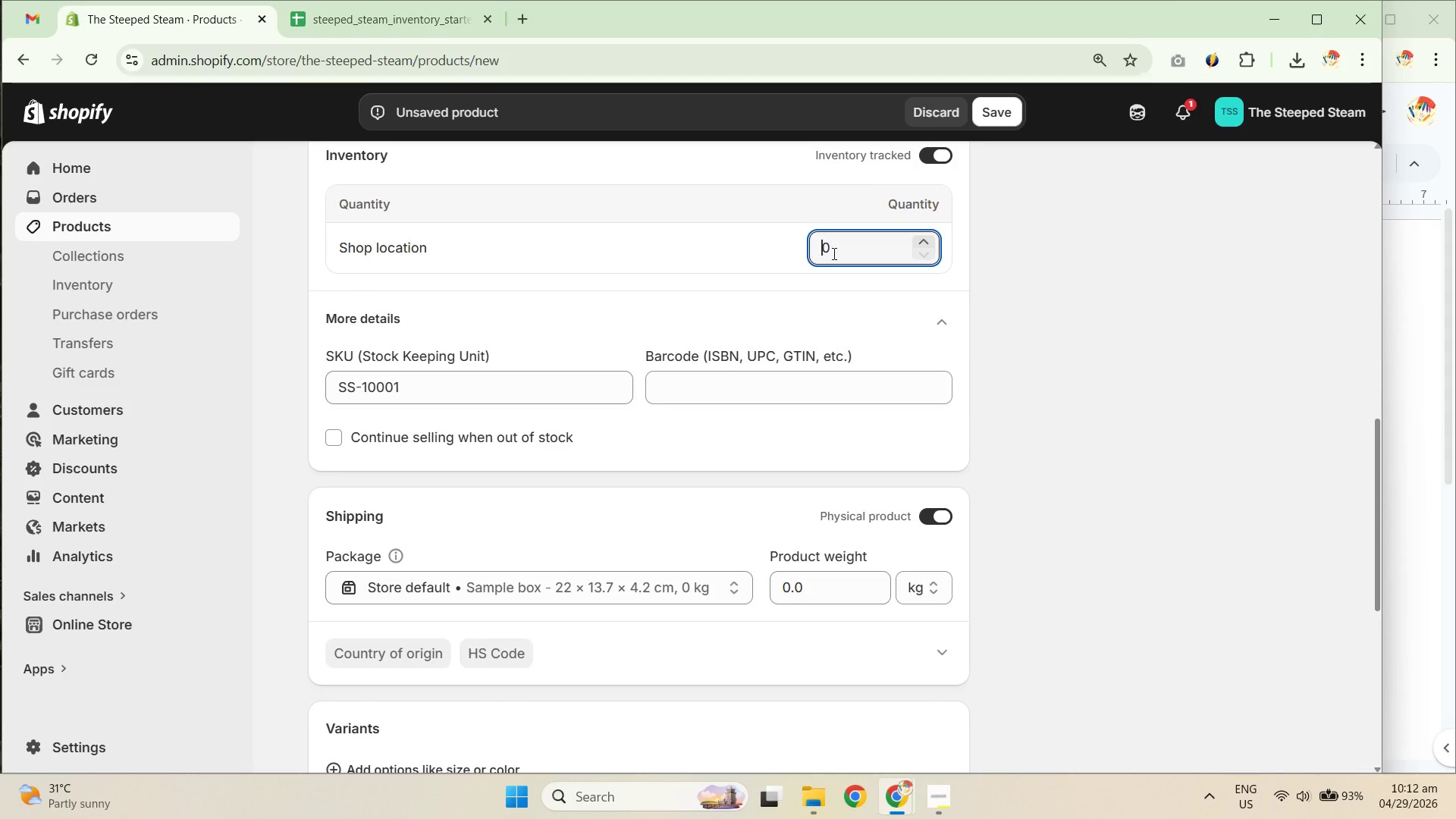 
key(Control+ControlLeft)
 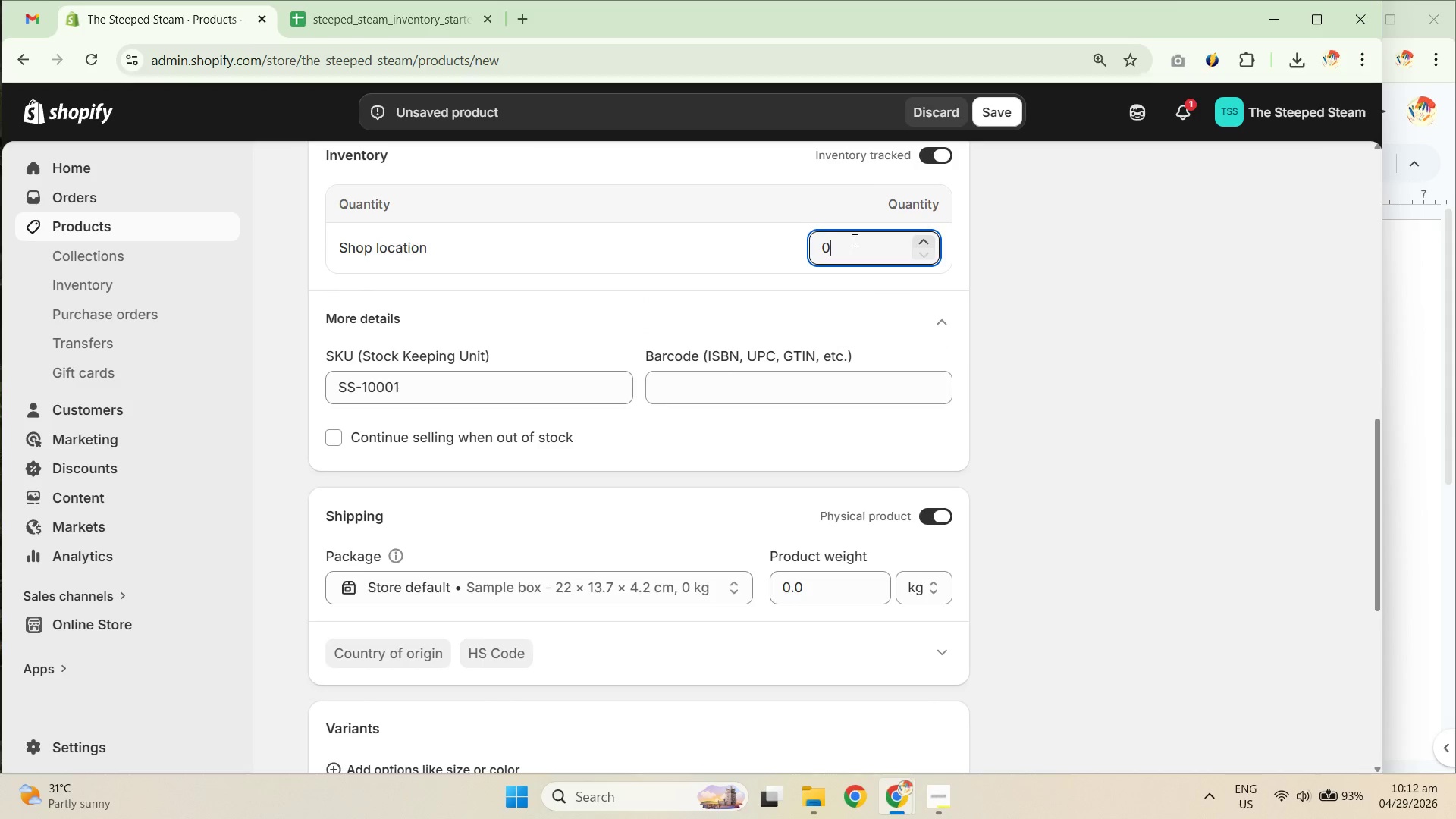 
double_click([853, 240])
 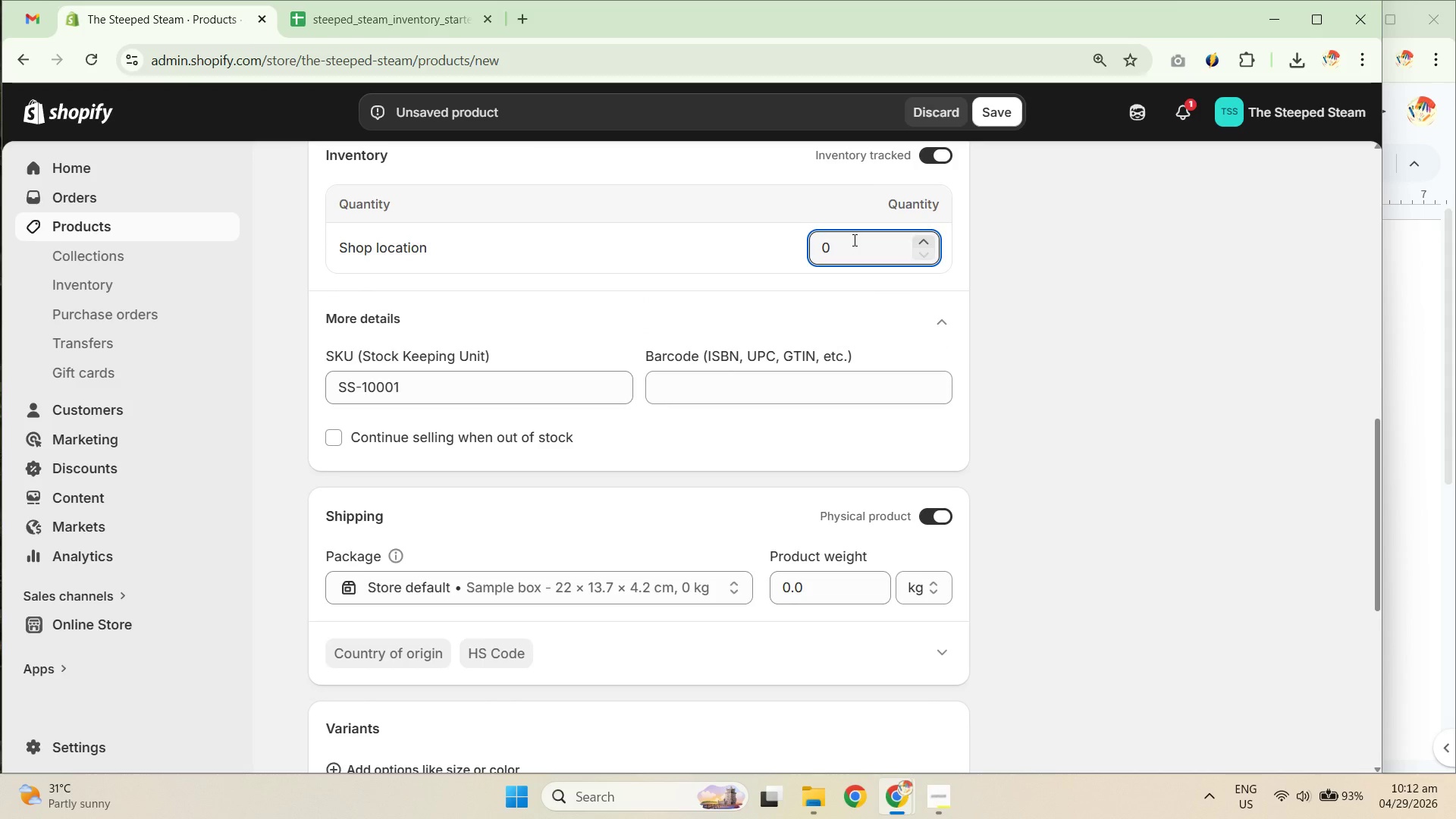 
key(Control+A)
 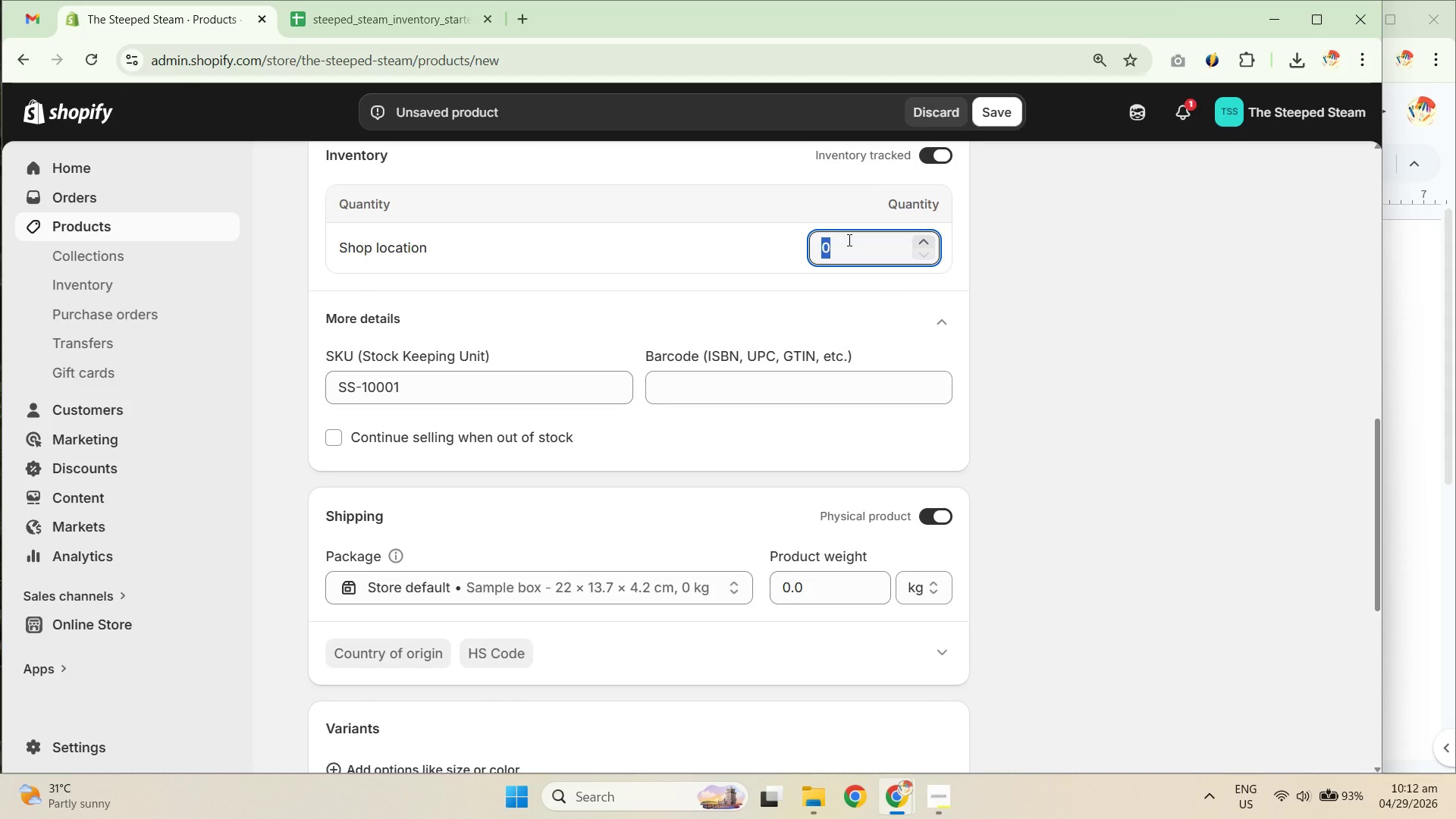 
key(Numpad5)
 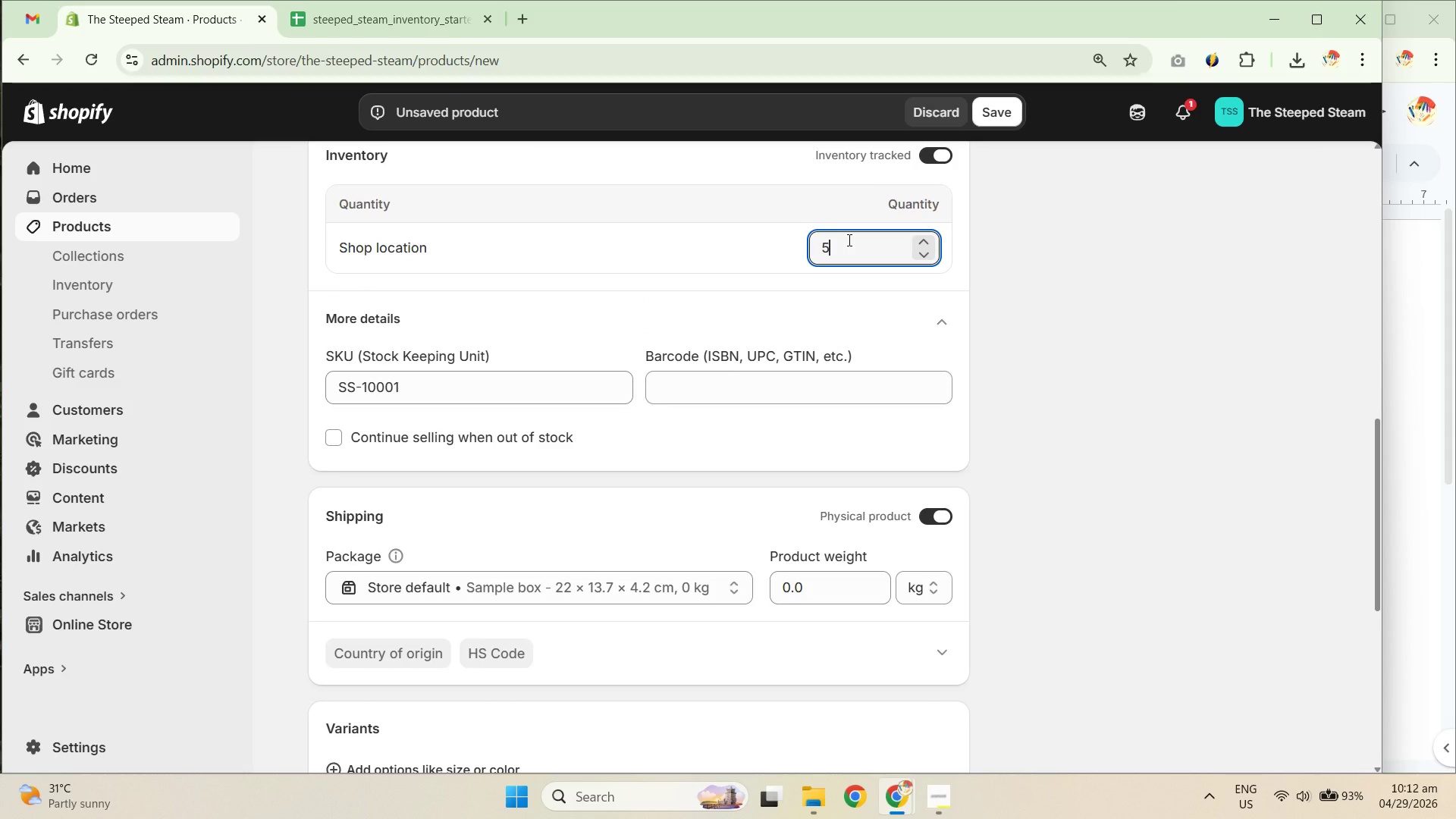 
key(Numpad0)
 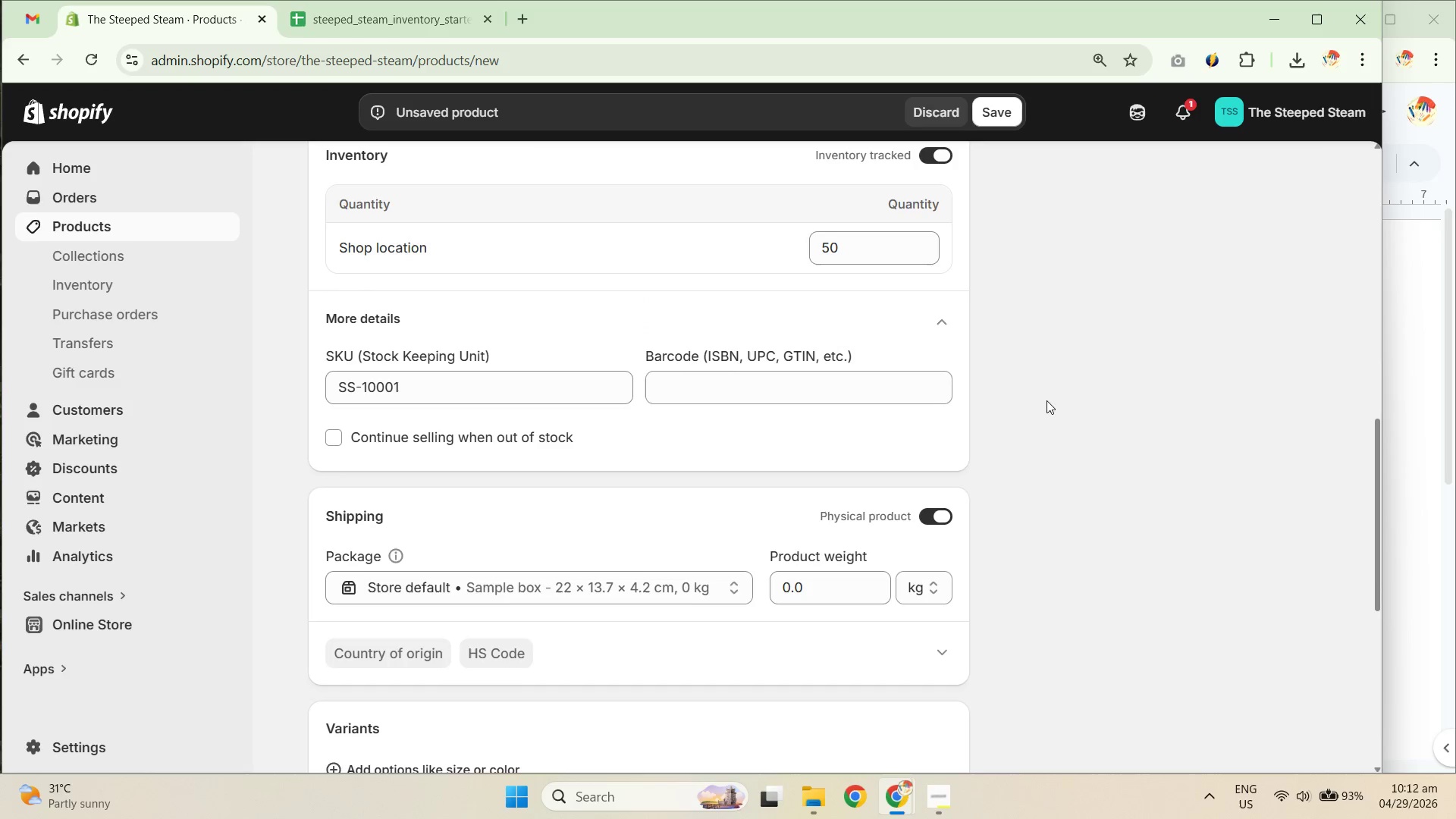 
scroll: coordinate [493, 490], scroll_direction: down, amount: 3.0
 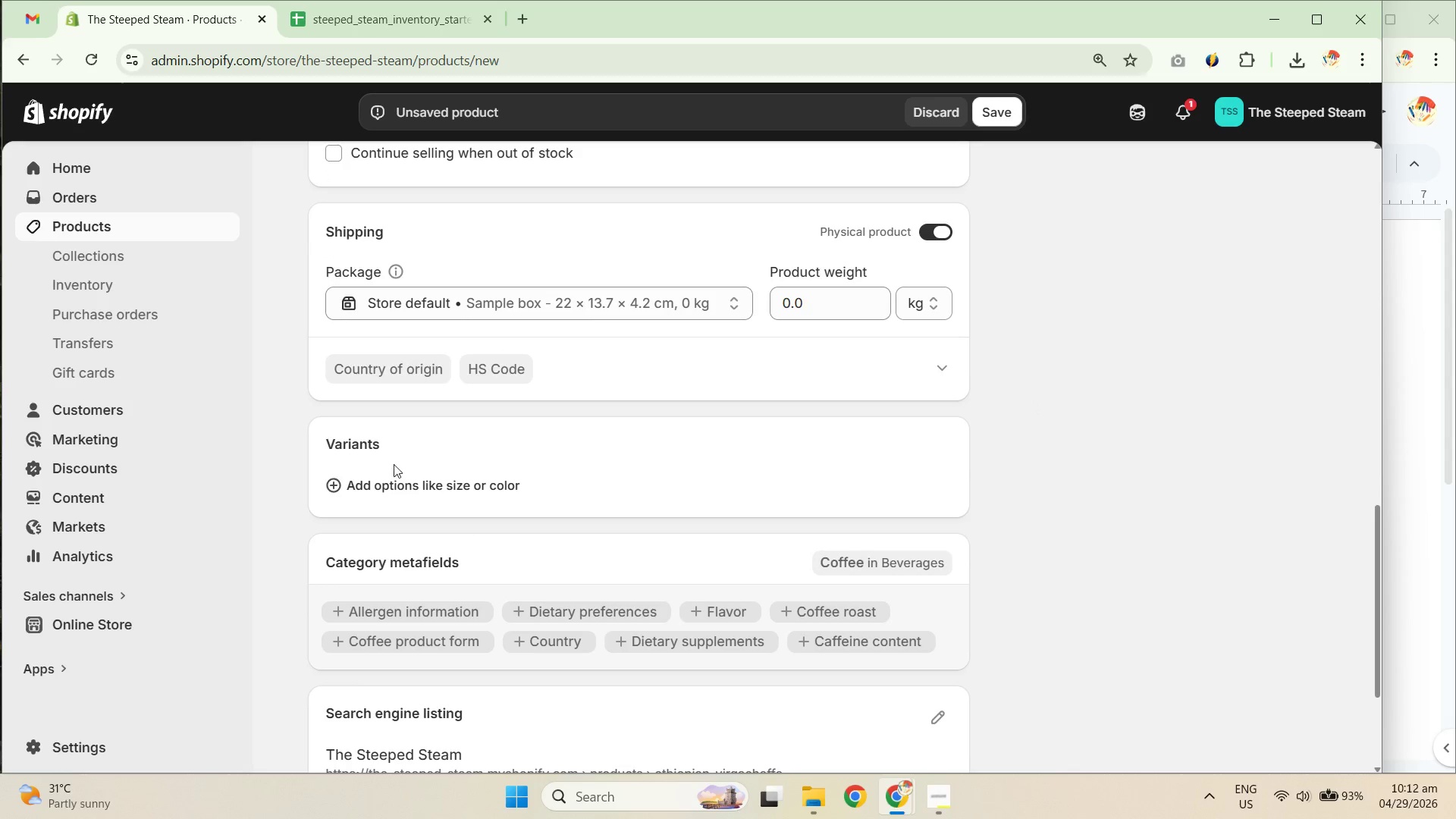 
double_click([403, 482])
 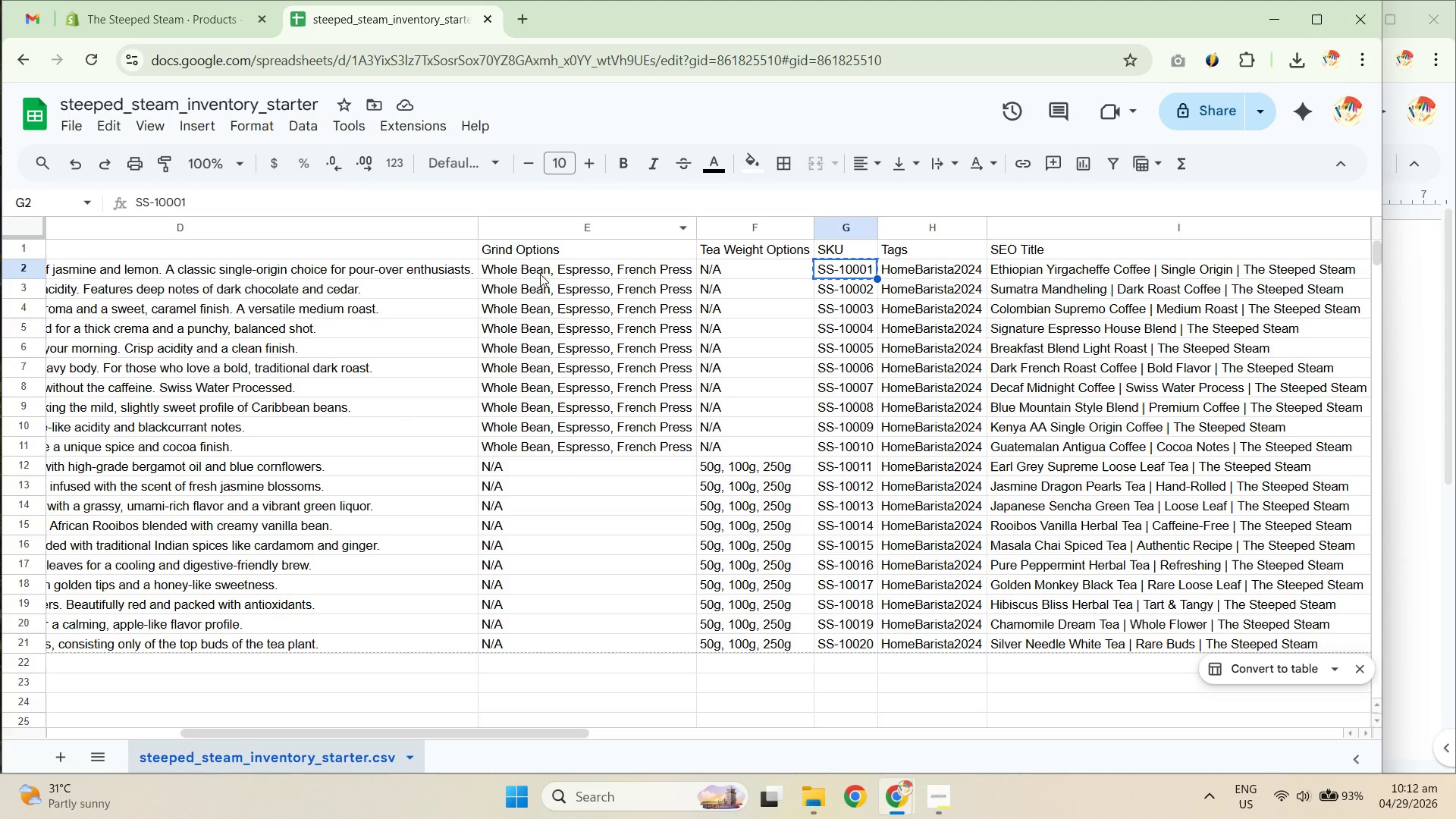 
double_click([550, 275])
 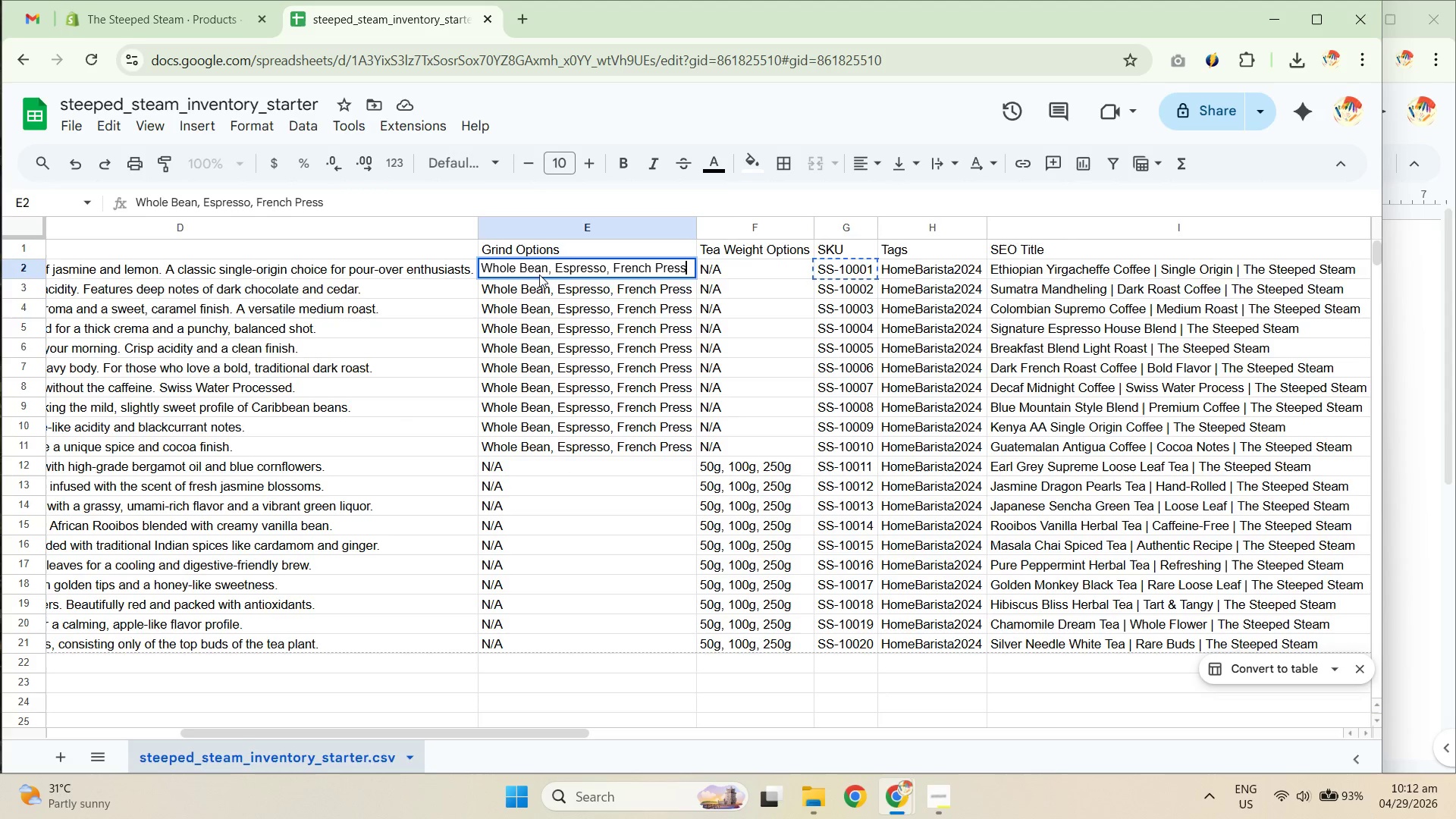 
left_click([539, 273])
 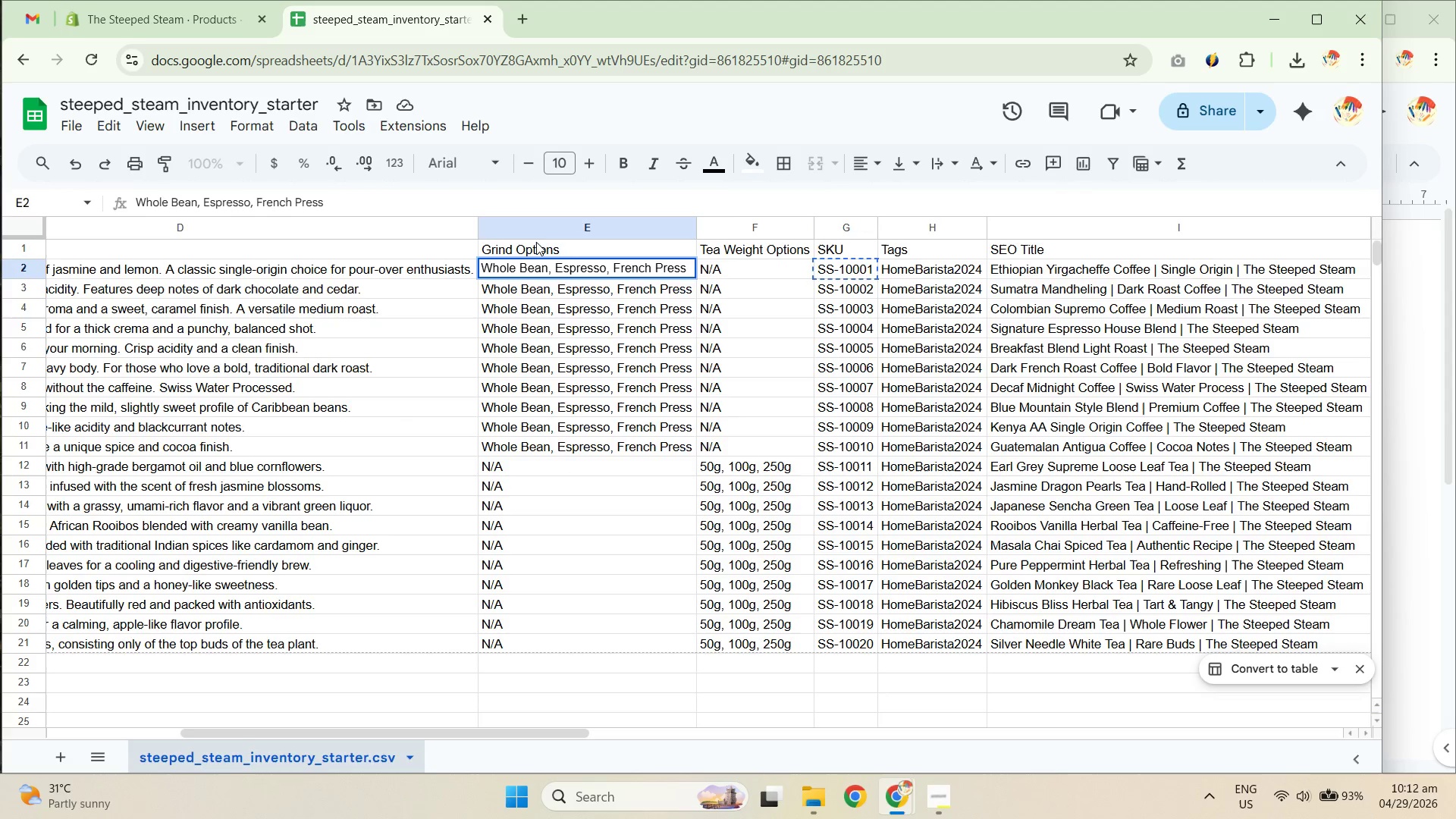 
double_click([527, 246])
 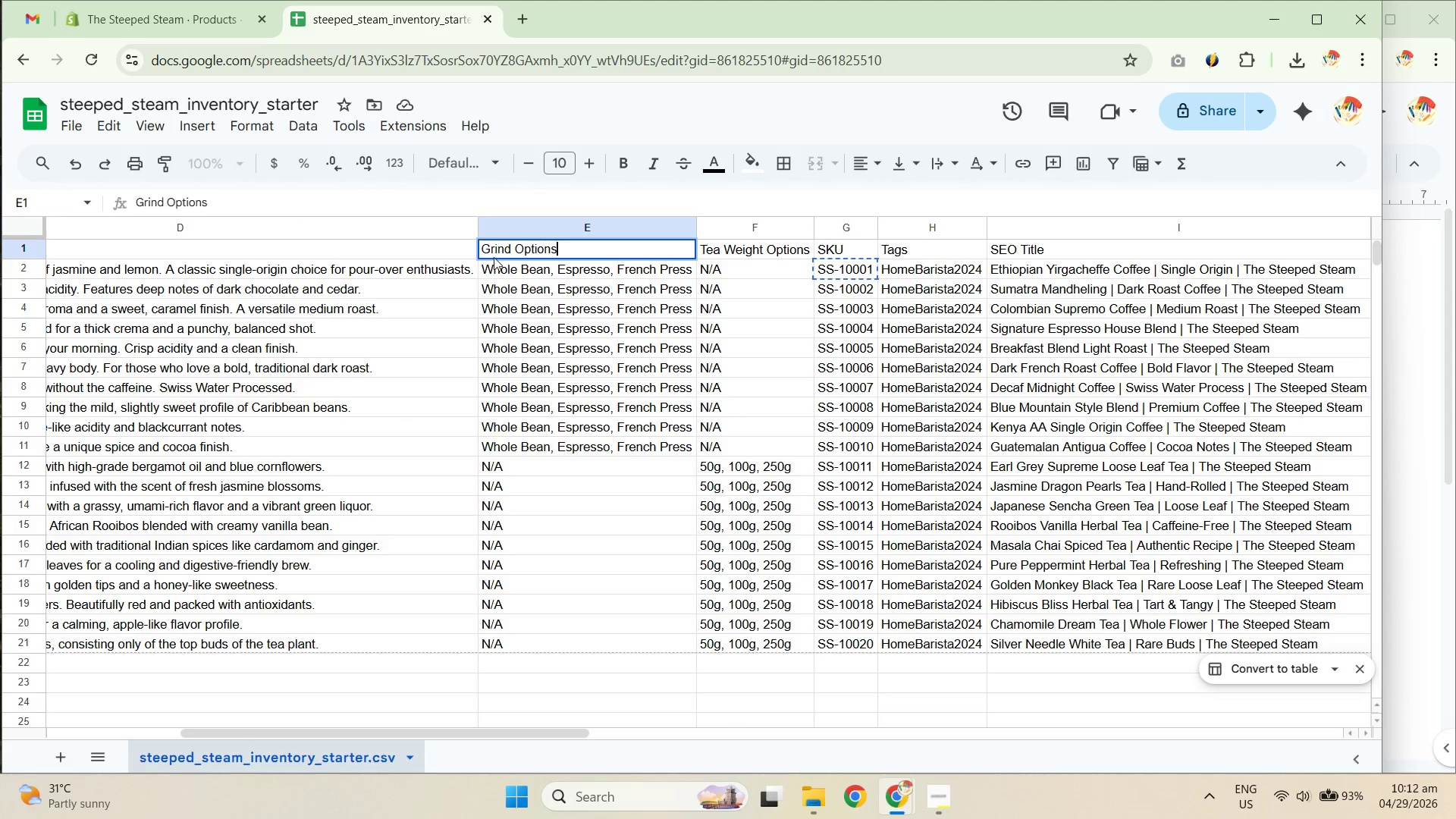 
double_click([493, 257])
 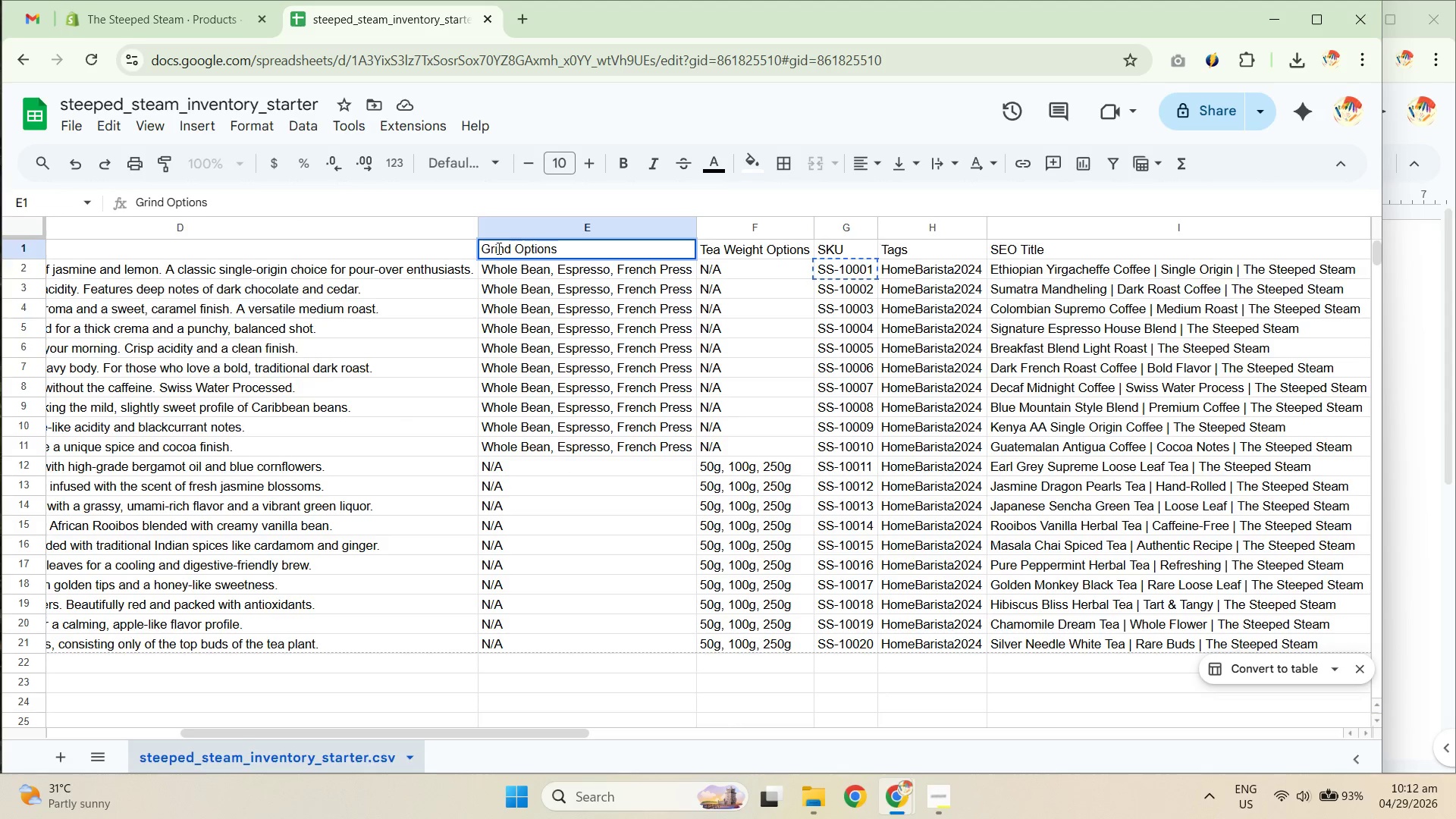 
key(Control+C)
 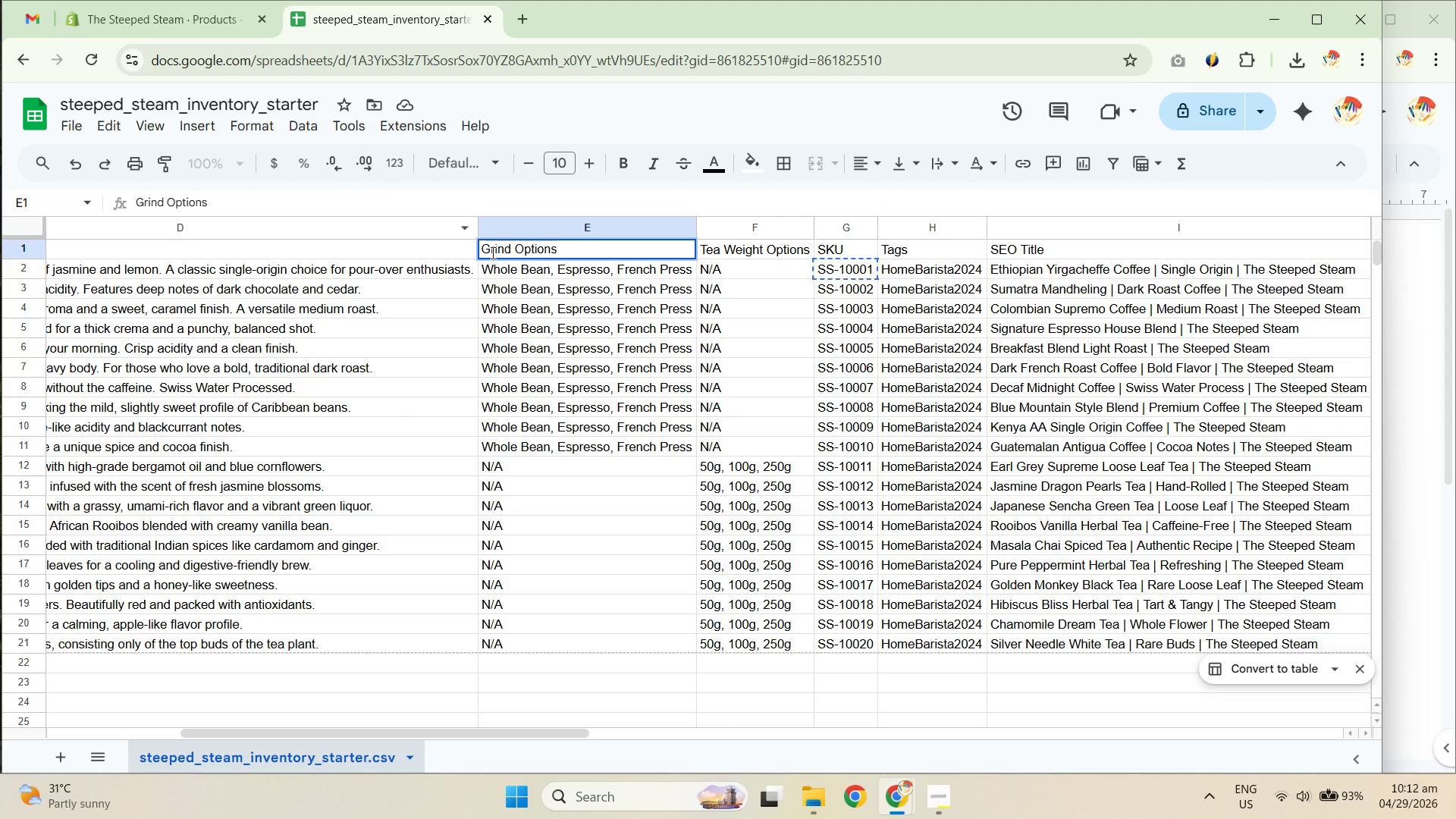 
double_click([493, 249])
 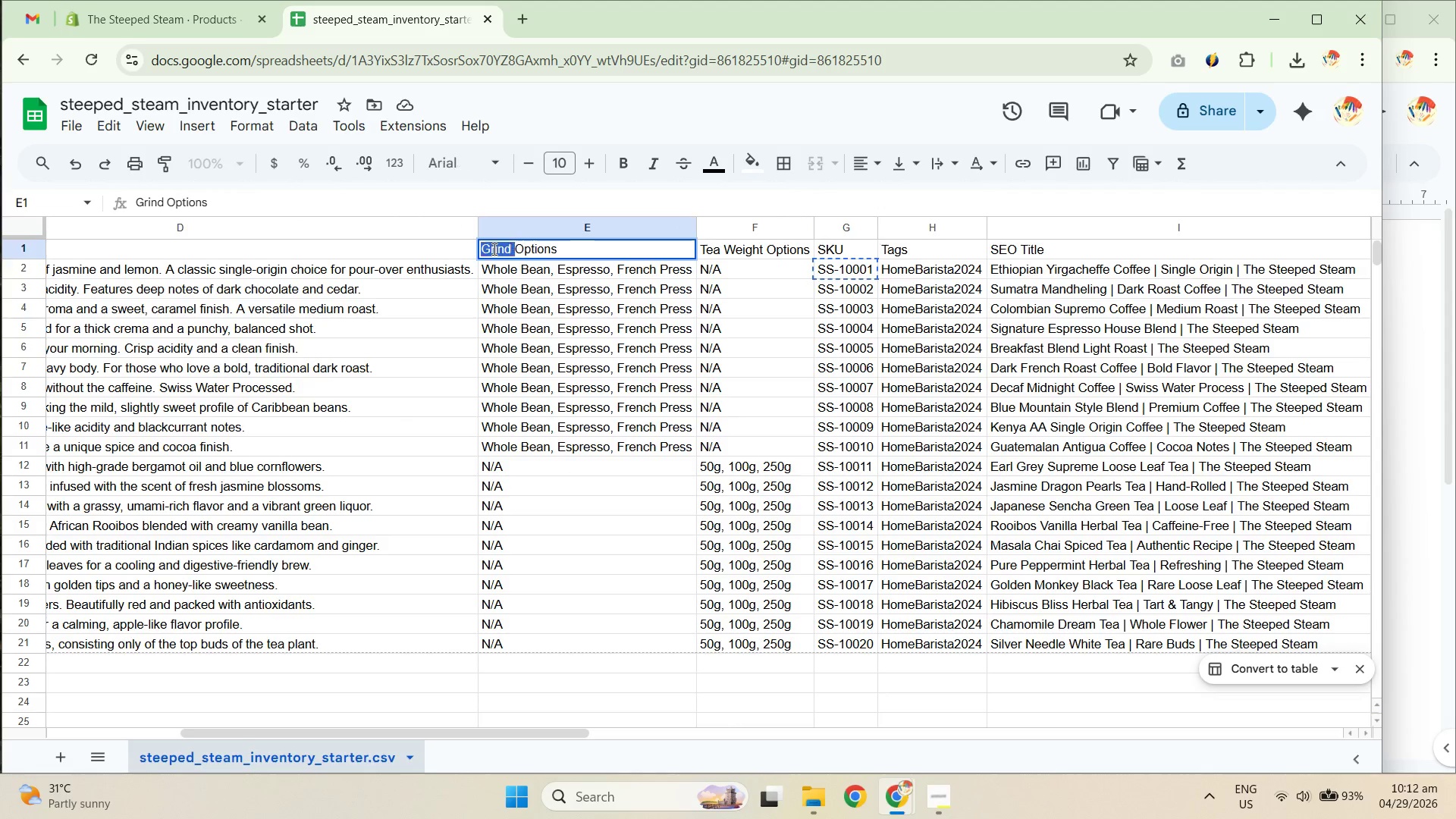 
key(Control+C)
 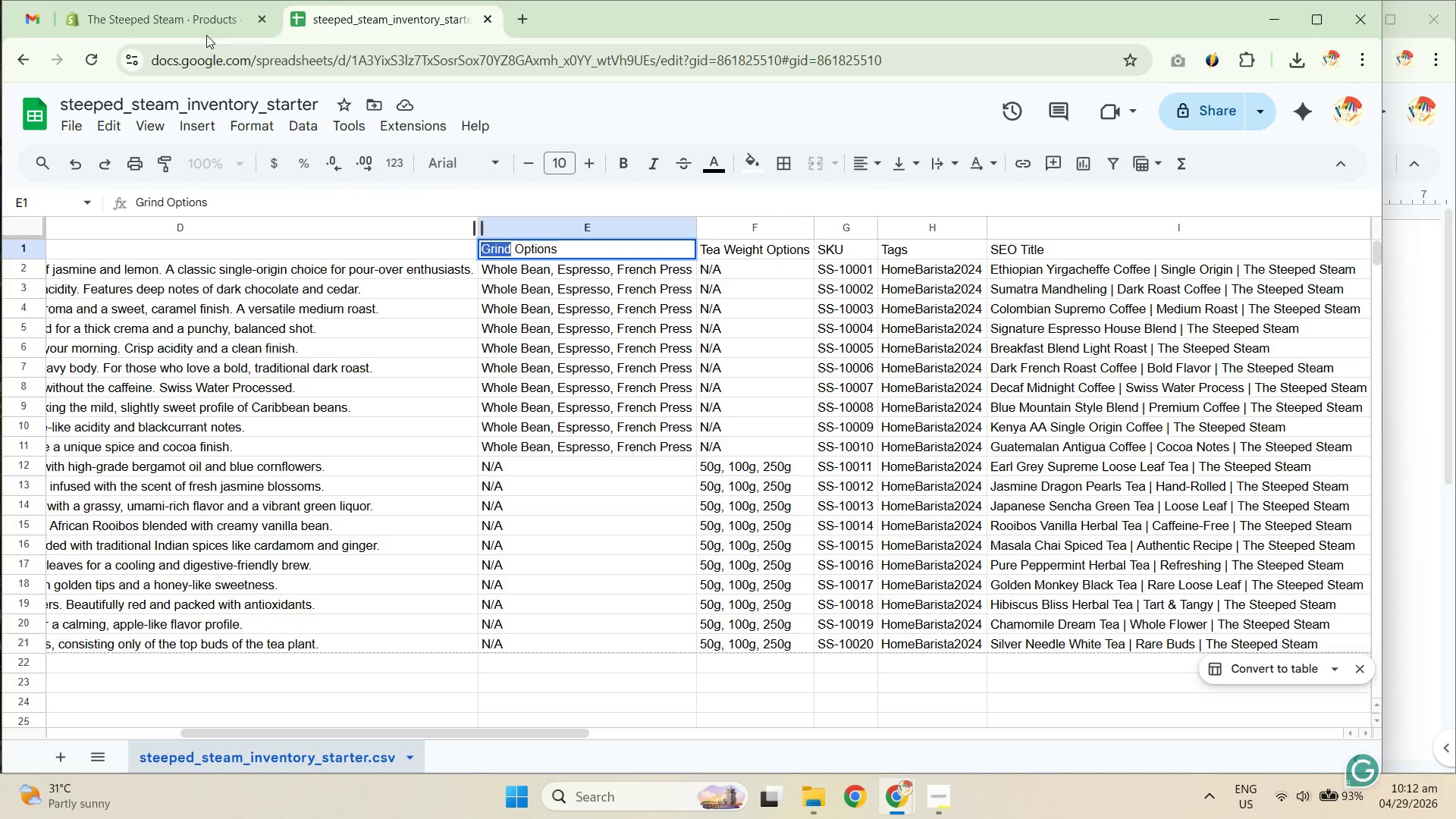 
key(Control+C)
 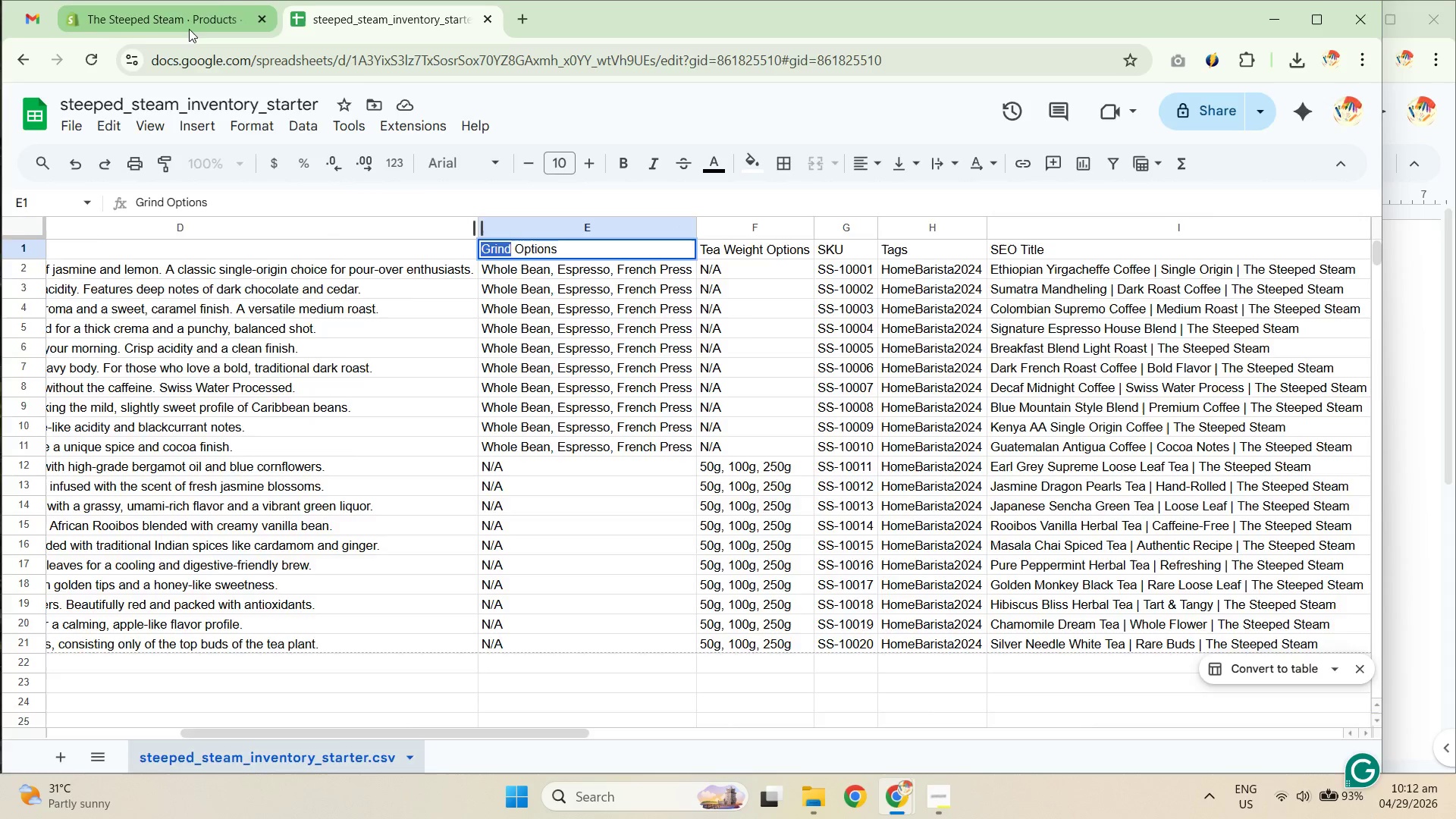 
left_click([189, 29])
 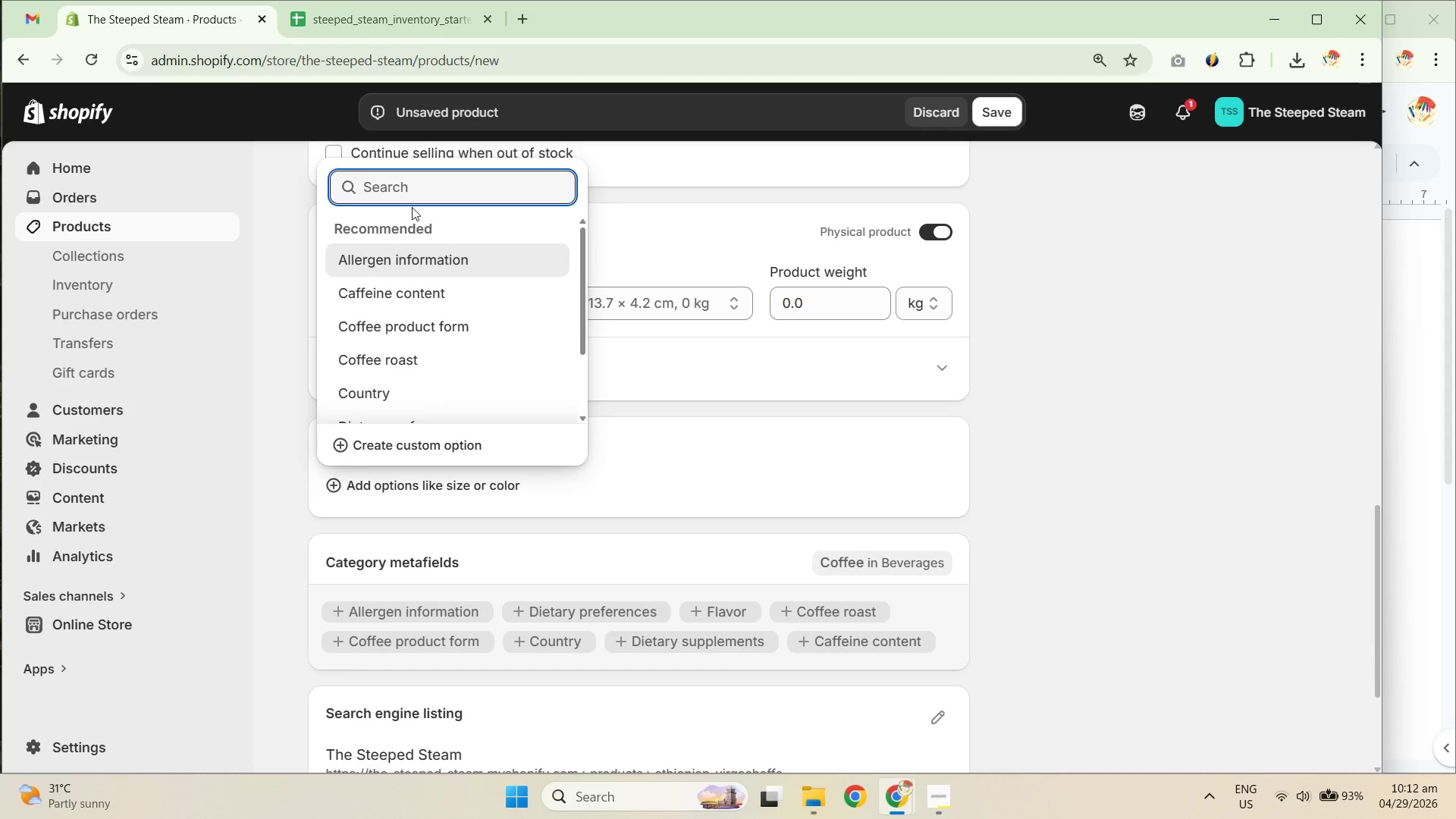 
left_click([416, 190])
 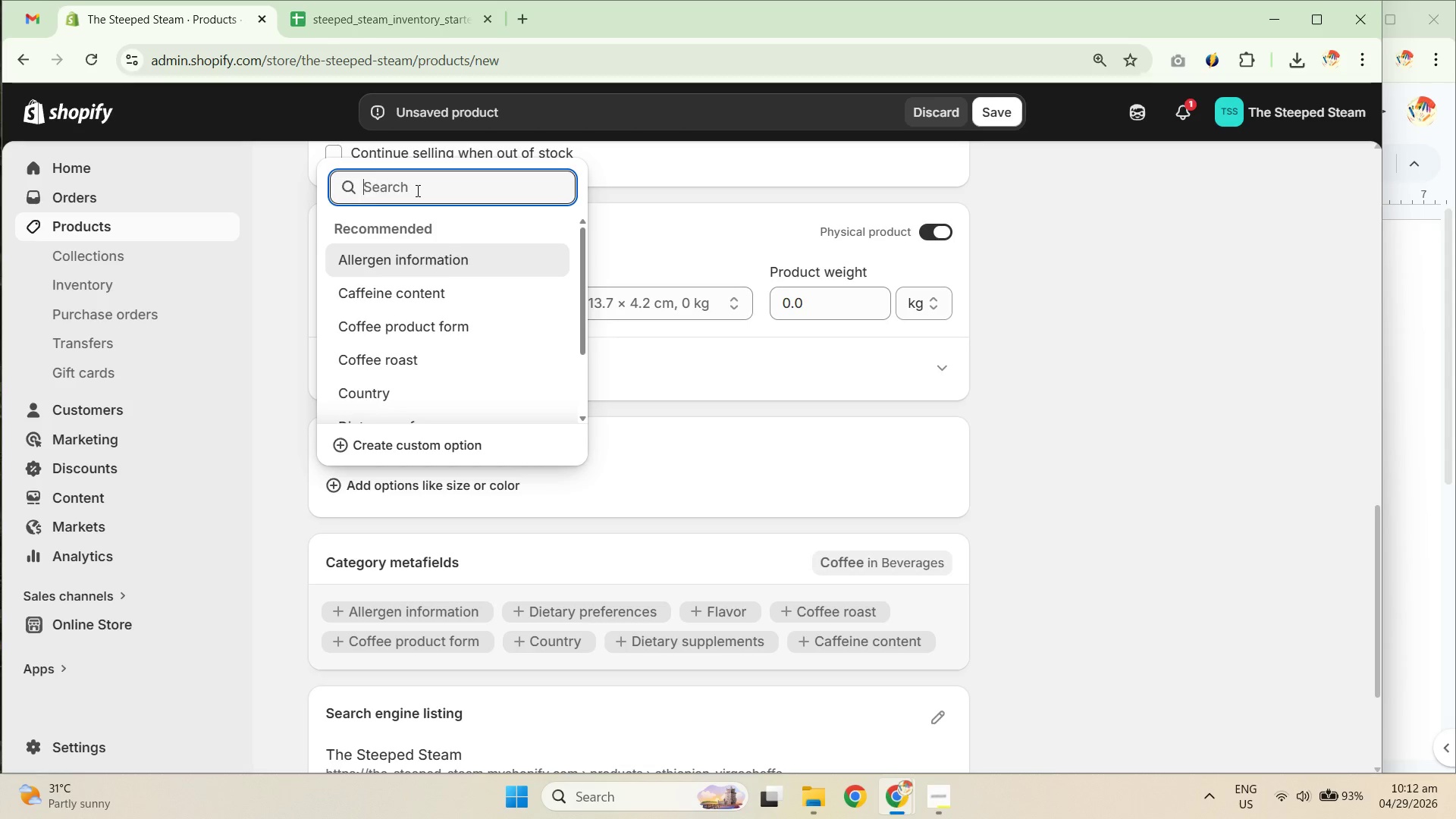 
key(Control+ControlLeft)
 